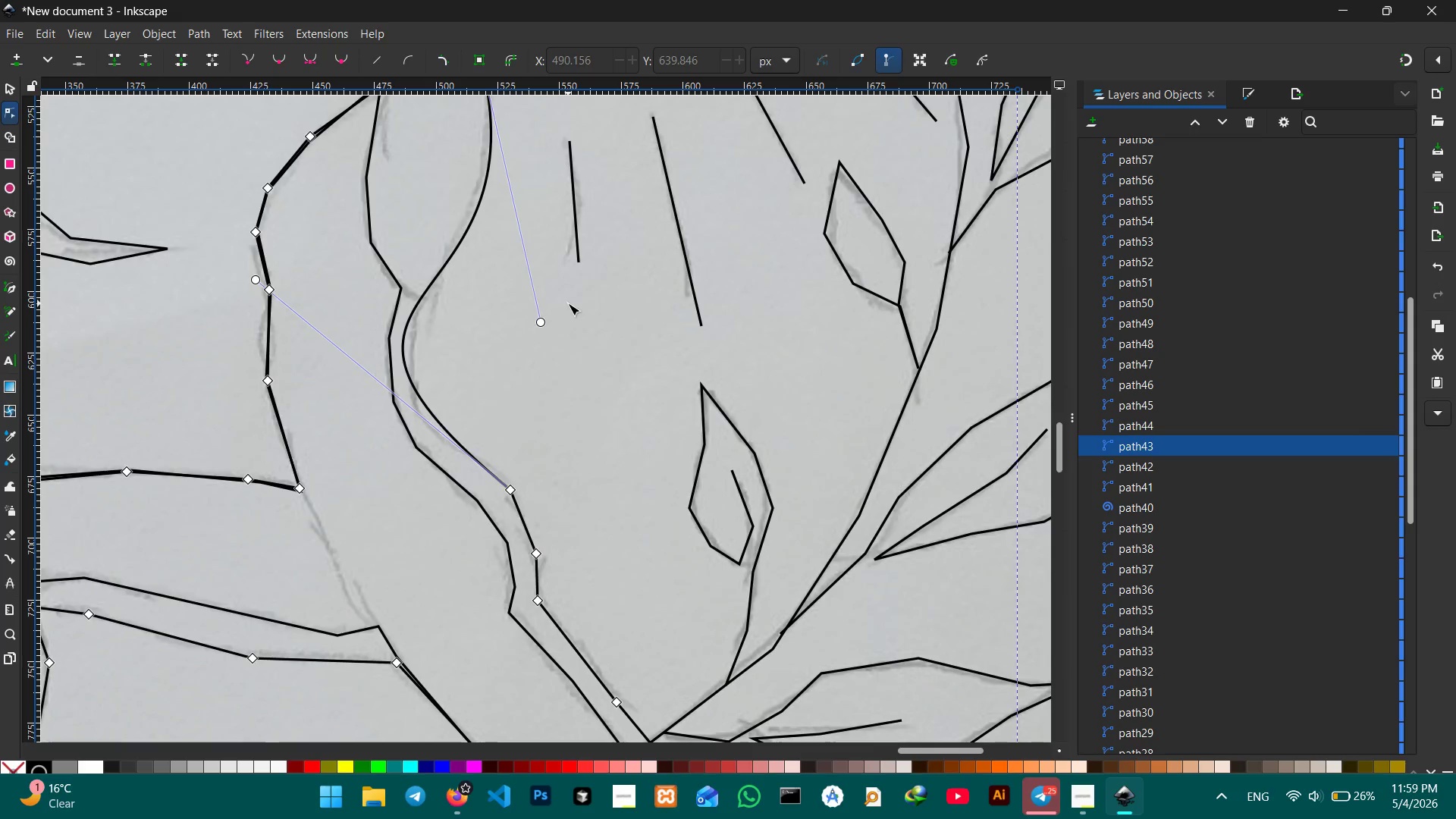 
key(Control+Z)
 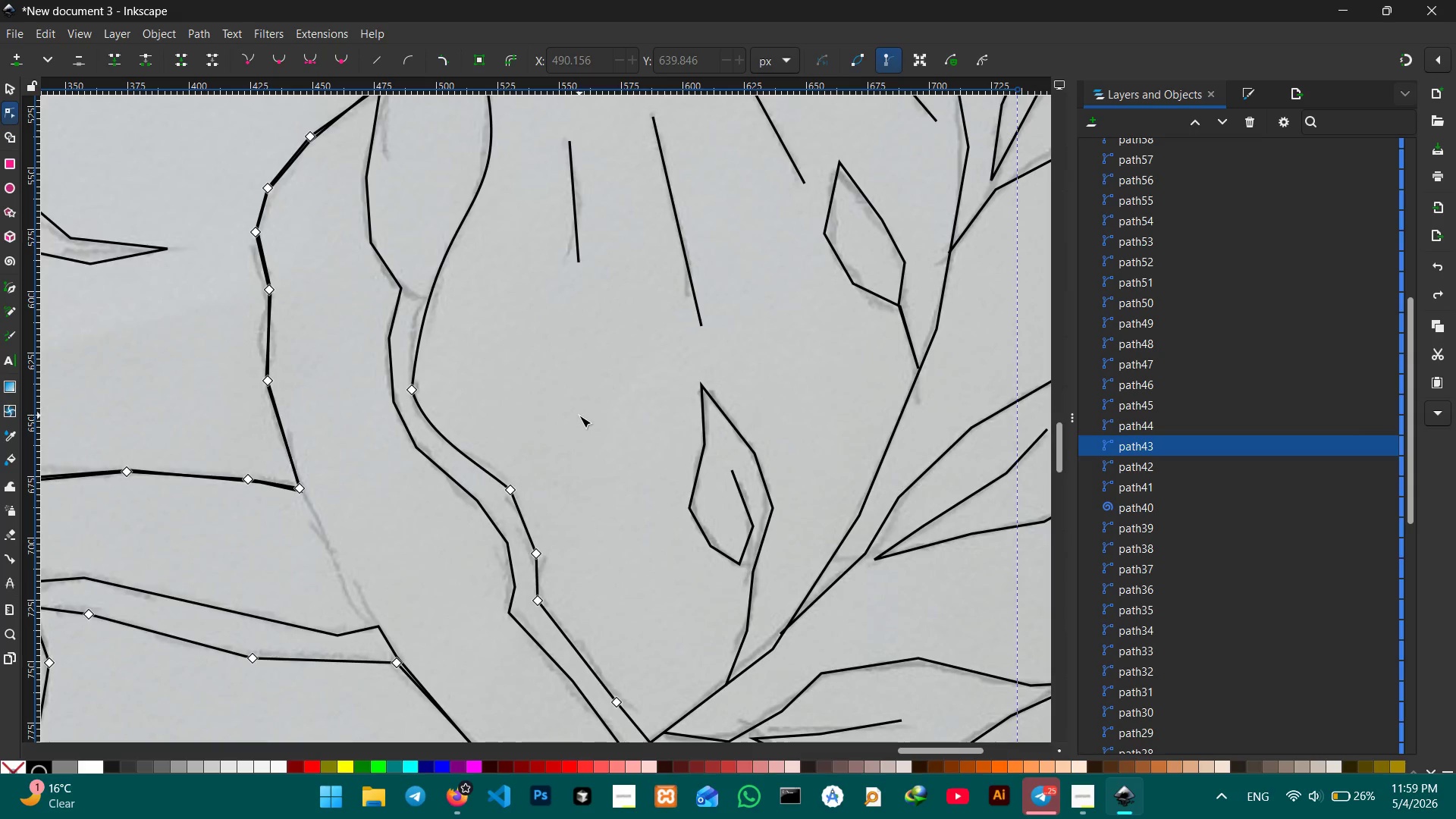 
scroll: coordinate [579, 416], scroll_direction: down, amount: 2.0
 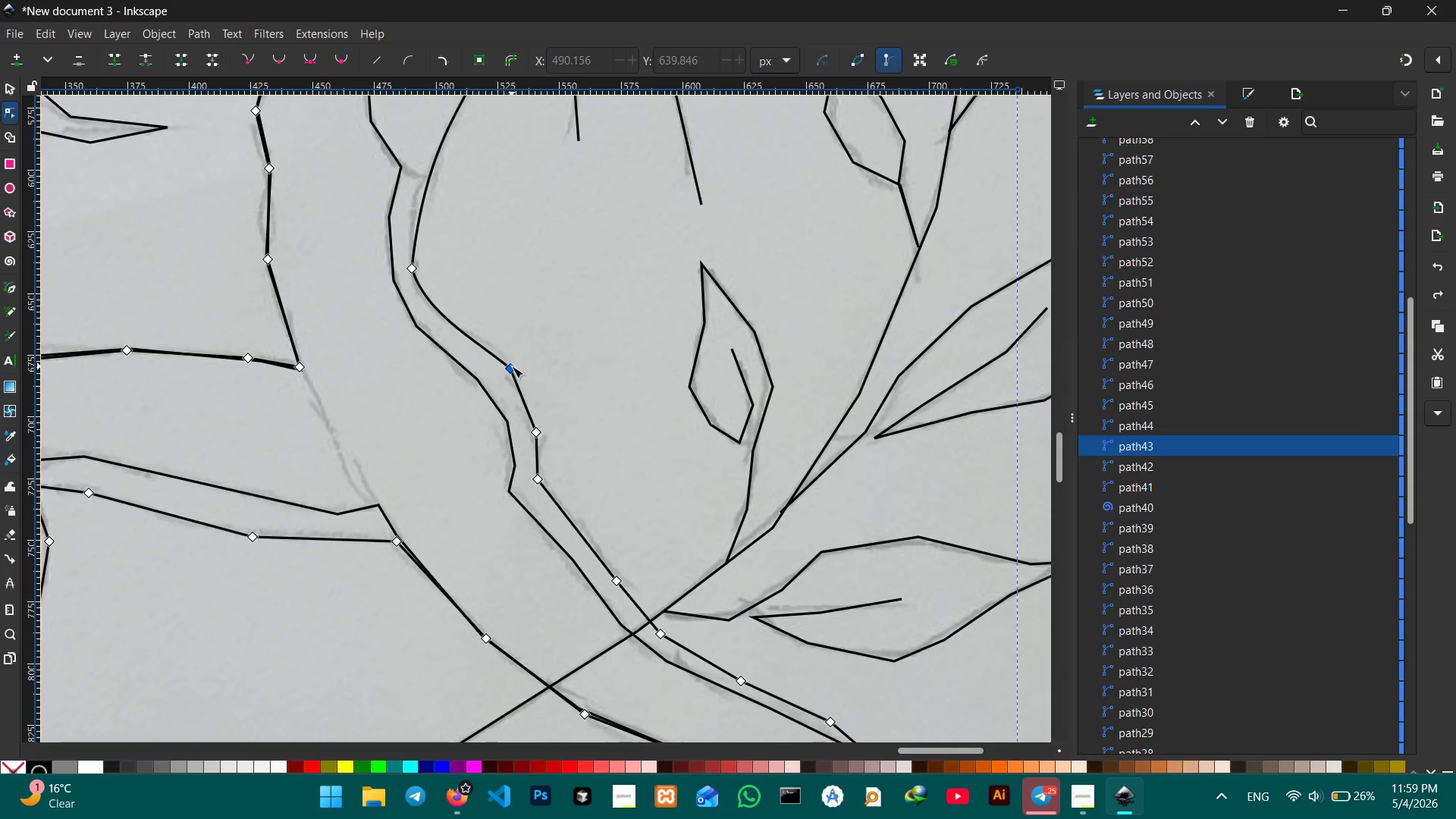 
left_click([512, 367])
 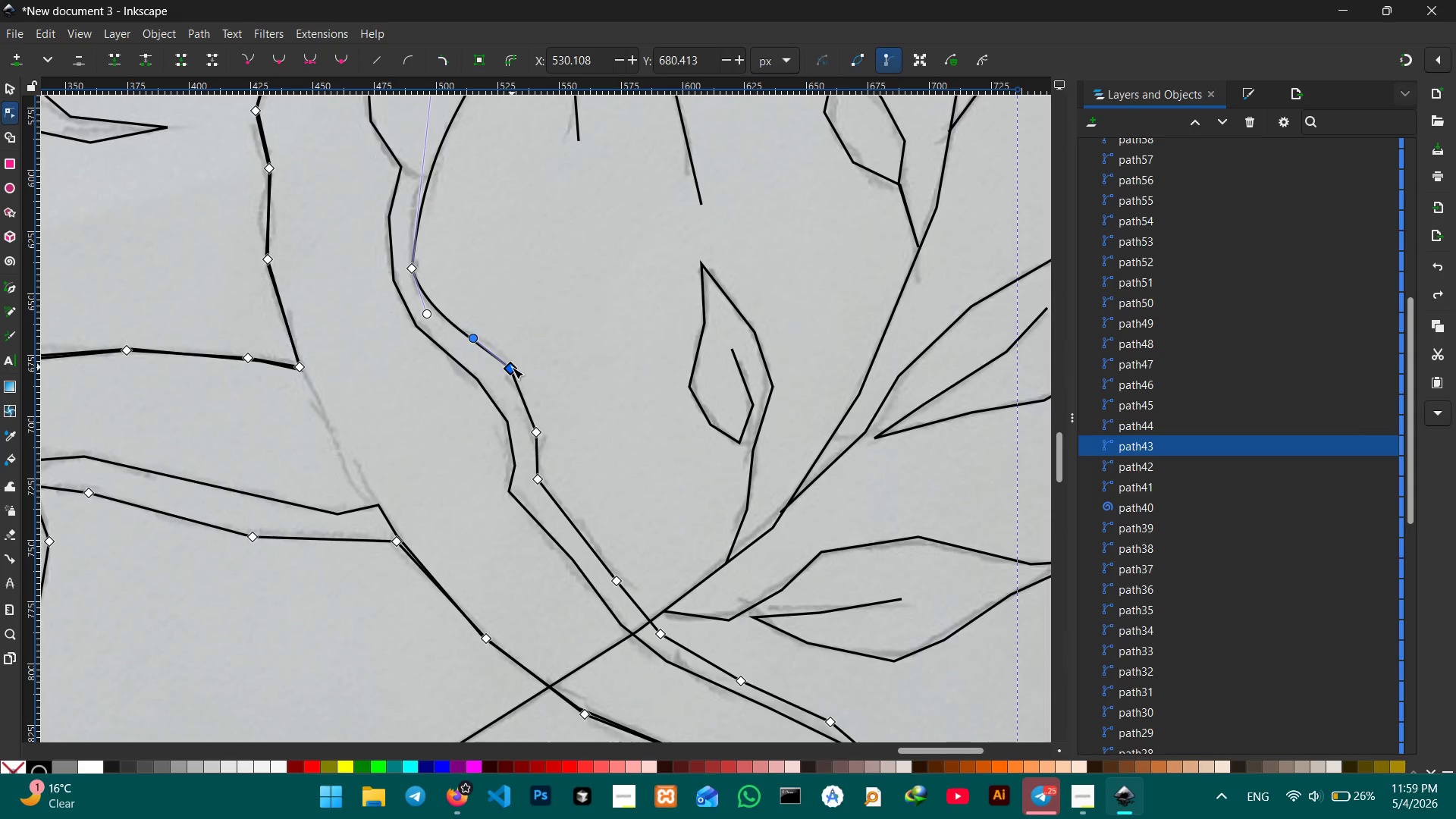 
key(Backspace)
 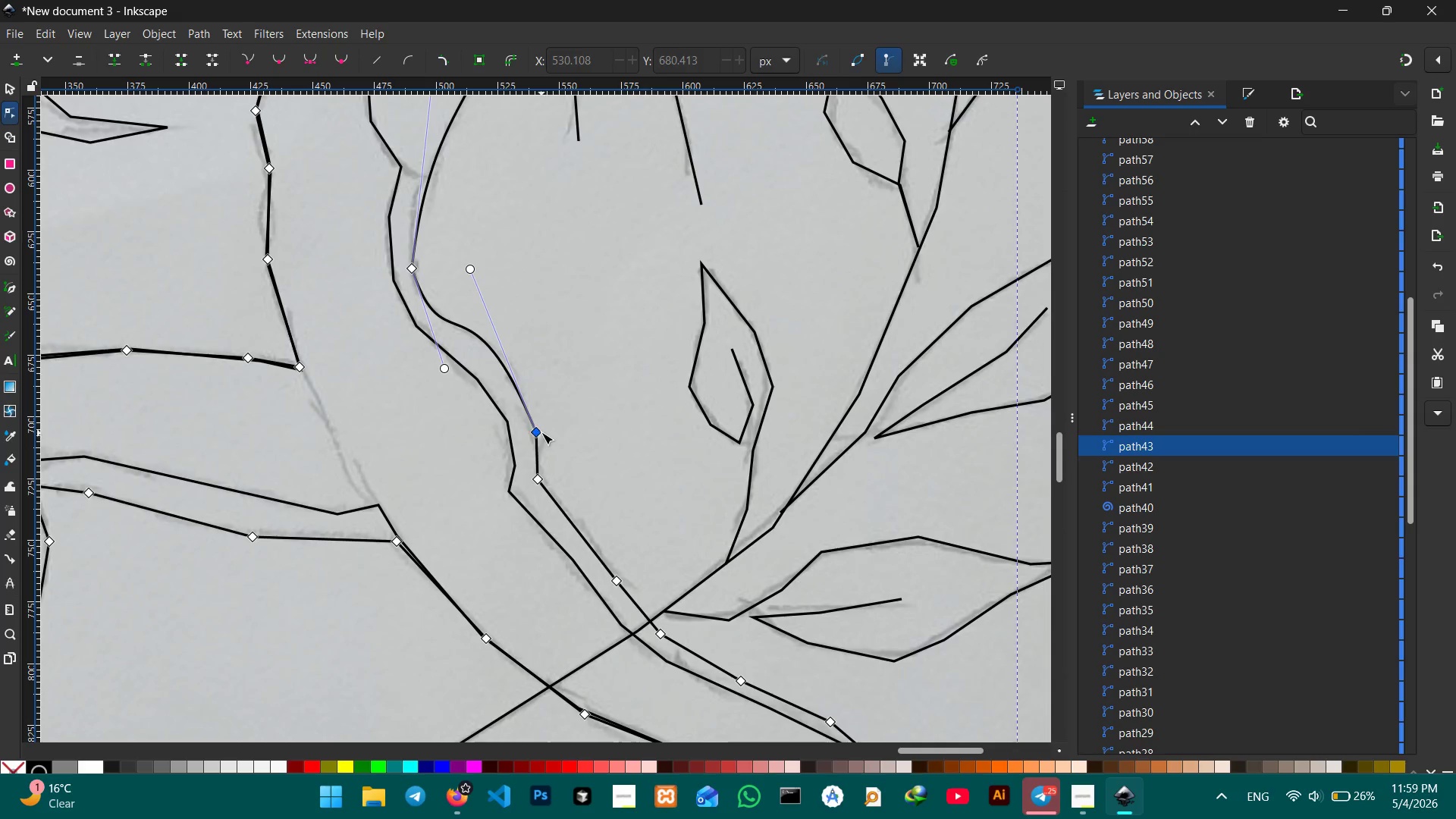 
left_click([541, 432])
 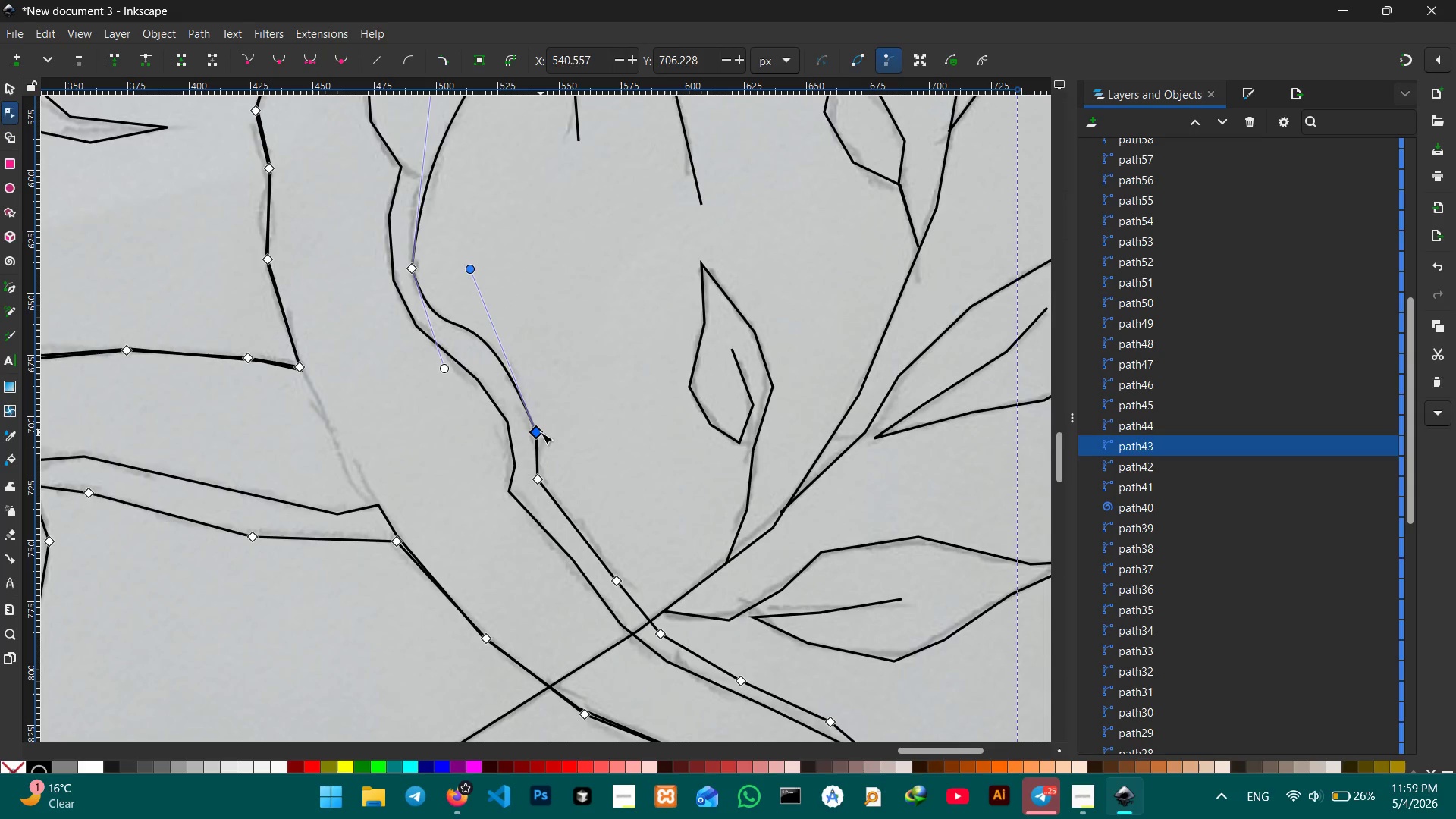 
key(Backspace)
 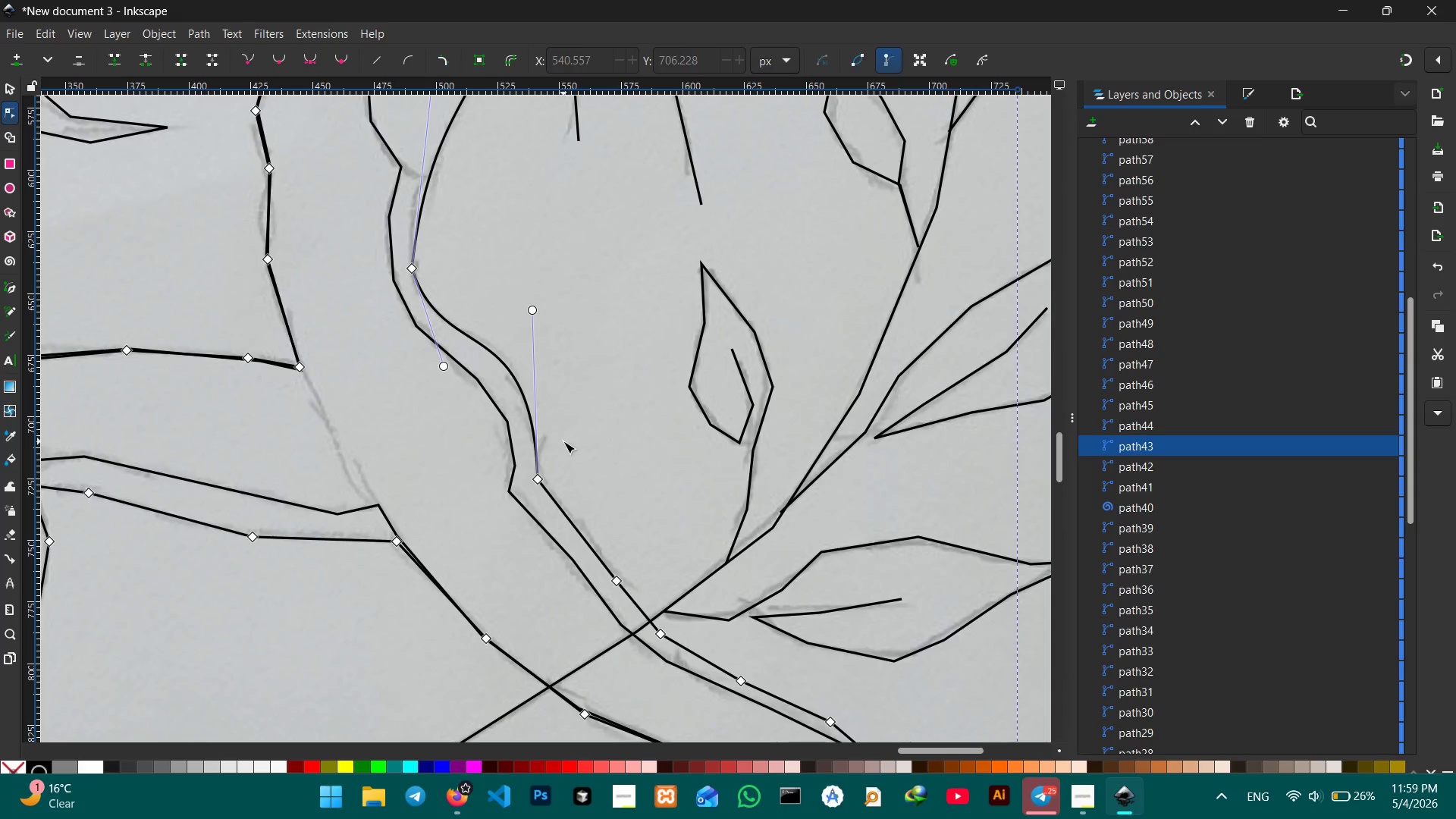 
scroll: coordinate [563, 441], scroll_direction: down, amount: 2.0
 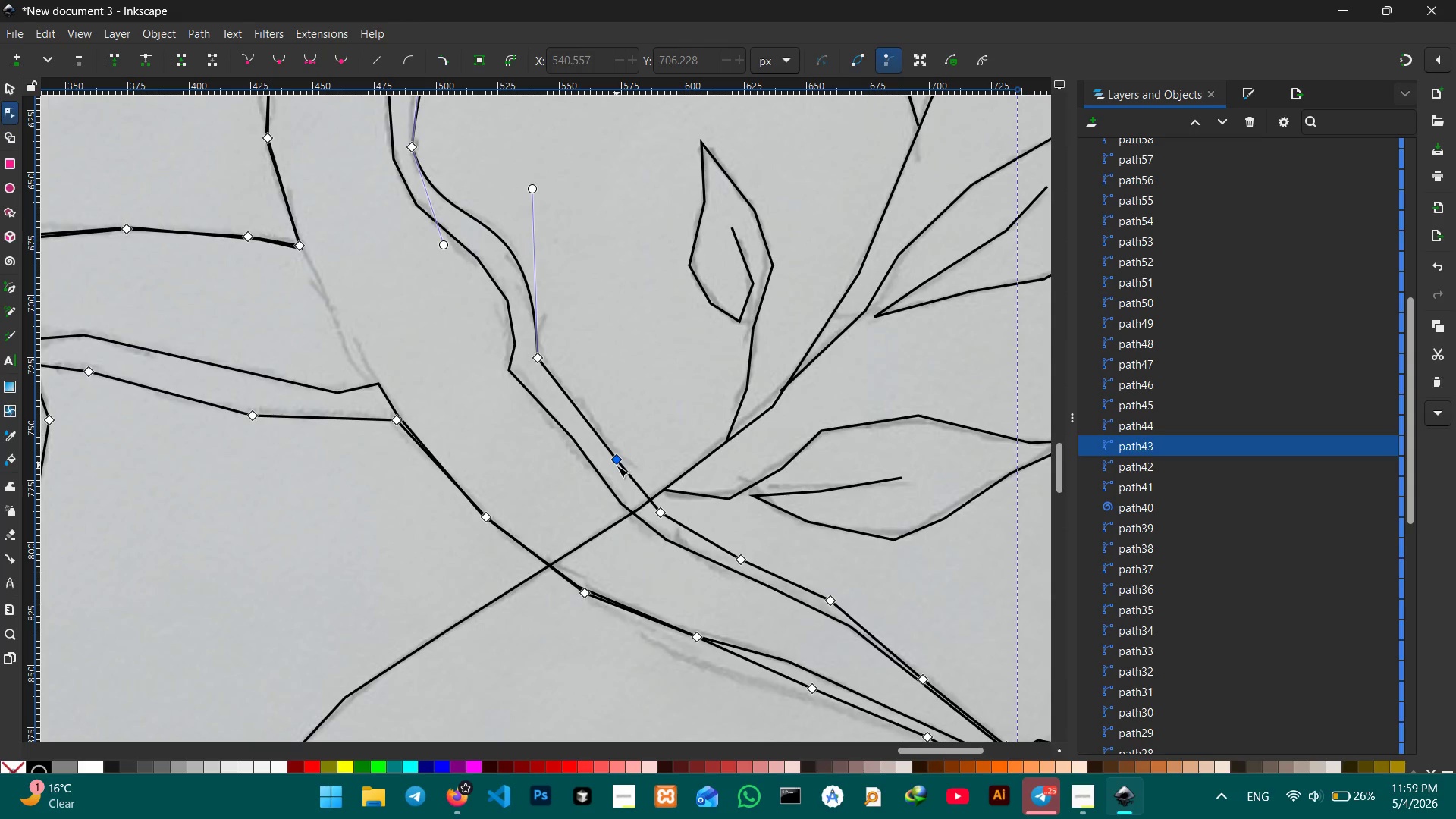 
left_click([616, 464])
 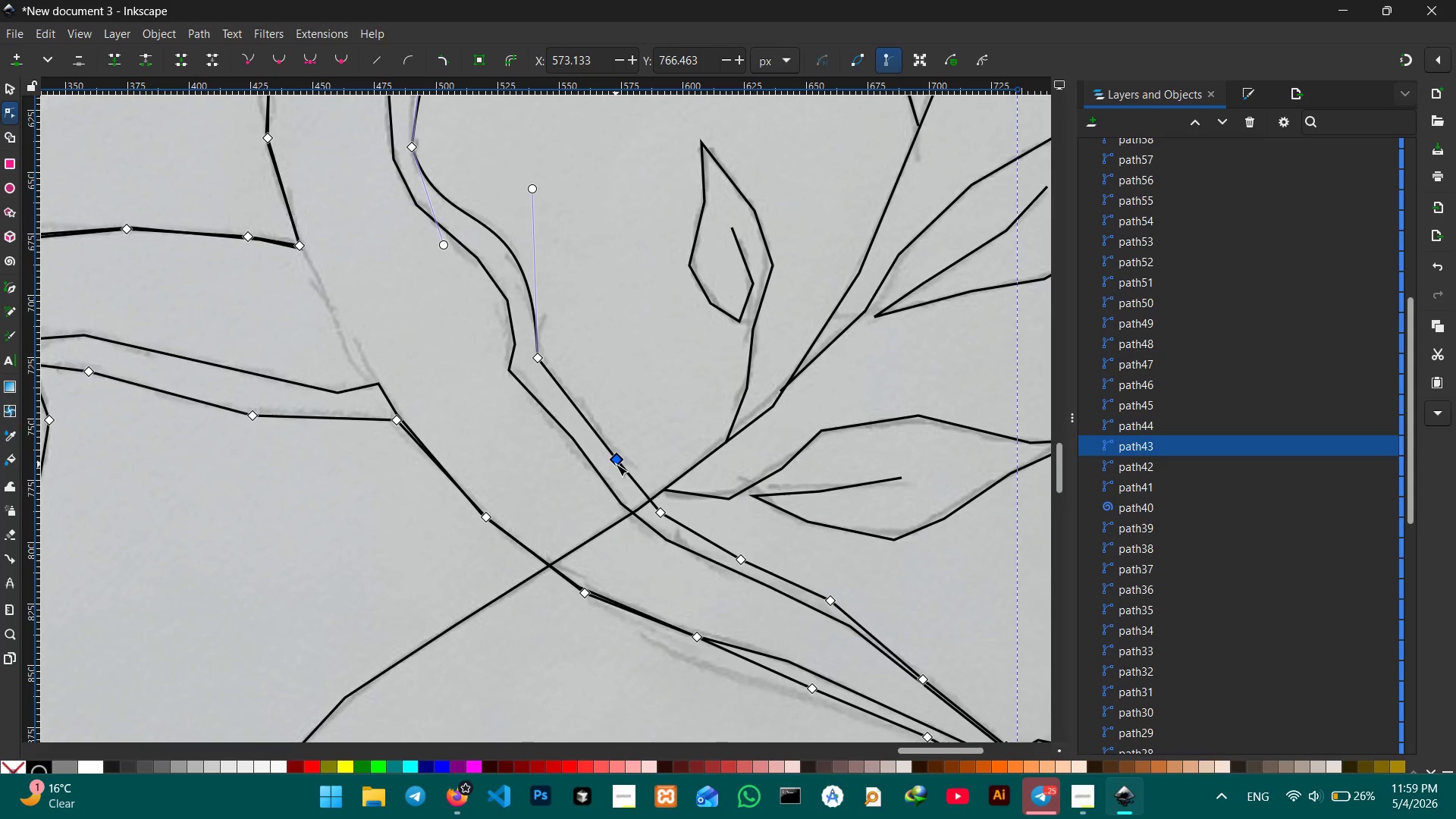 
key(Backspace)
 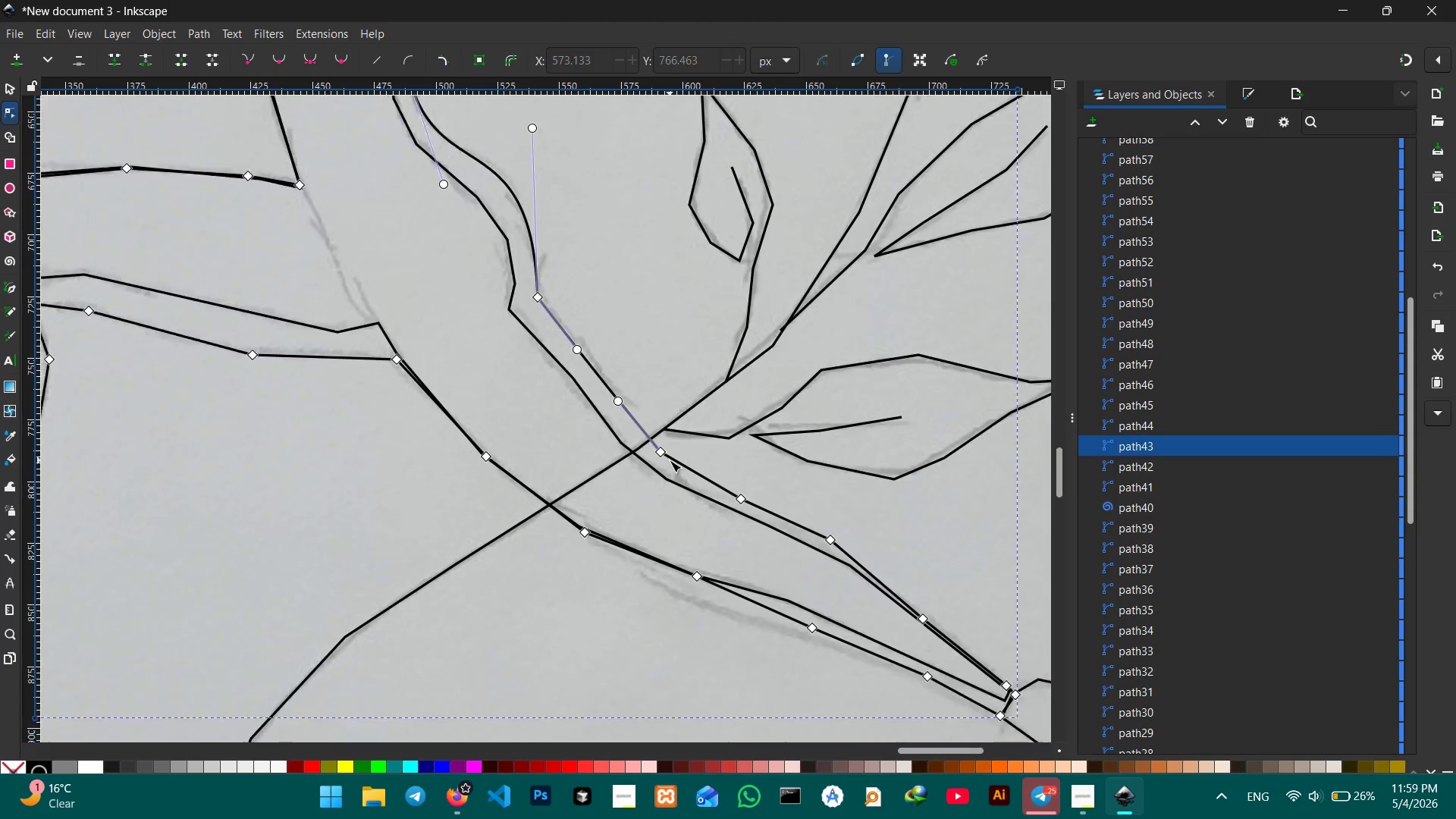 
scroll: coordinate [670, 460], scroll_direction: down, amount: 2.0
 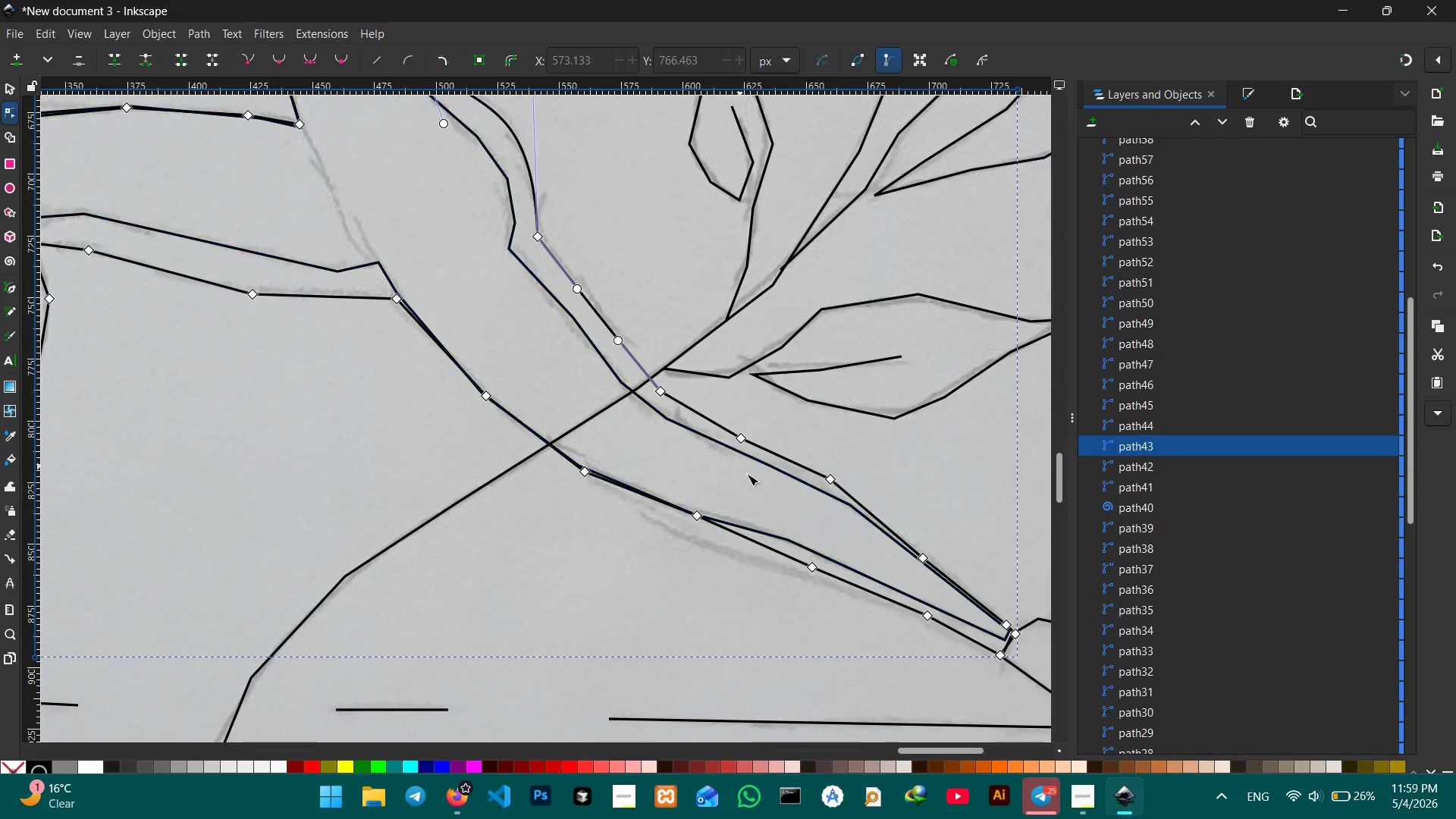 
hold_key(key=Space, duration=0.8)
 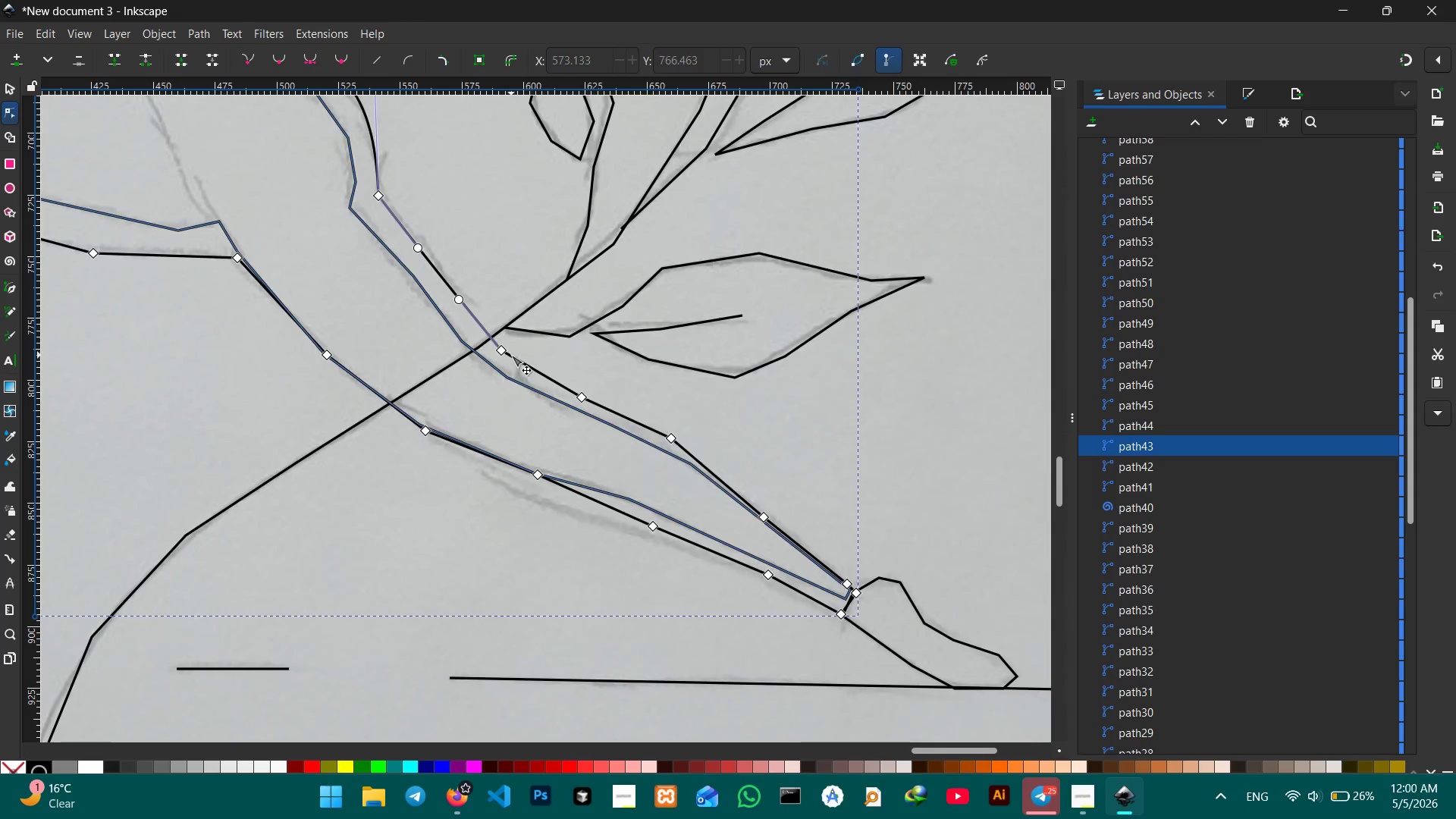 
left_click_drag(start_coordinate=[764, 494], to_coordinate=[599, 448])
 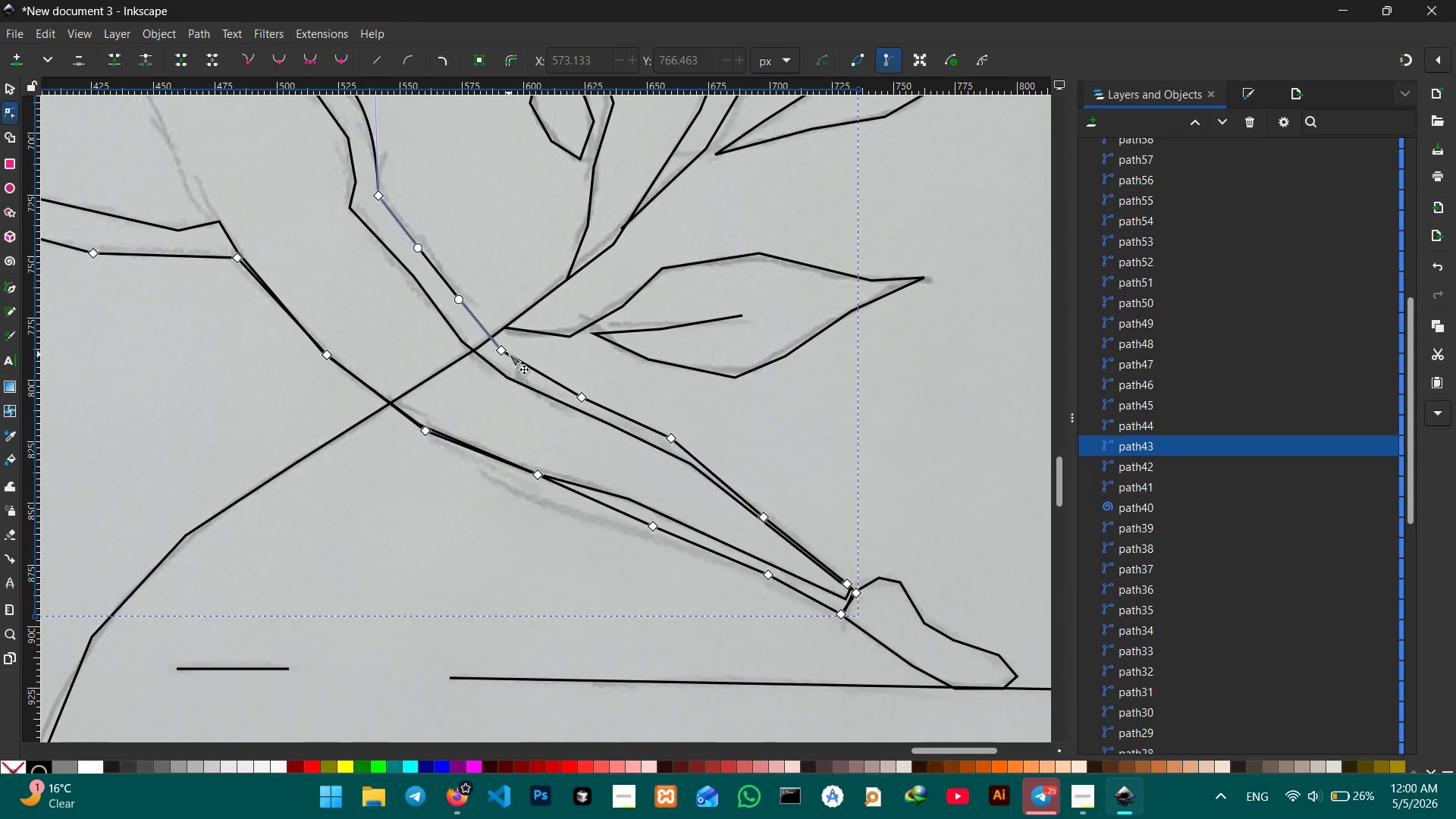 
left_click([507, 354])
 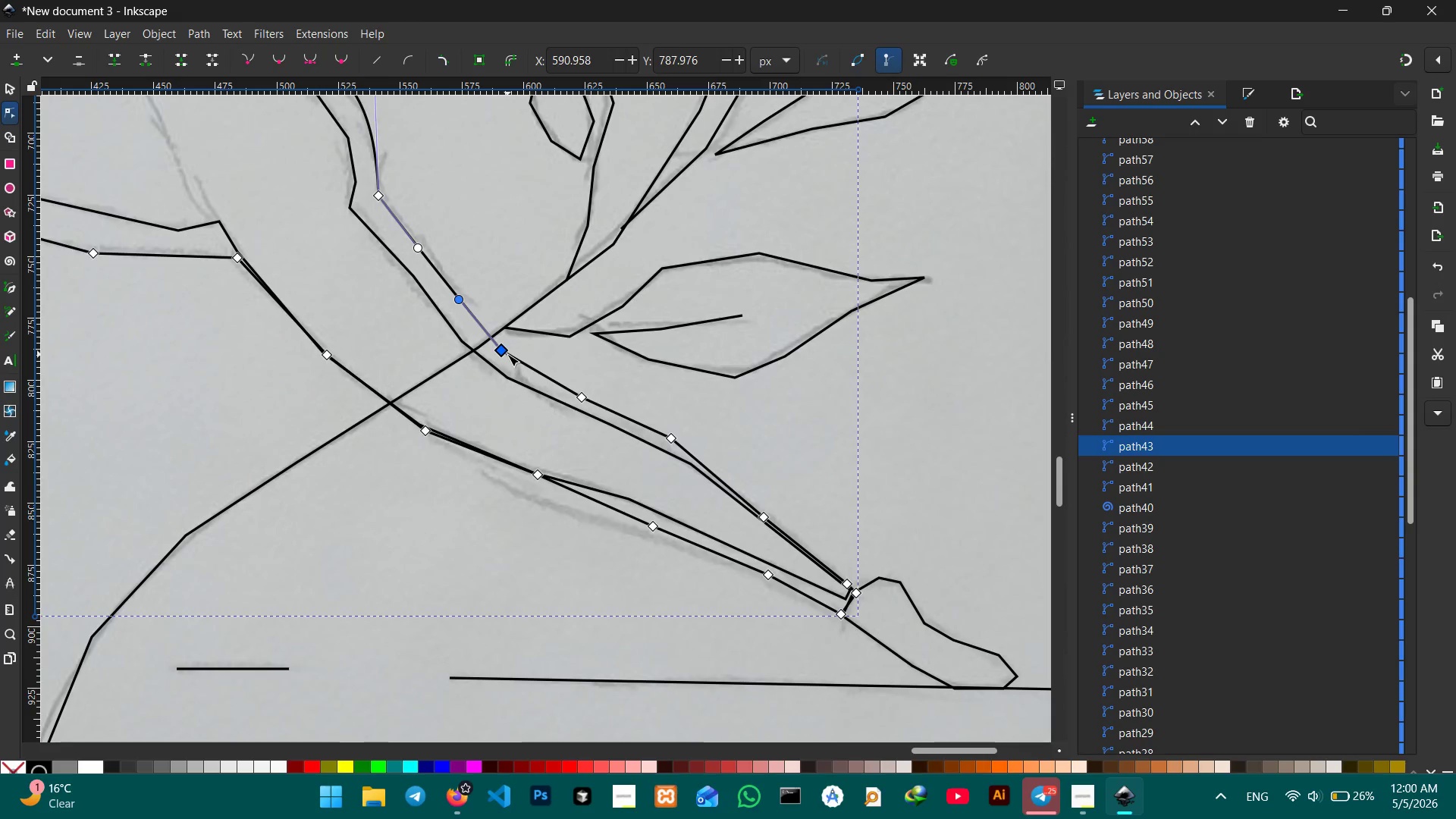 
key(Backspace)
 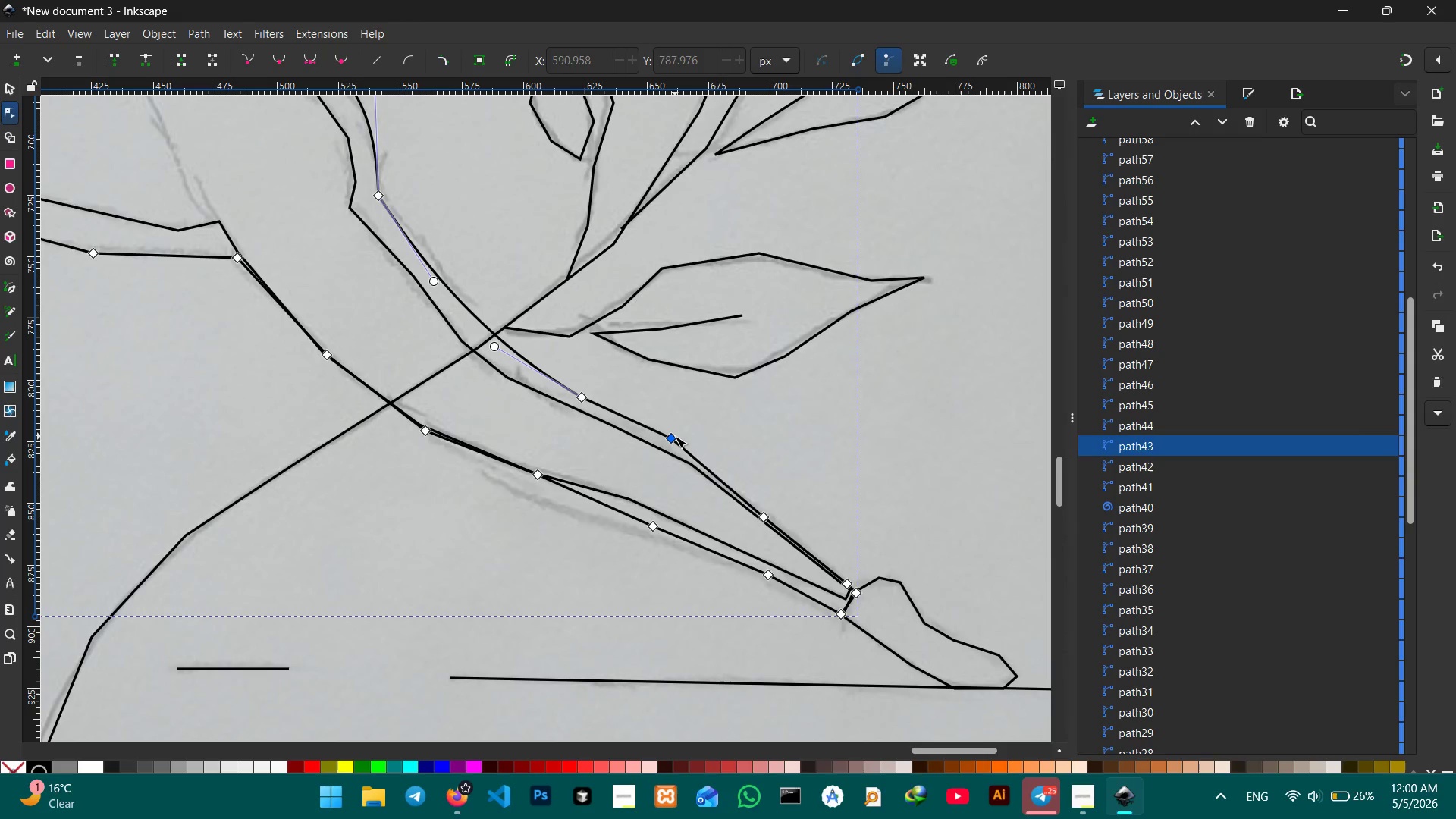 
left_click([675, 436])
 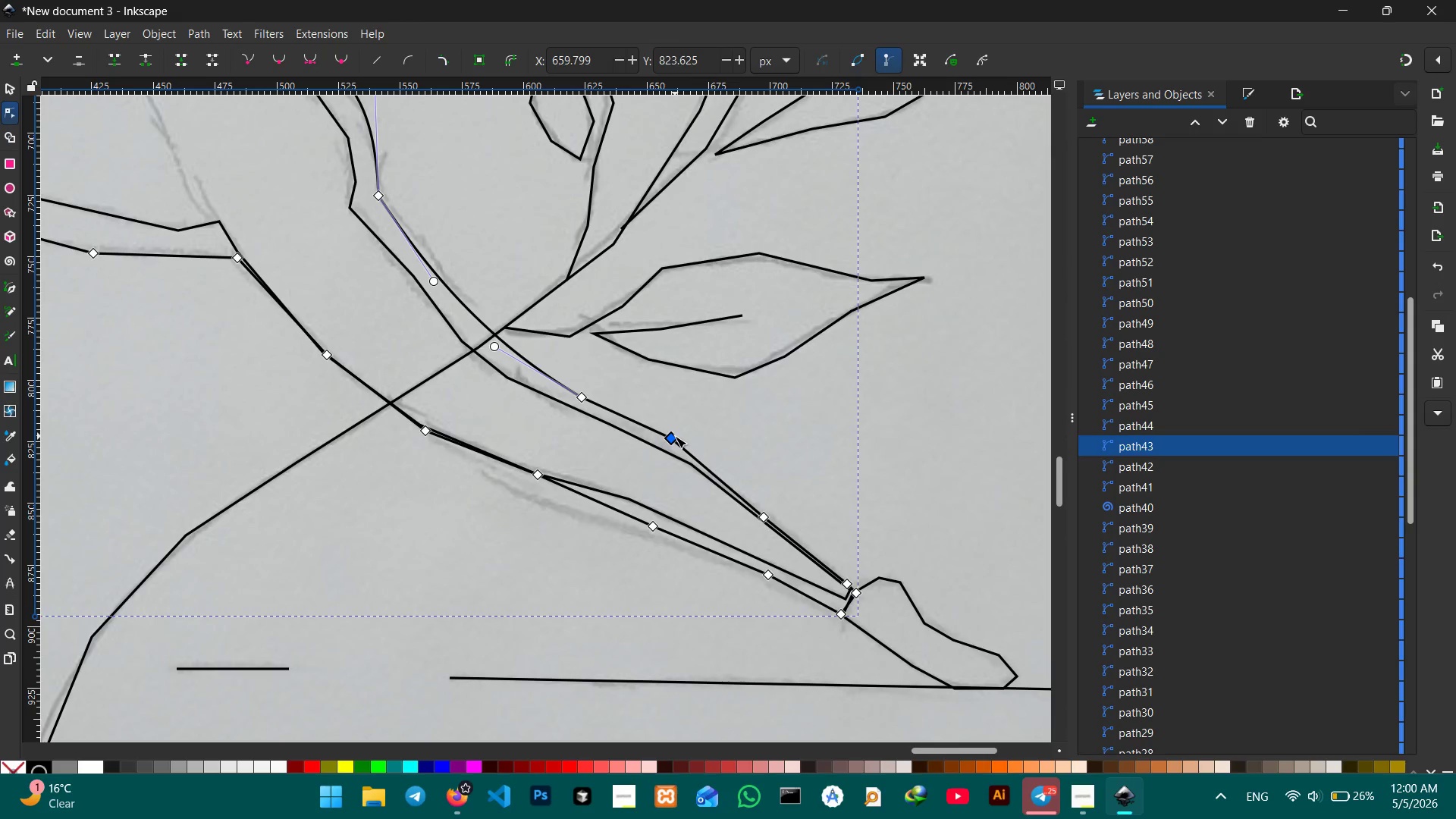 
key(Backspace)
 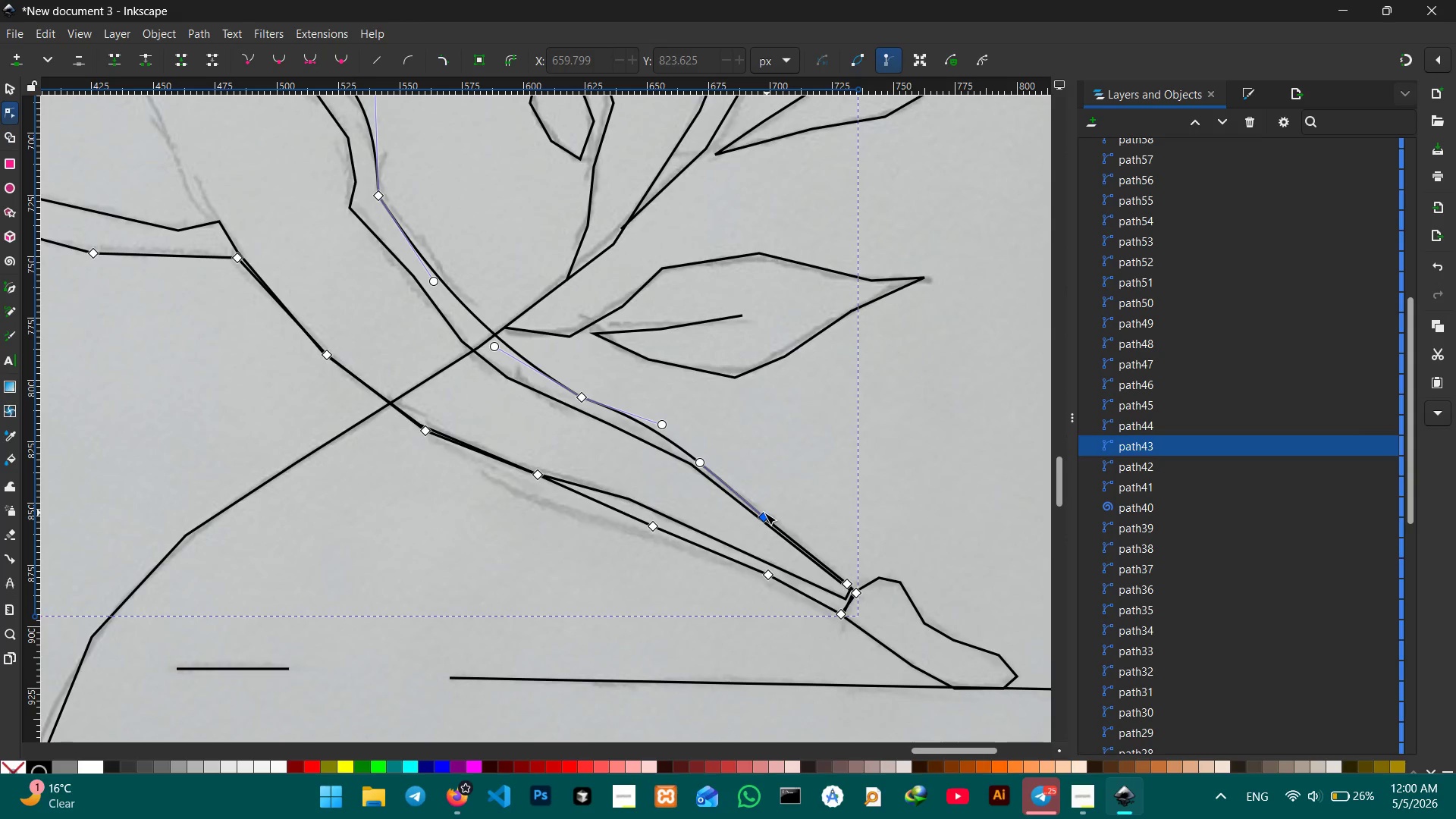 
left_click([764, 513])
 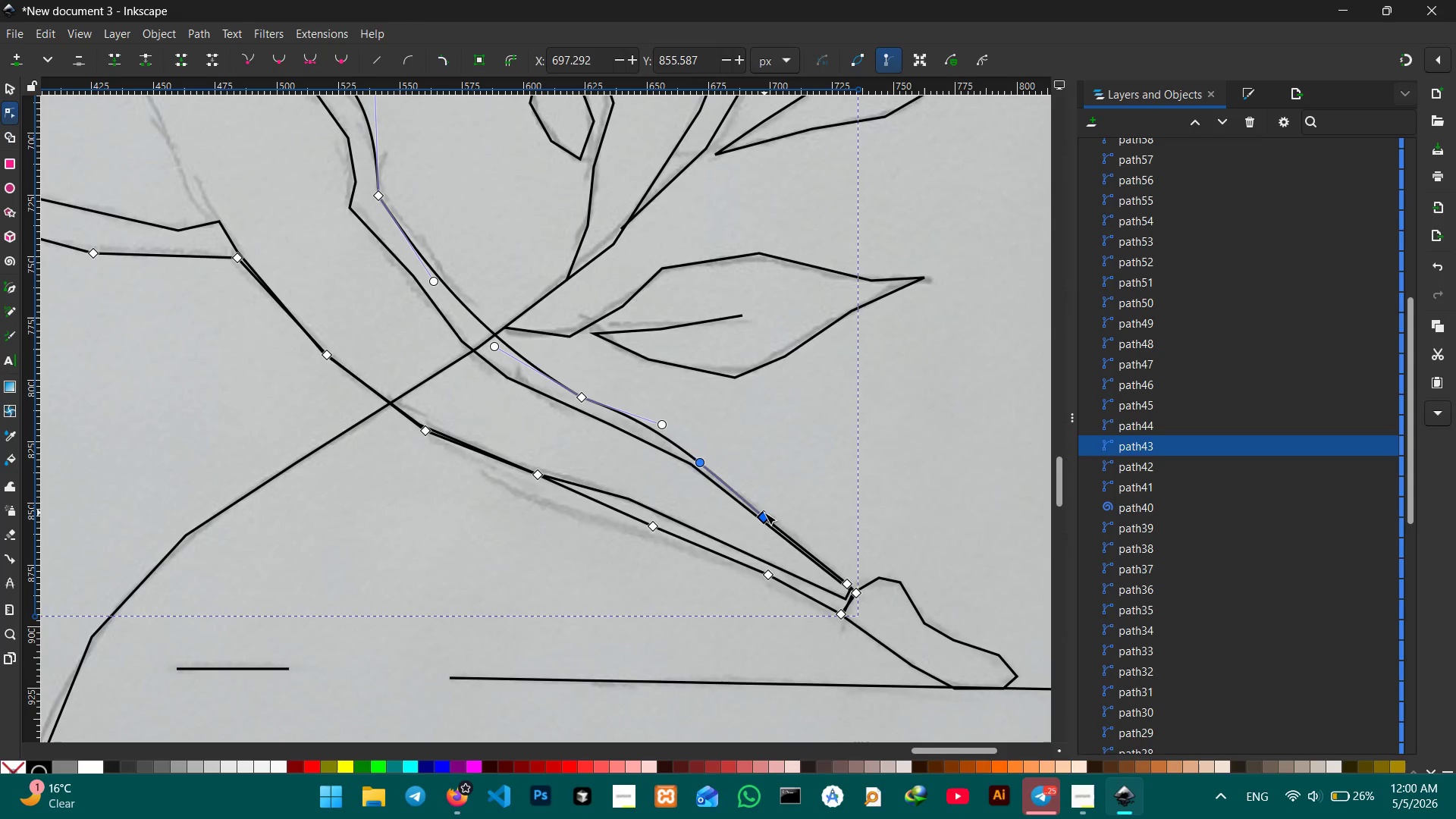 
key(Backspace)
 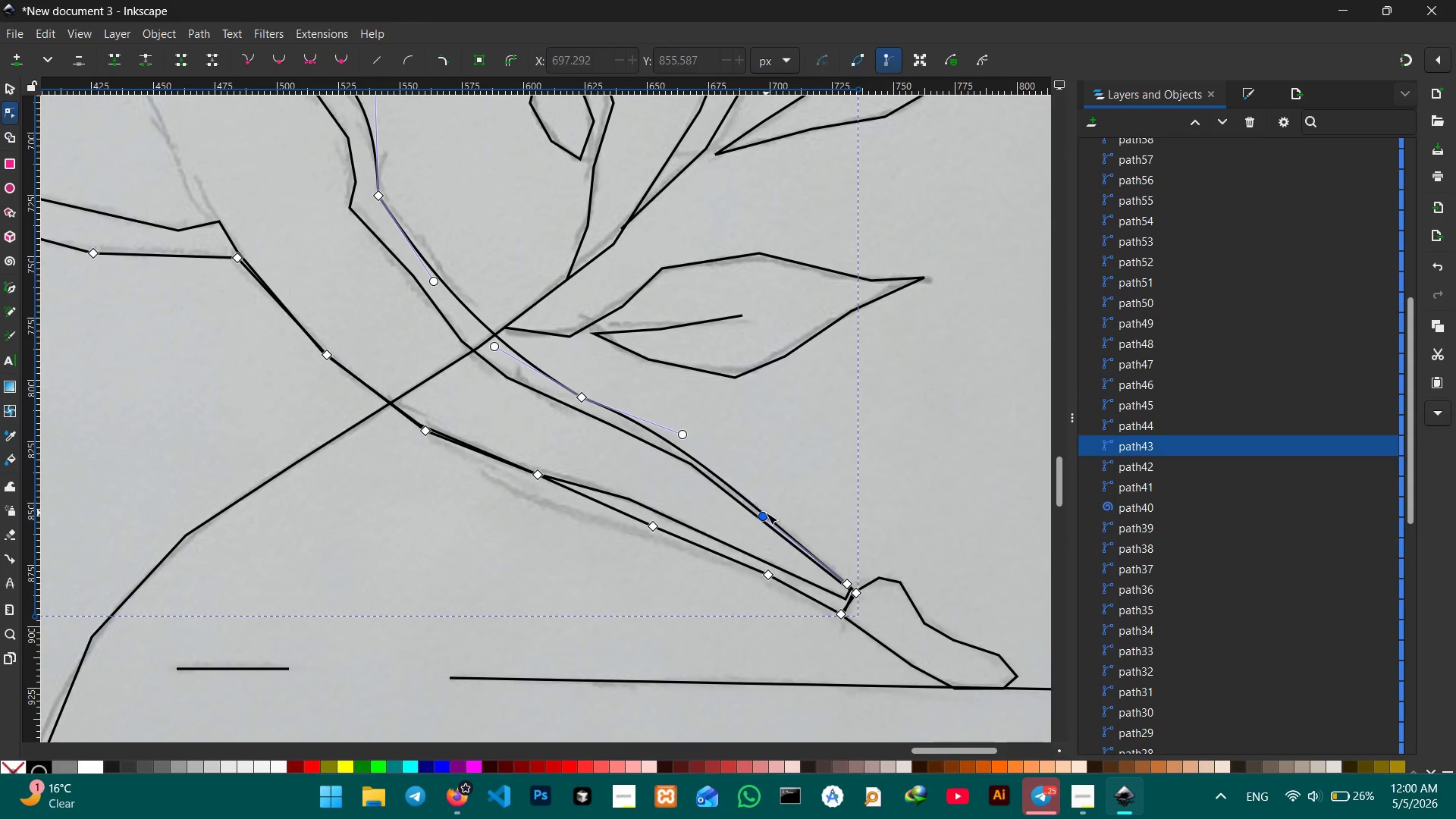 
left_click_drag(start_coordinate=[766, 513], to_coordinate=[776, 505])
 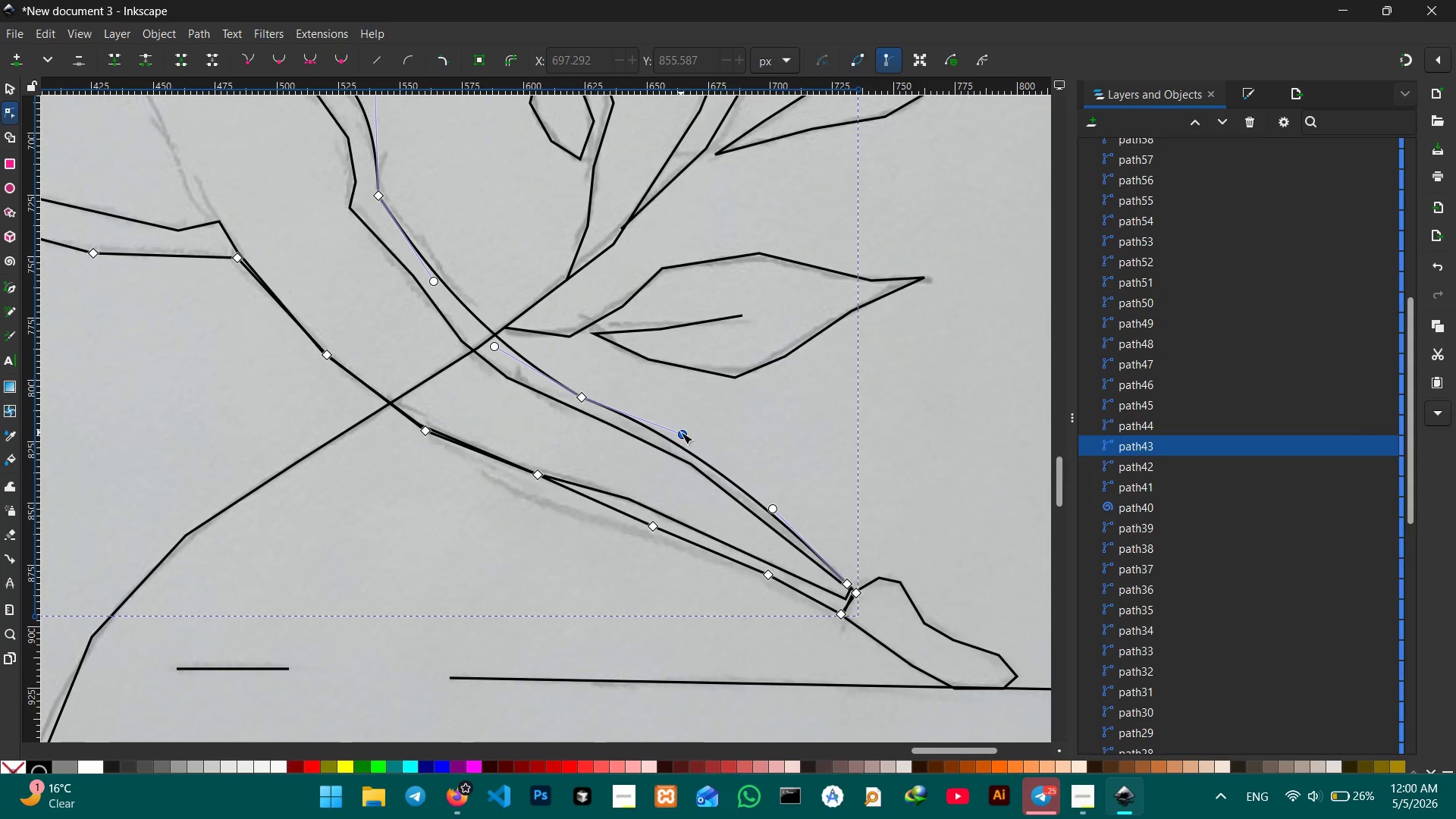 
left_click_drag(start_coordinate=[681, 432], to_coordinate=[681, 425])
 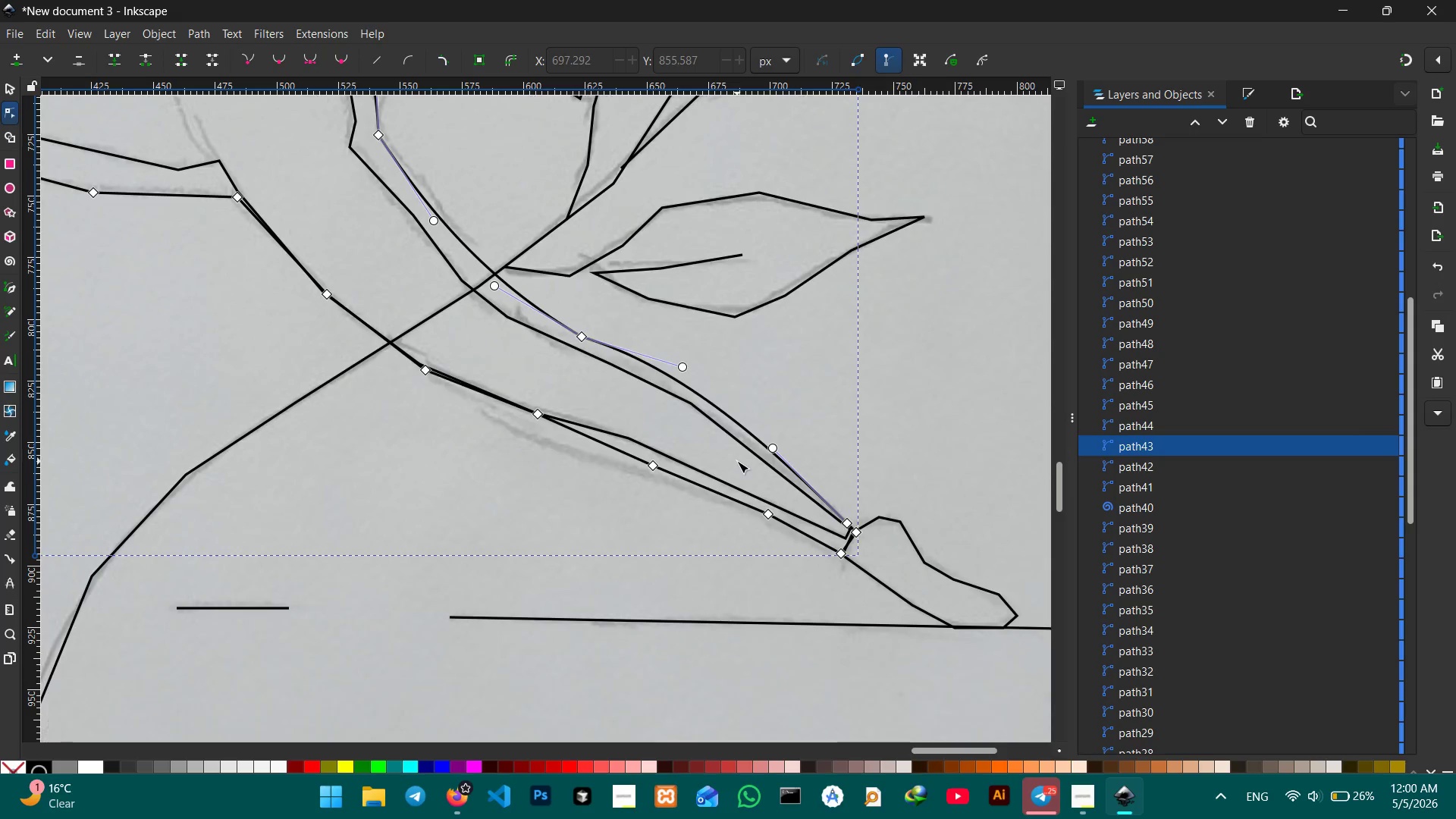 
scroll: coordinate [737, 461], scroll_direction: down, amount: 1.0
 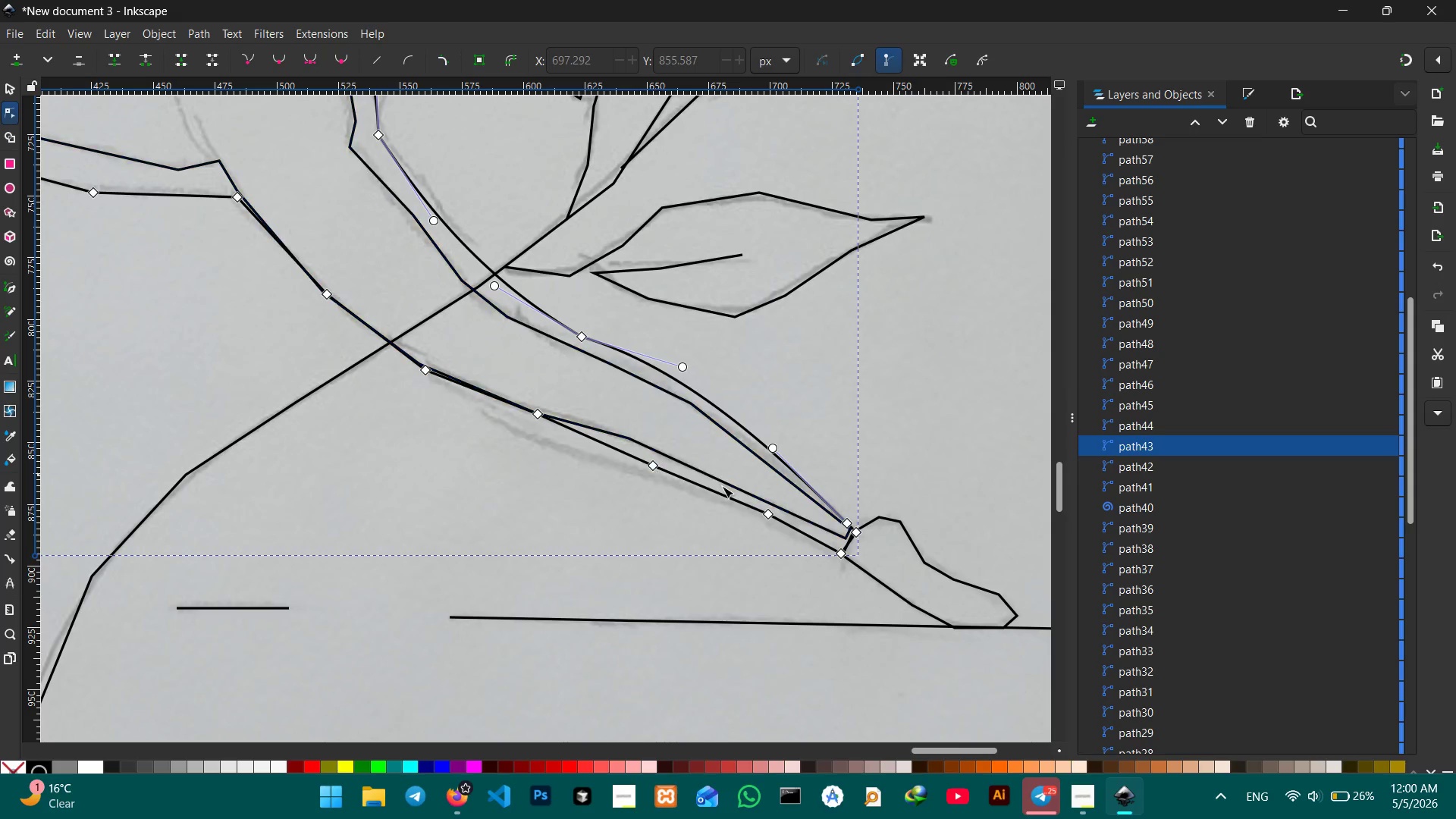 
left_click([770, 513])
 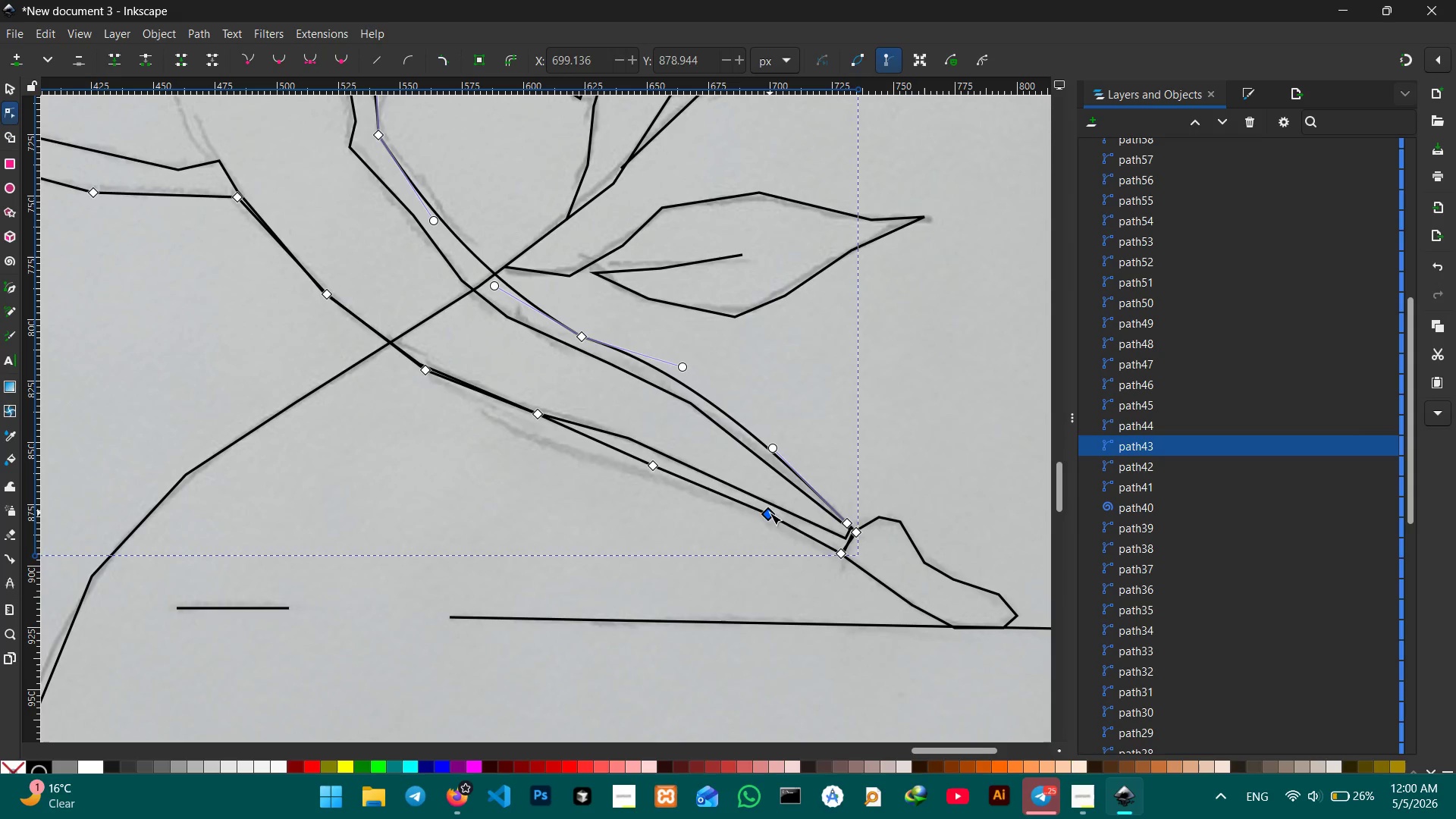 
key(Backspace)
 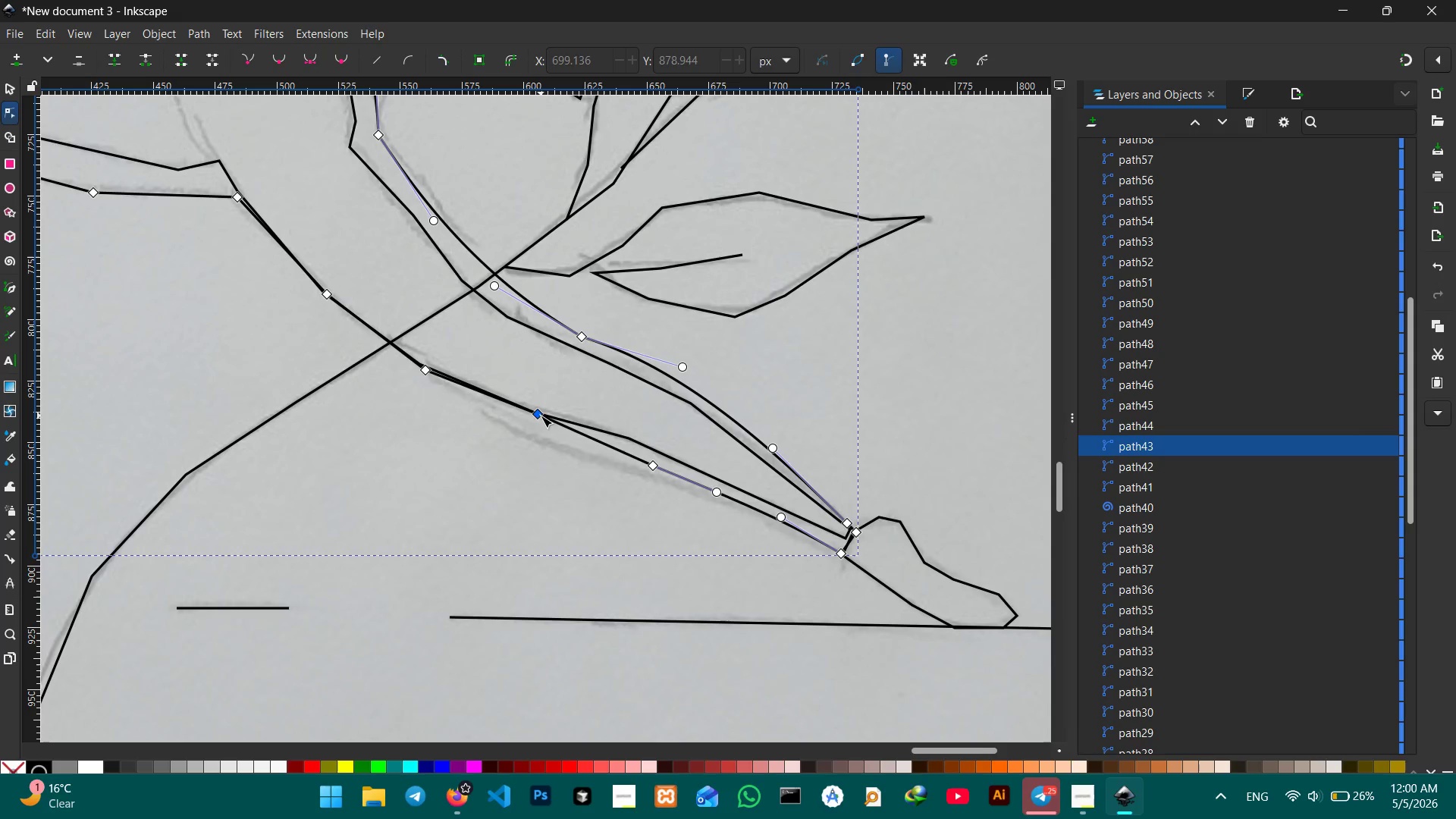 
left_click([541, 416])
 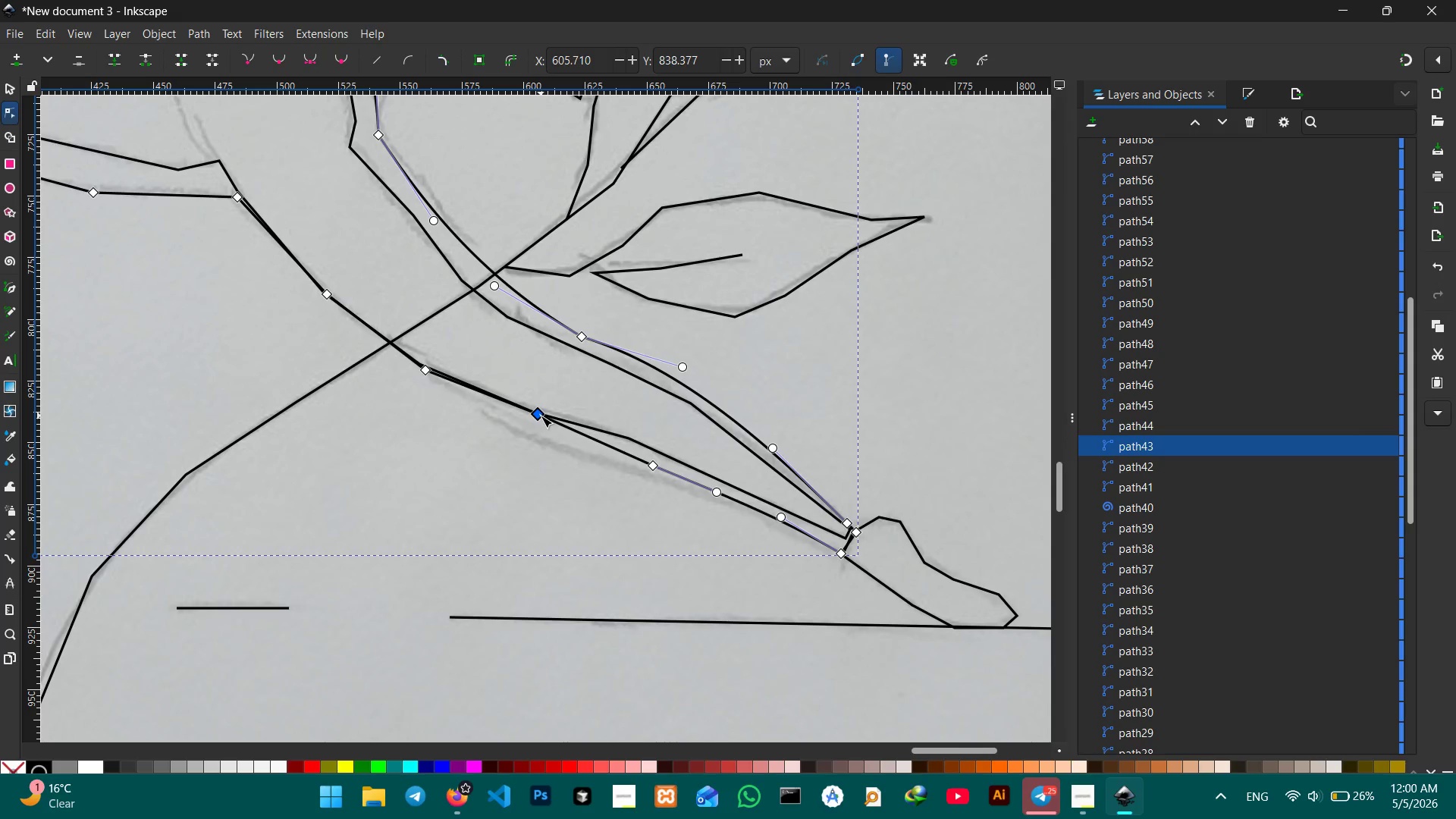 
key(Backspace)
 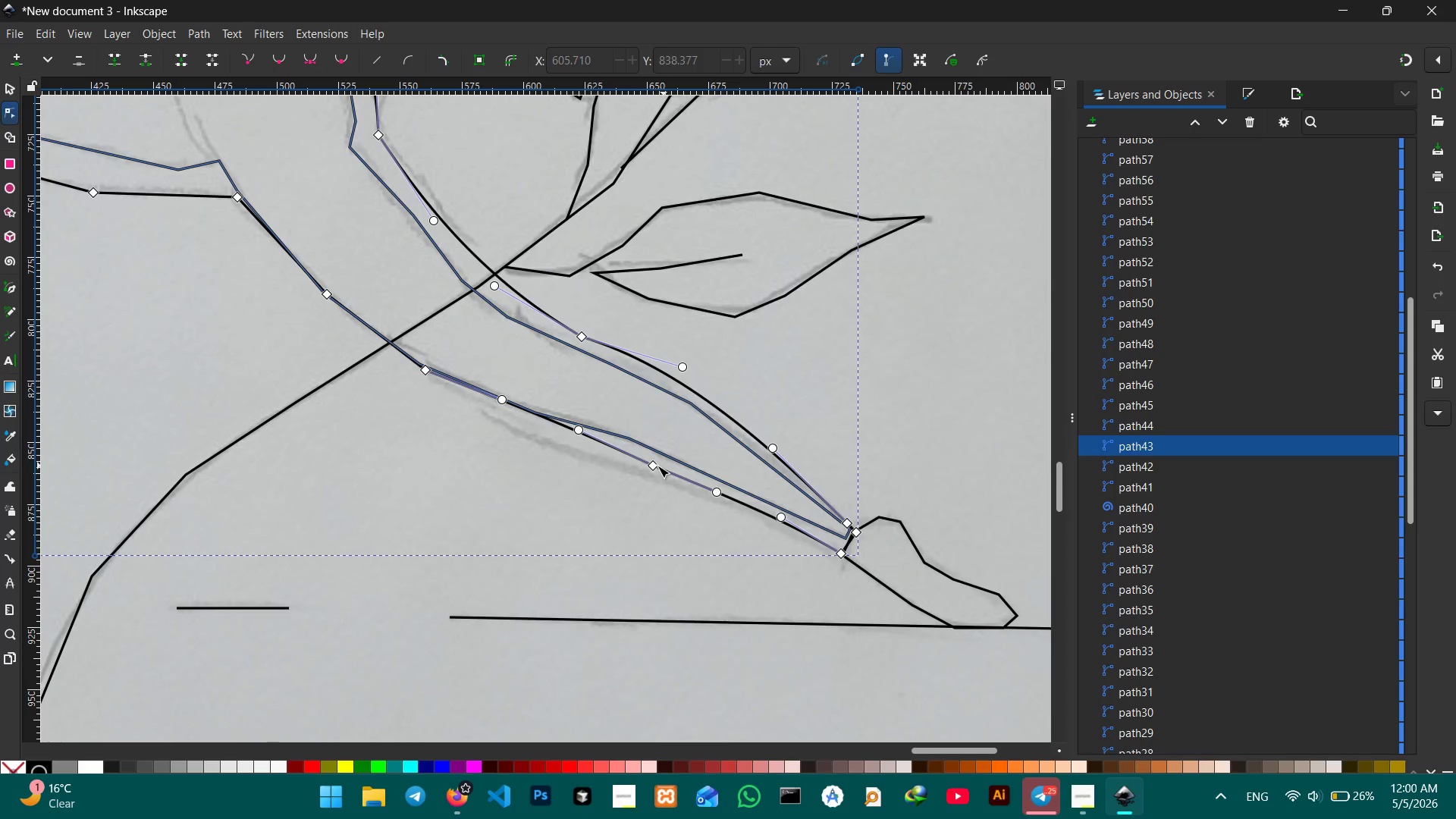 
left_click([657, 466])
 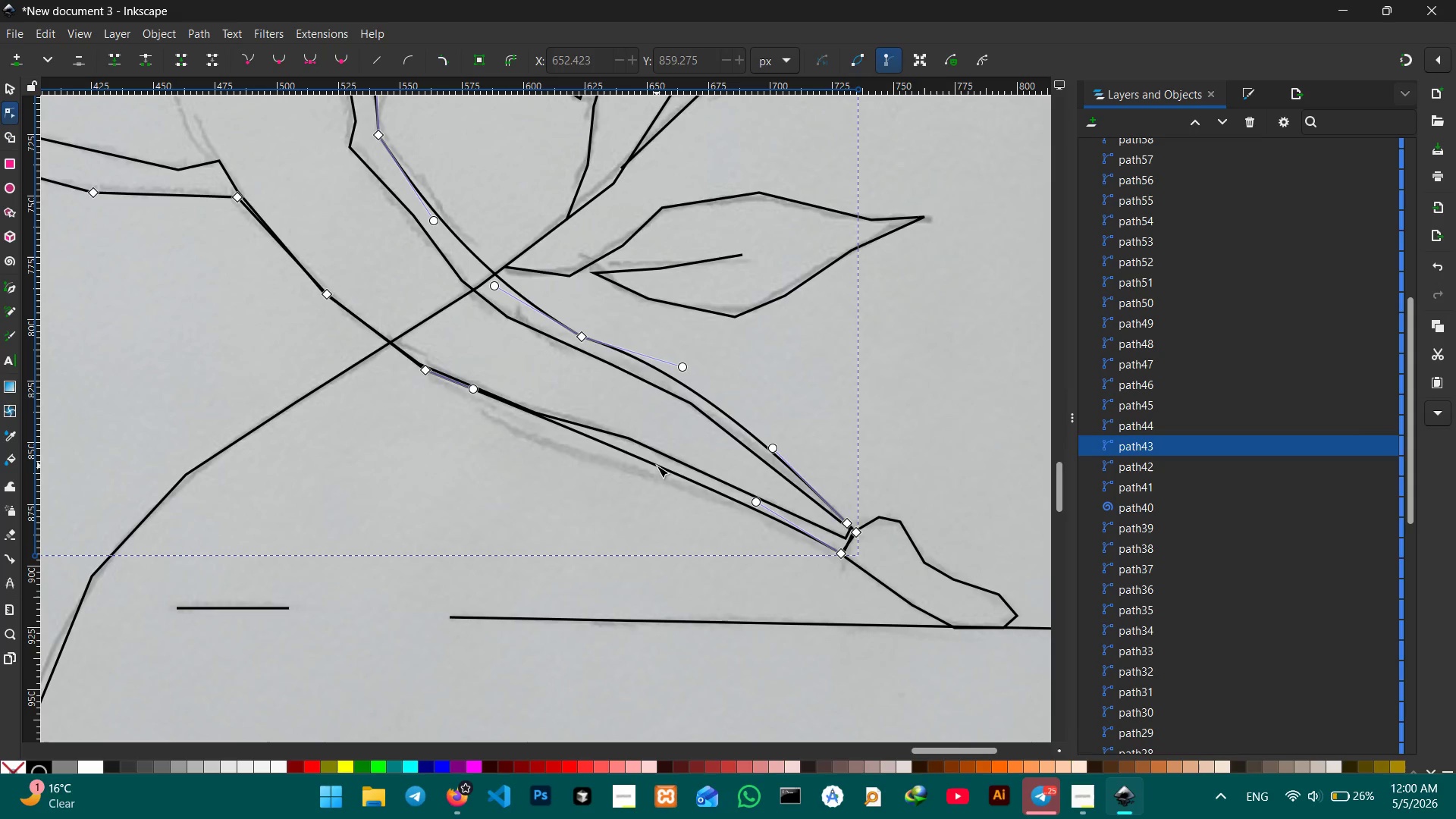 
key(Backspace)
 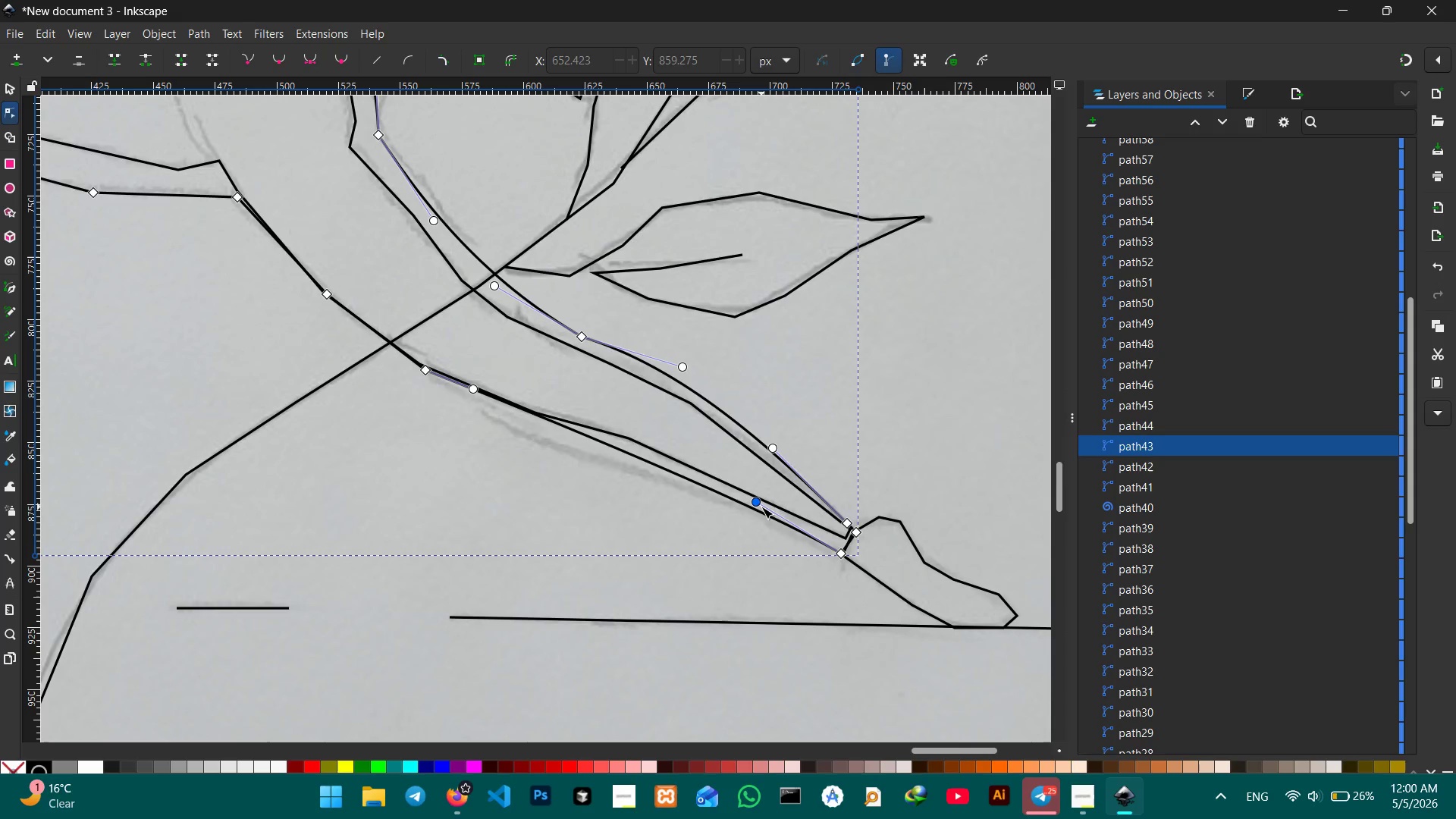 
left_click_drag(start_coordinate=[758, 504], to_coordinate=[752, 503])
 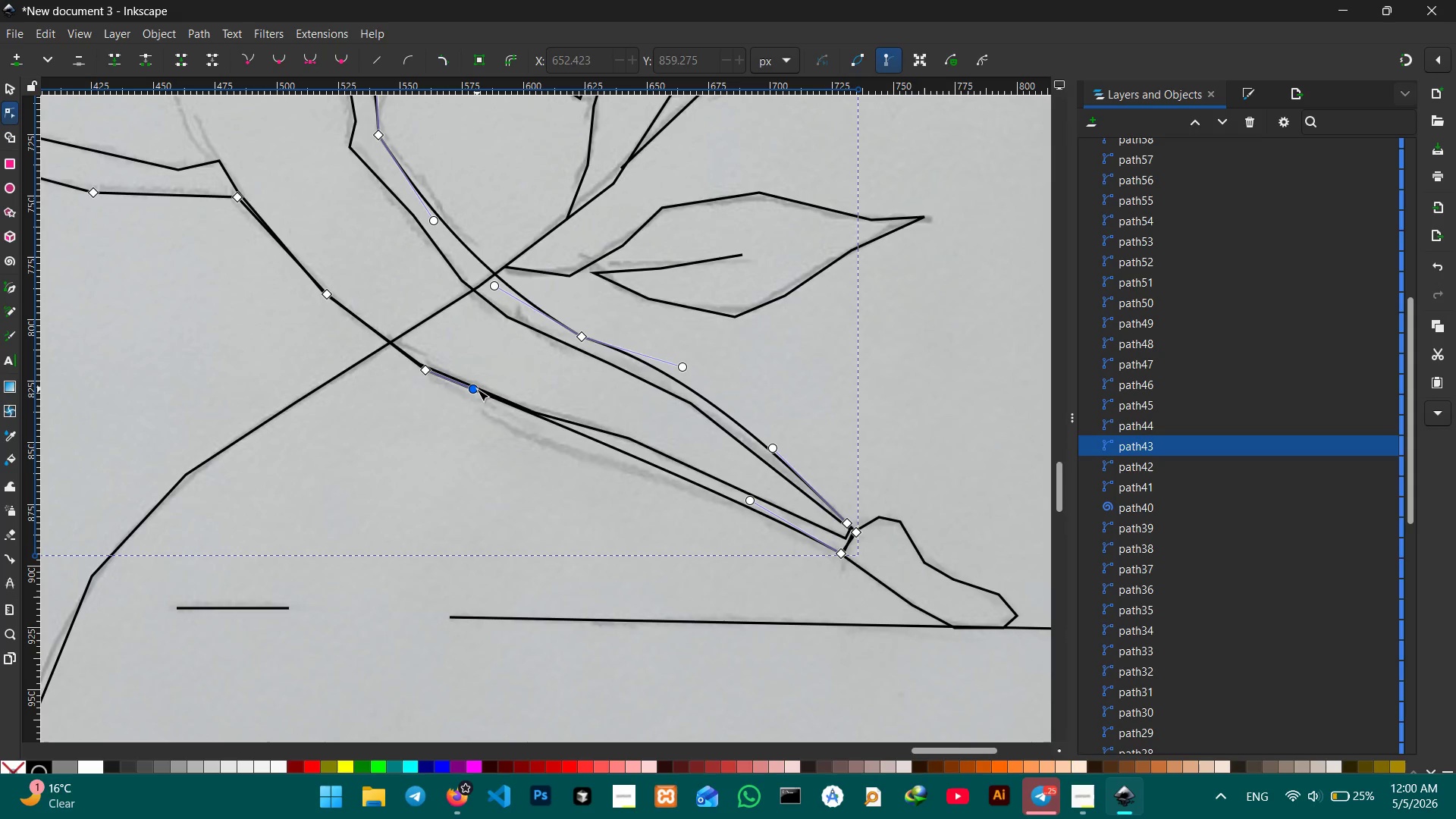 
left_click([477, 390])
 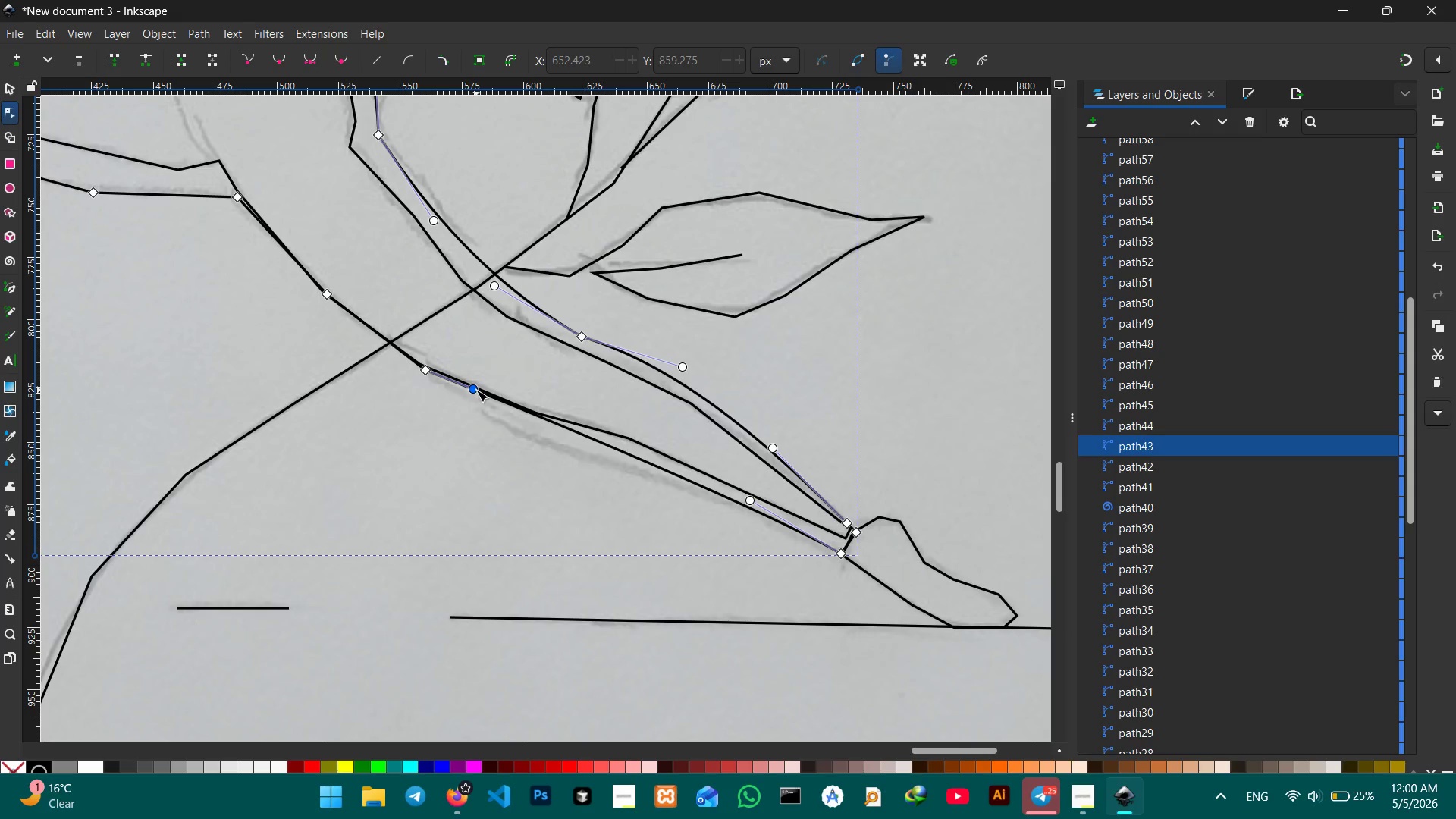 
left_click_drag(start_coordinate=[476, 390], to_coordinate=[474, 403])
 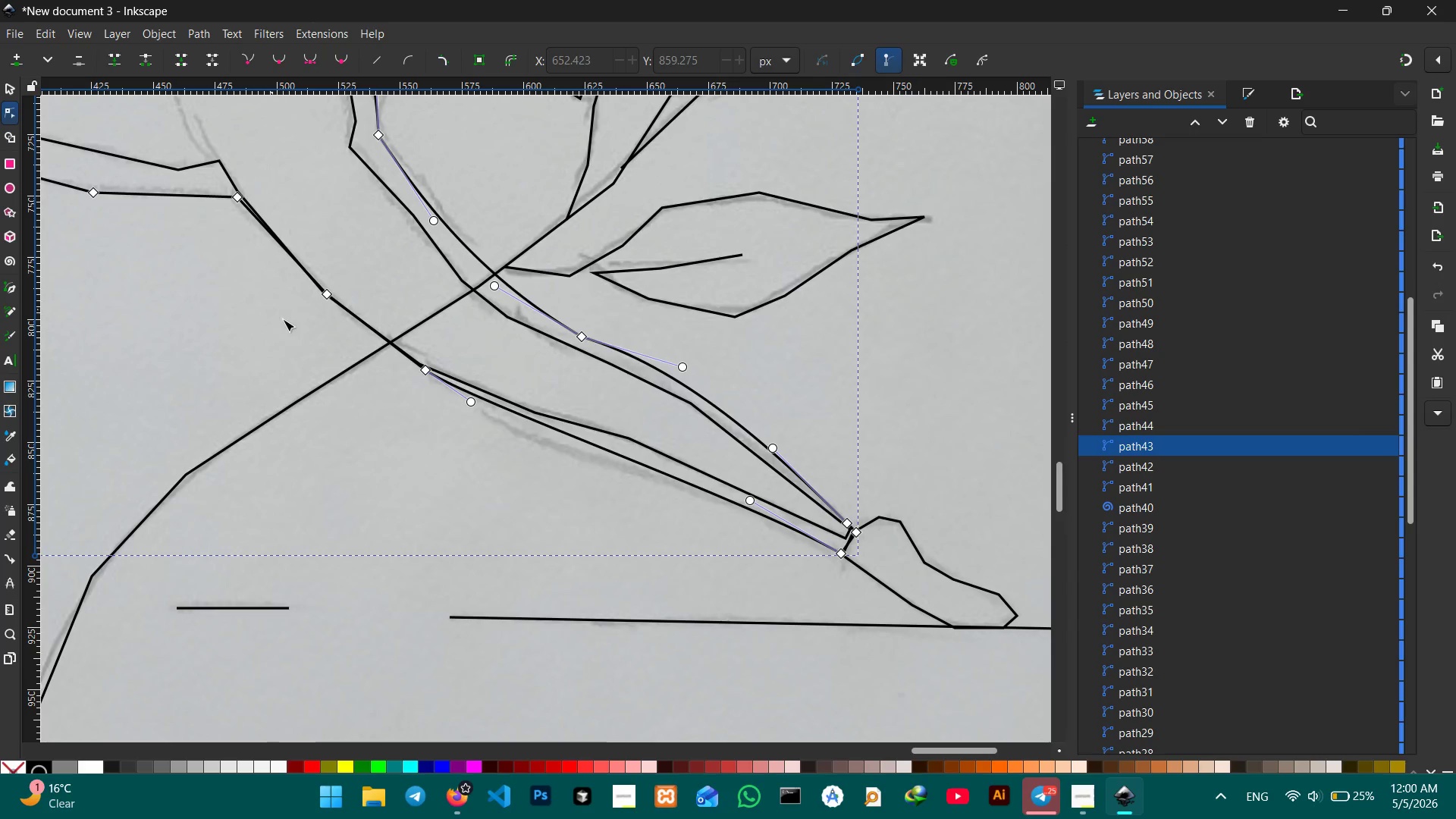 
hold_key(key=Space, duration=0.8)
 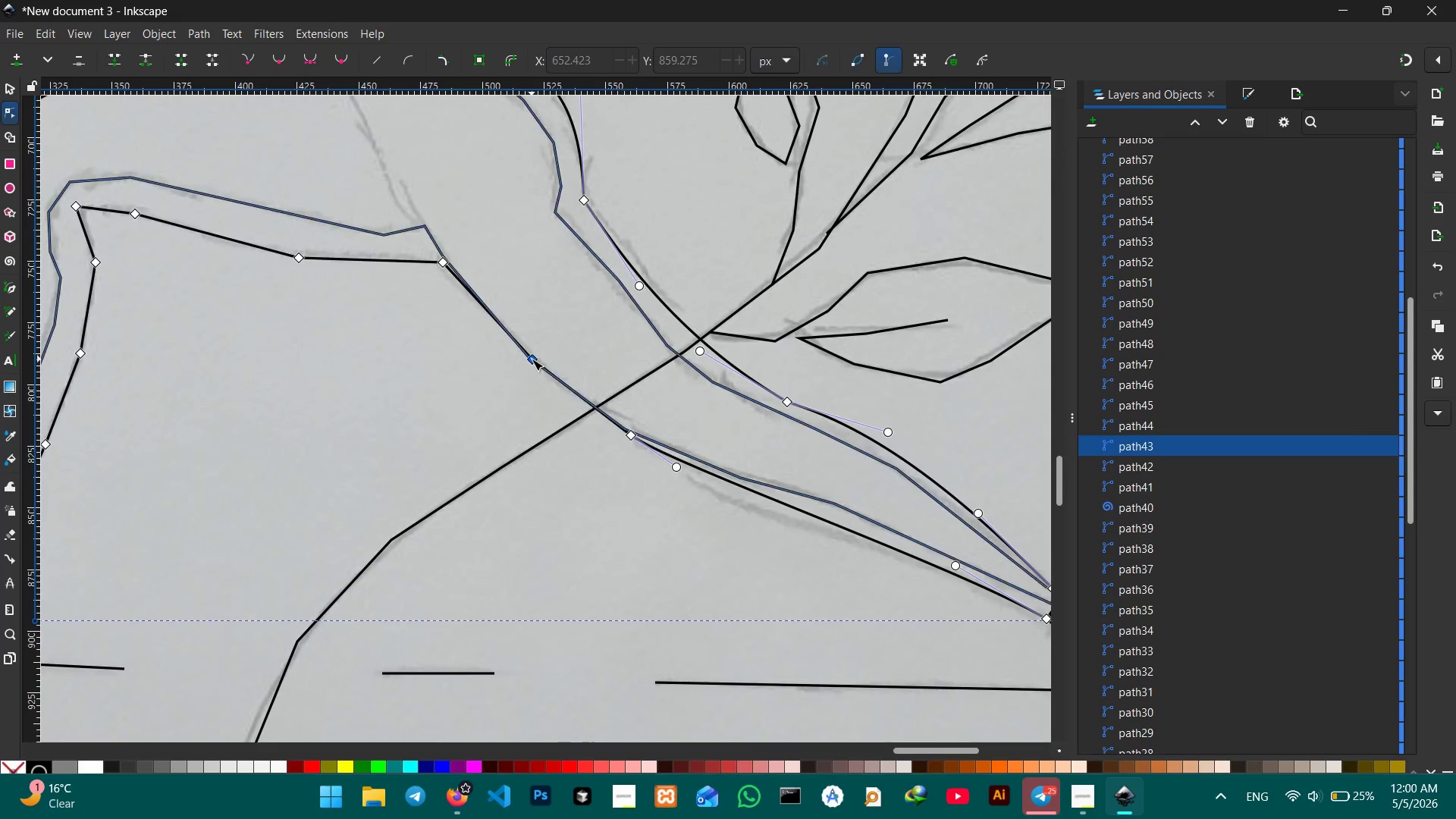 
left_click_drag(start_coordinate=[379, 480], to_coordinate=[597, 582])
 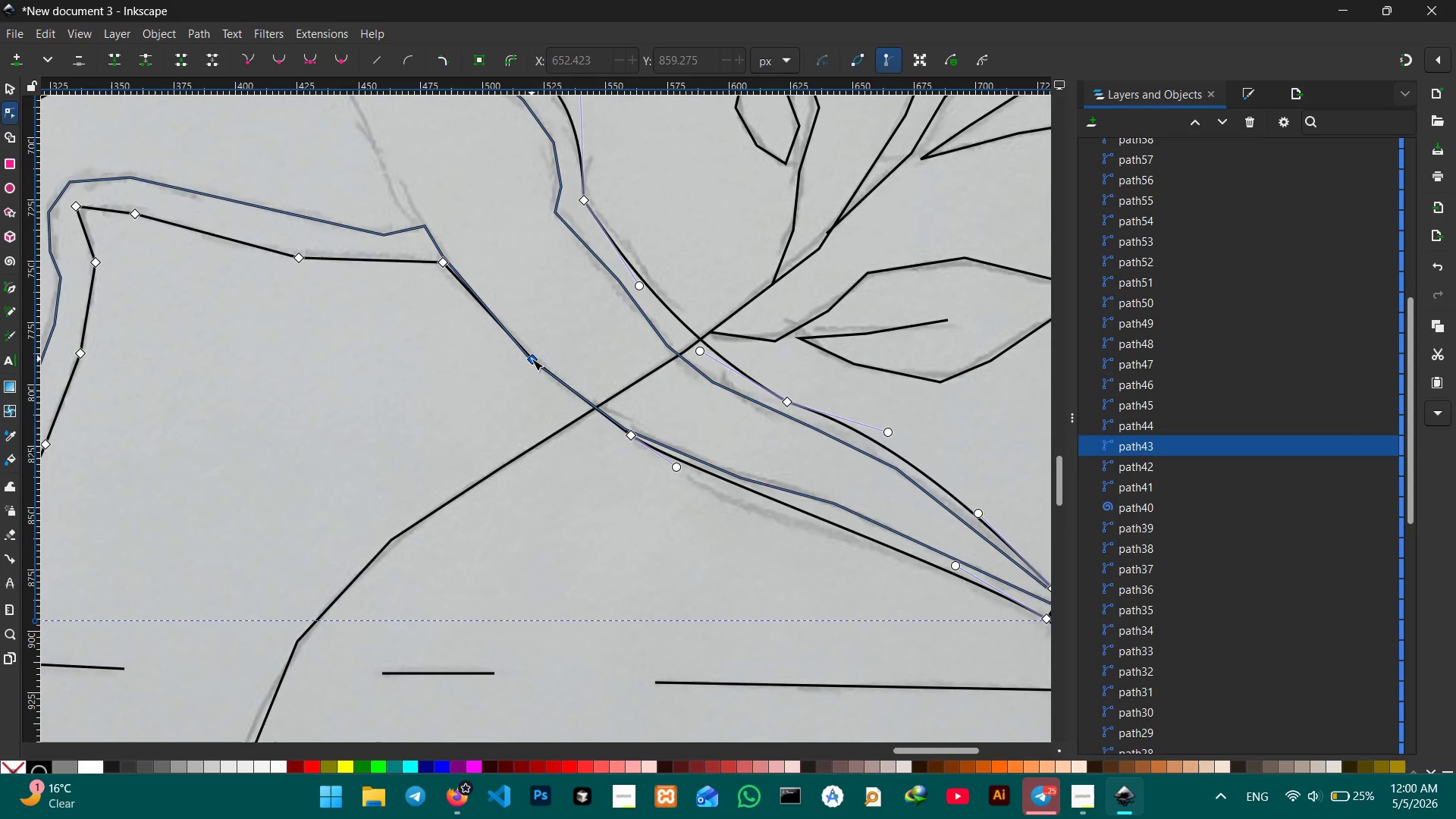 
left_click([532, 359])
 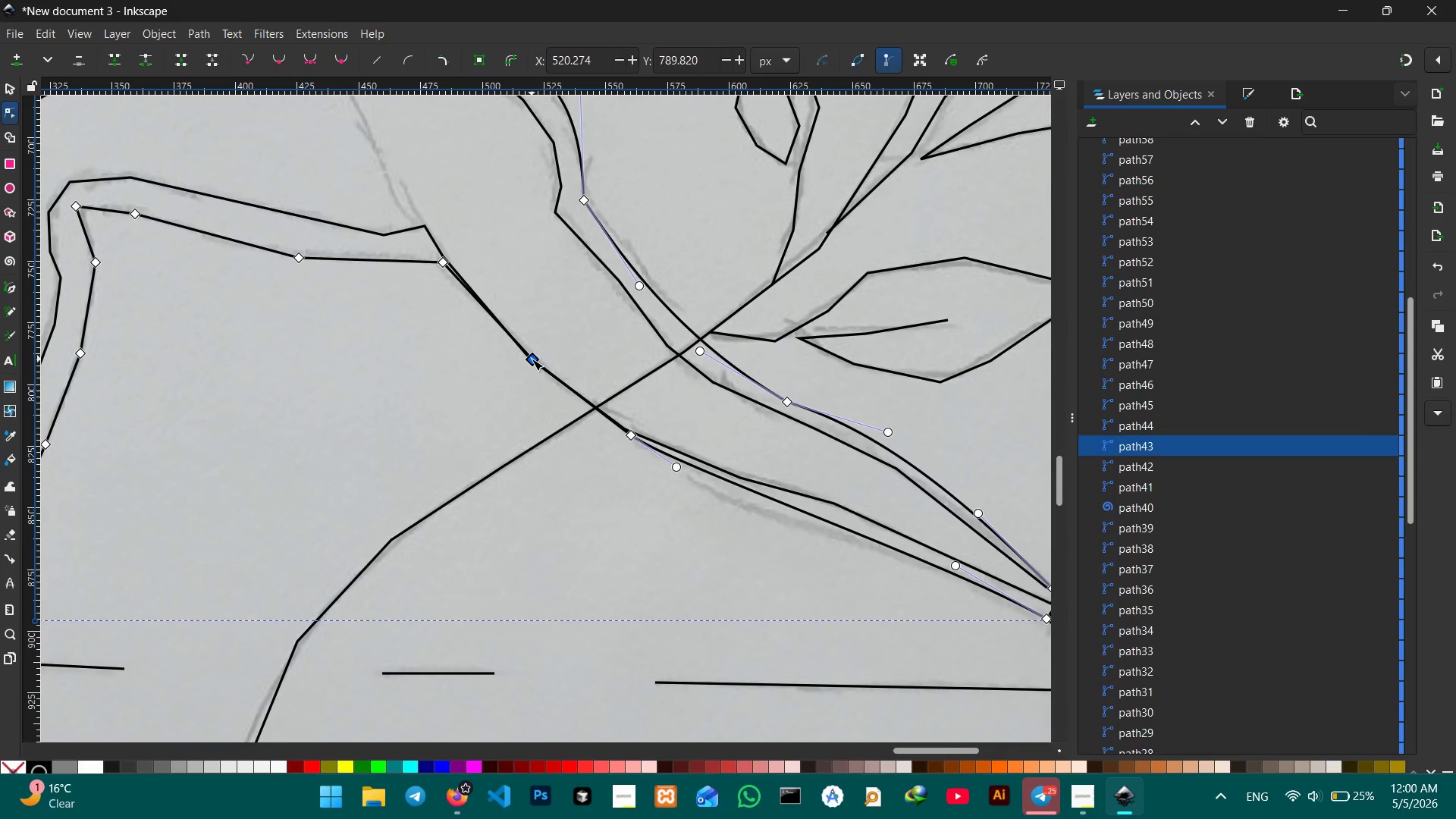 
key(Backspace)
 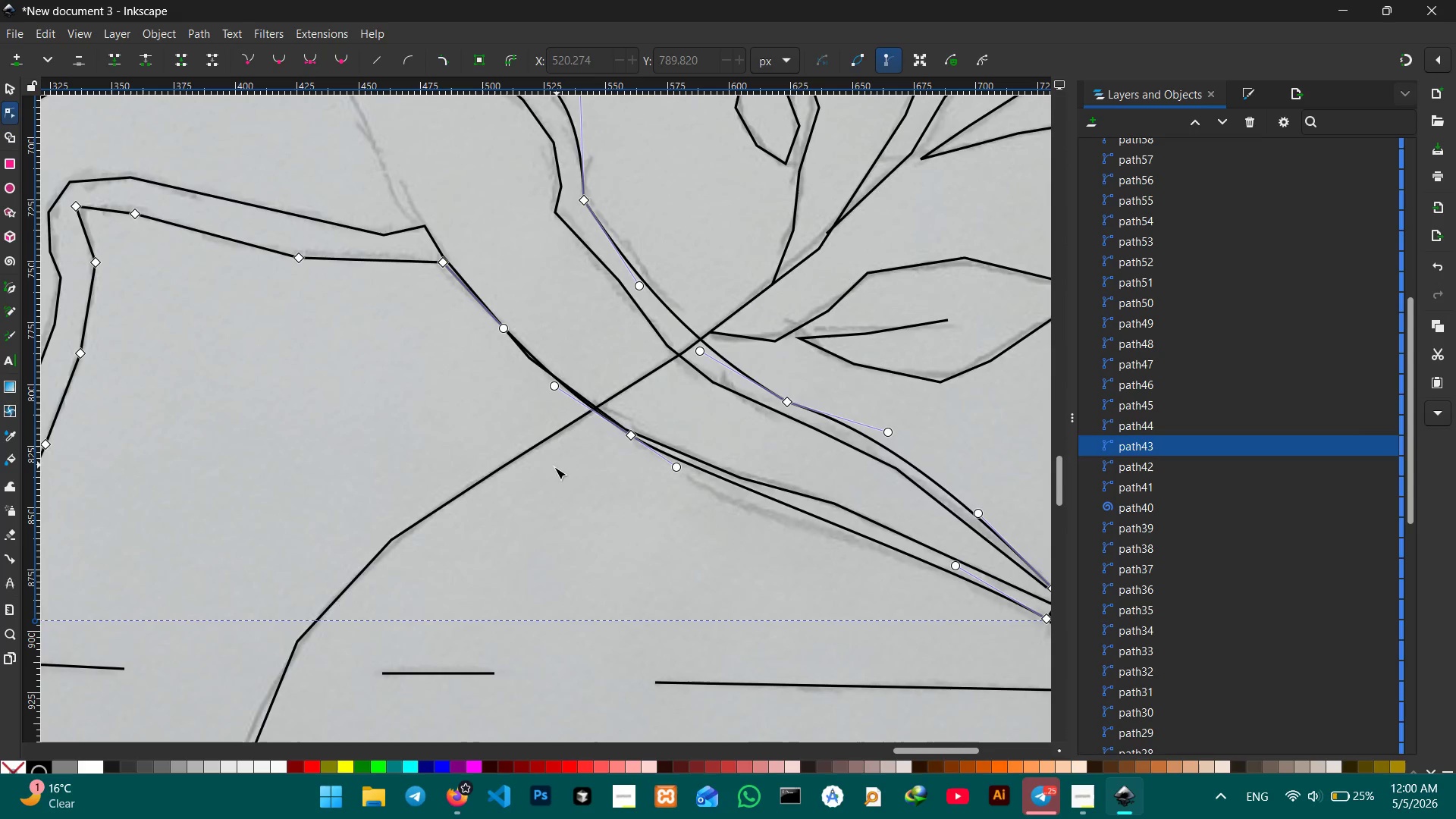 
hold_key(key=Space, duration=1.12)
 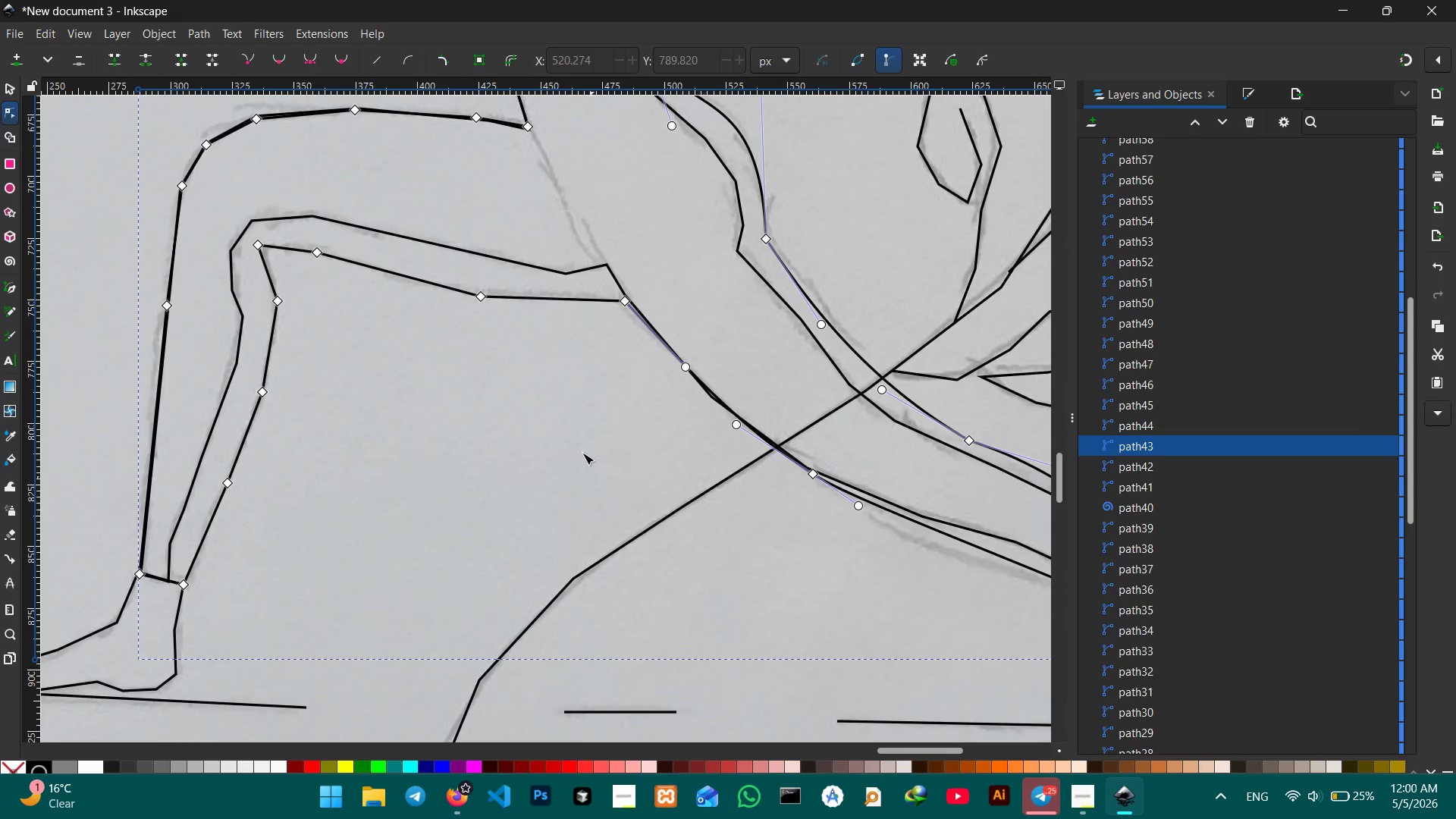 
left_click_drag(start_coordinate=[482, 475], to_coordinate=[689, 585])
 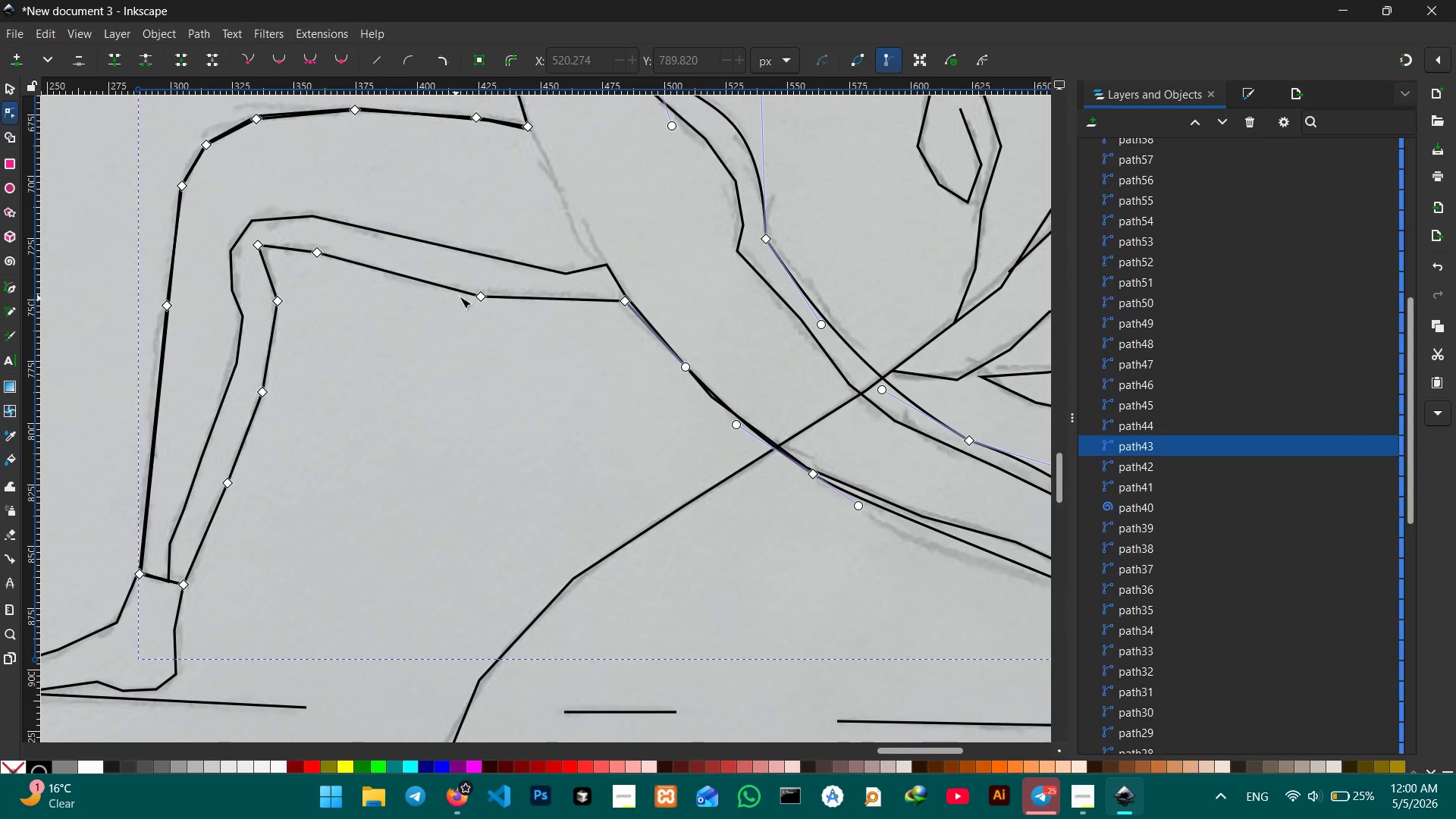 
left_click([480, 293])
 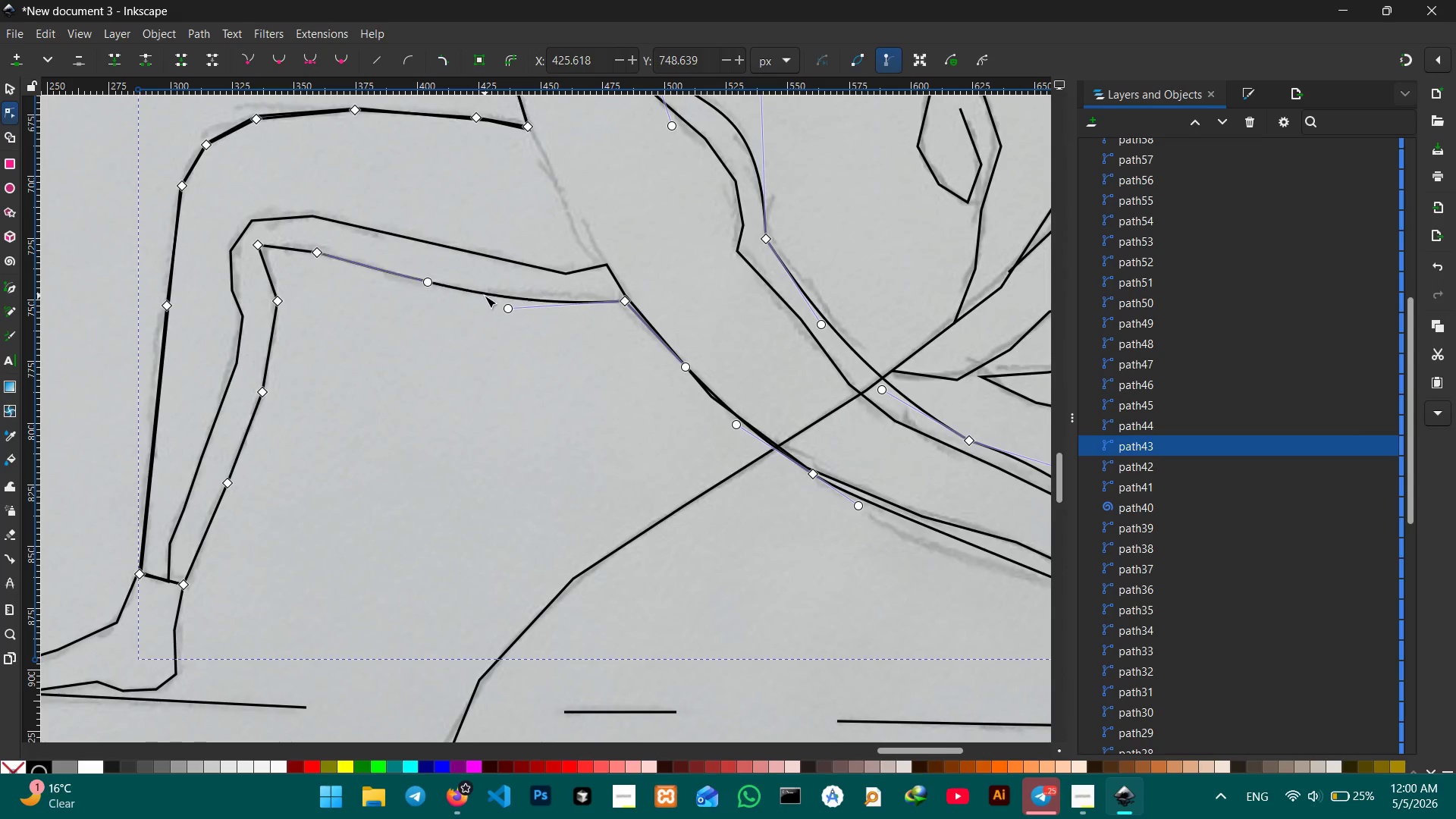 
key(Backspace)
 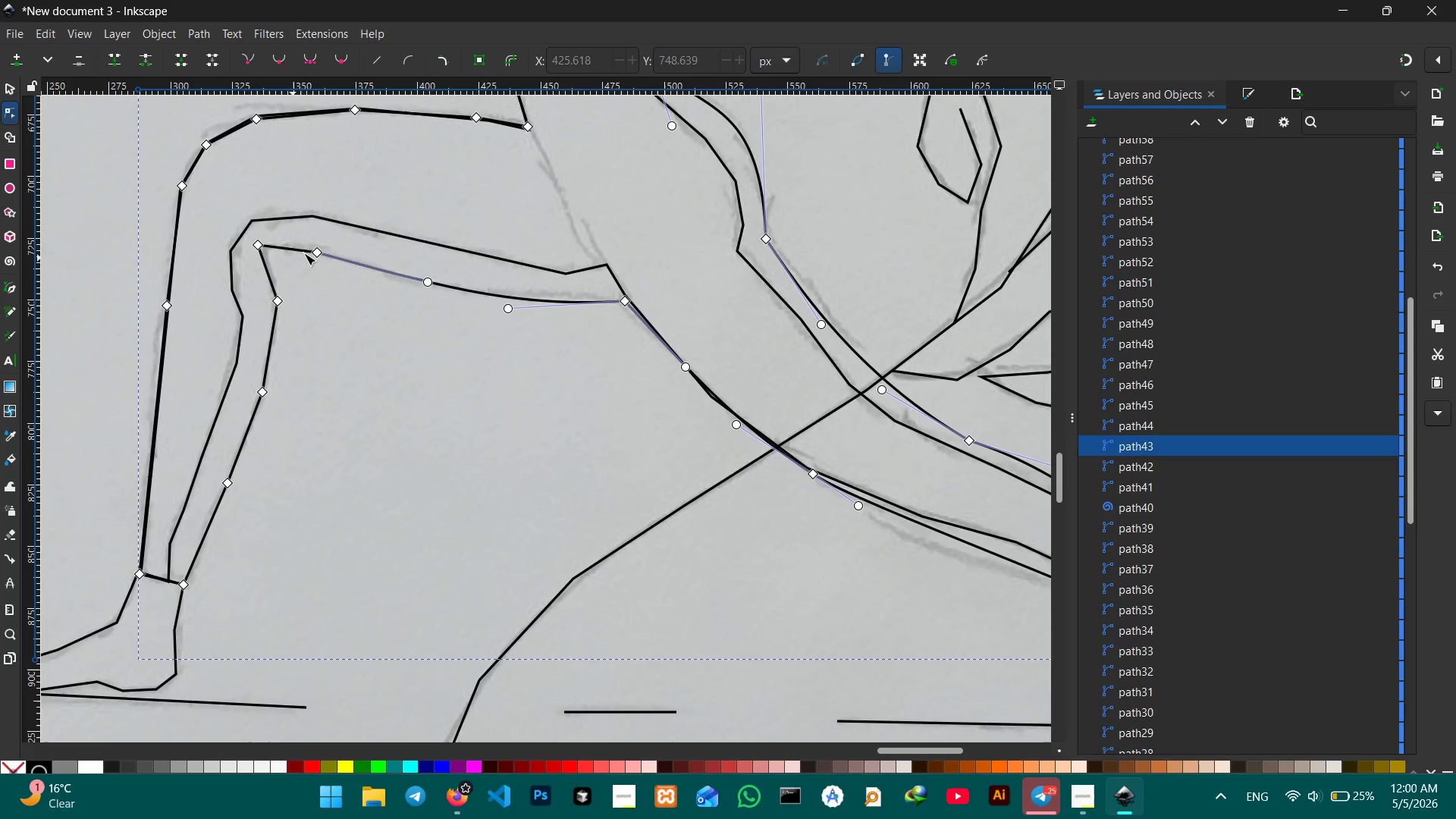 
left_click([315, 251])
 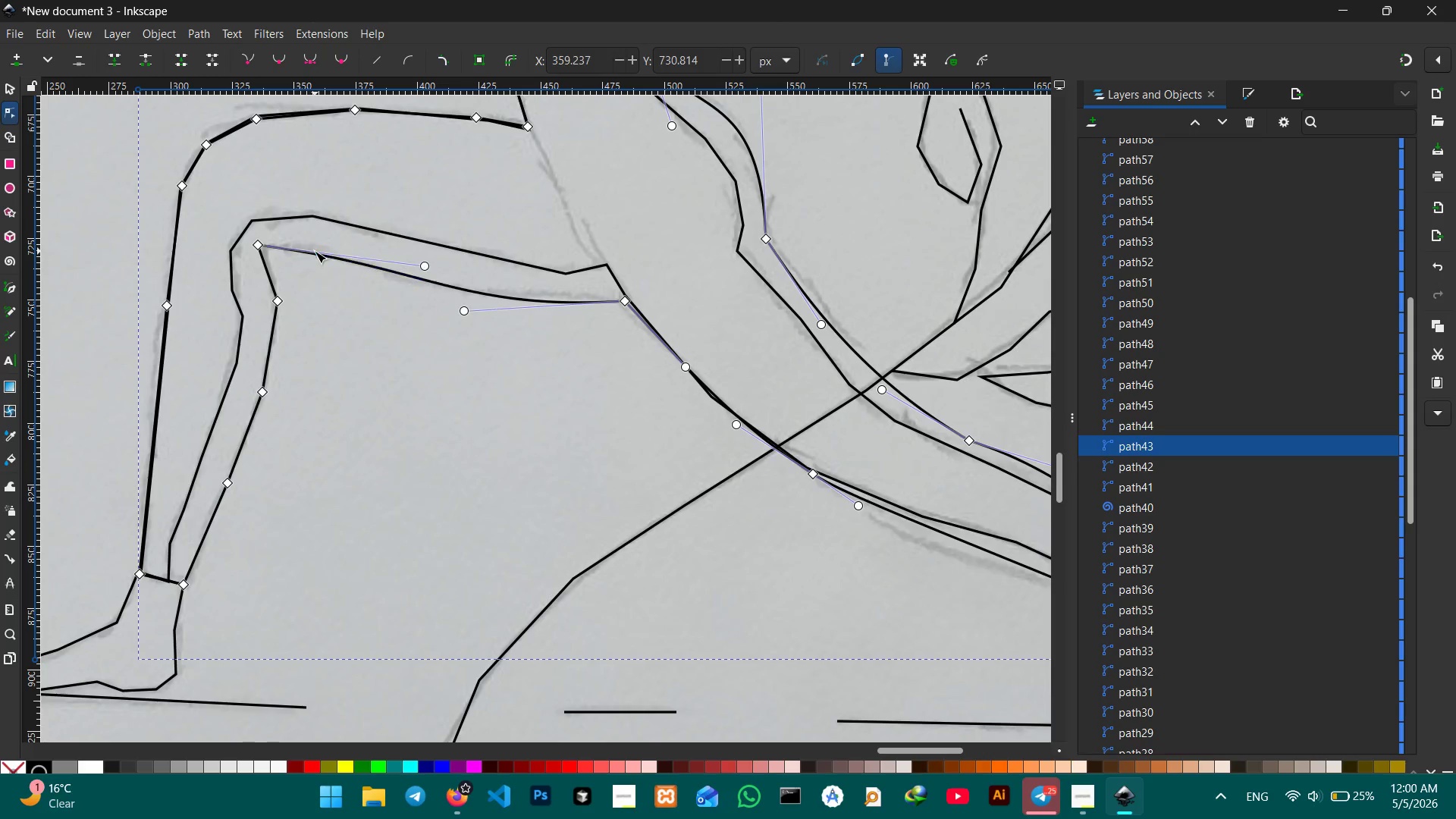 
key(Backspace)
 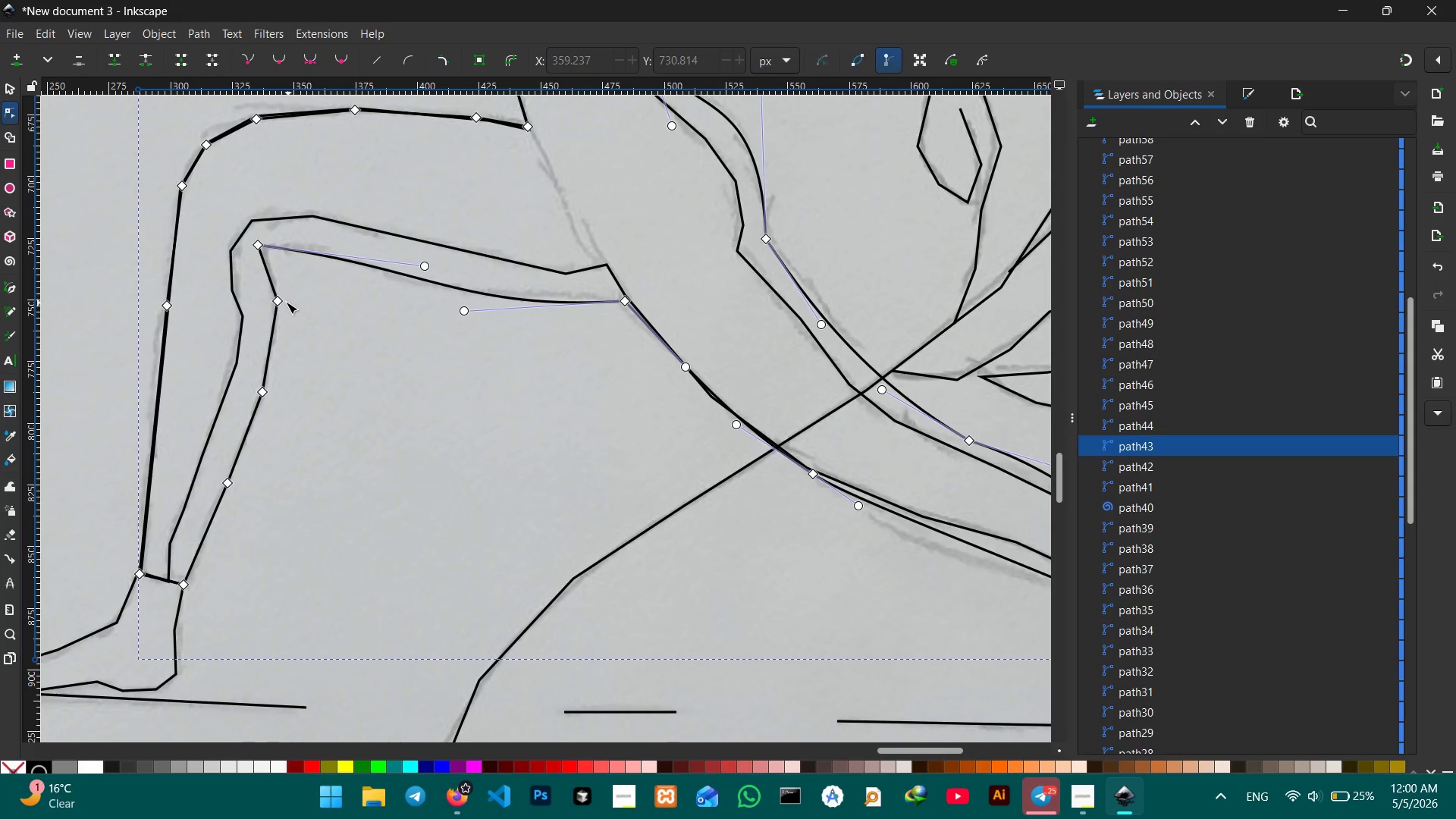 
left_click([281, 300])
 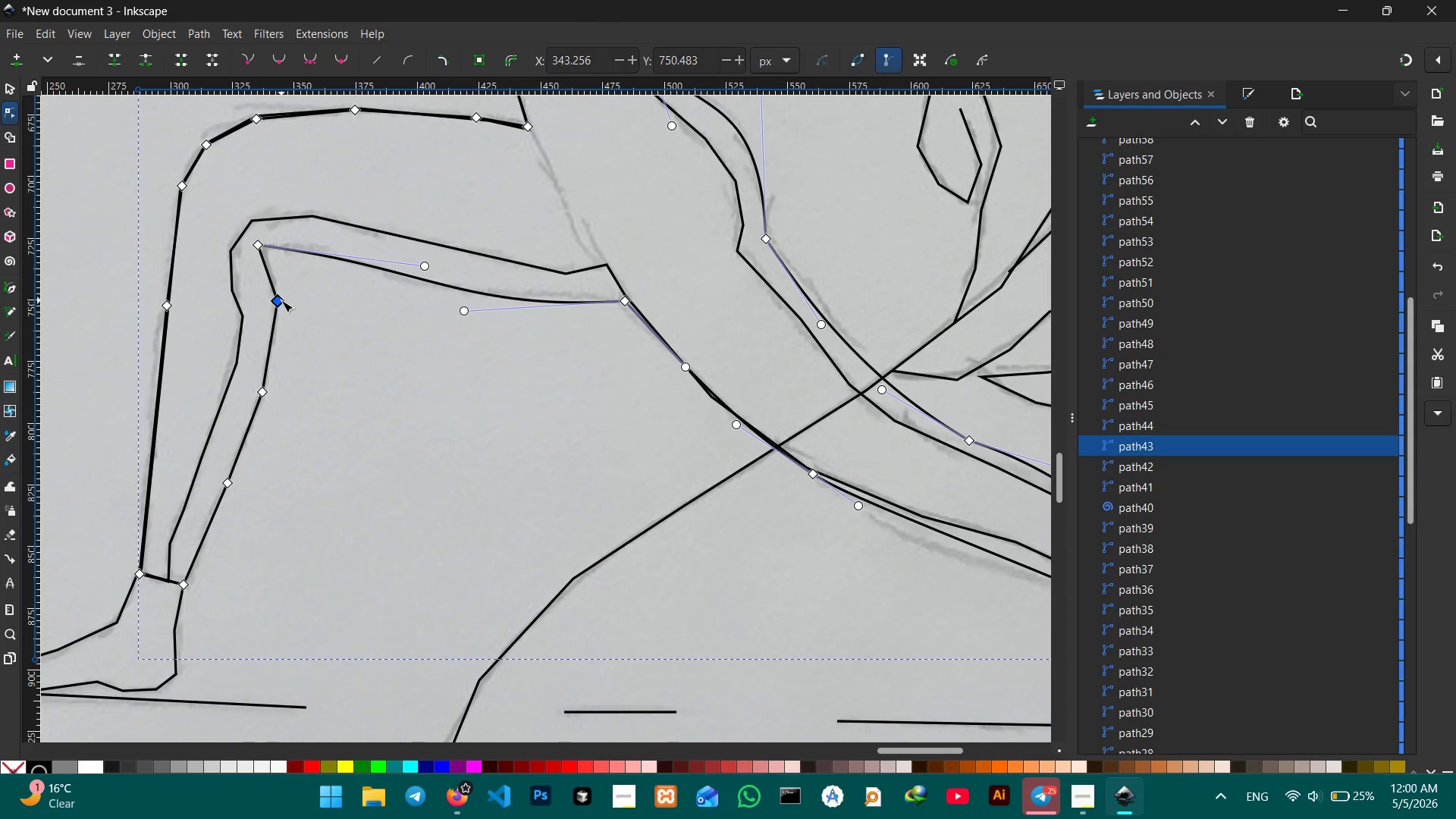 
key(Backspace)
 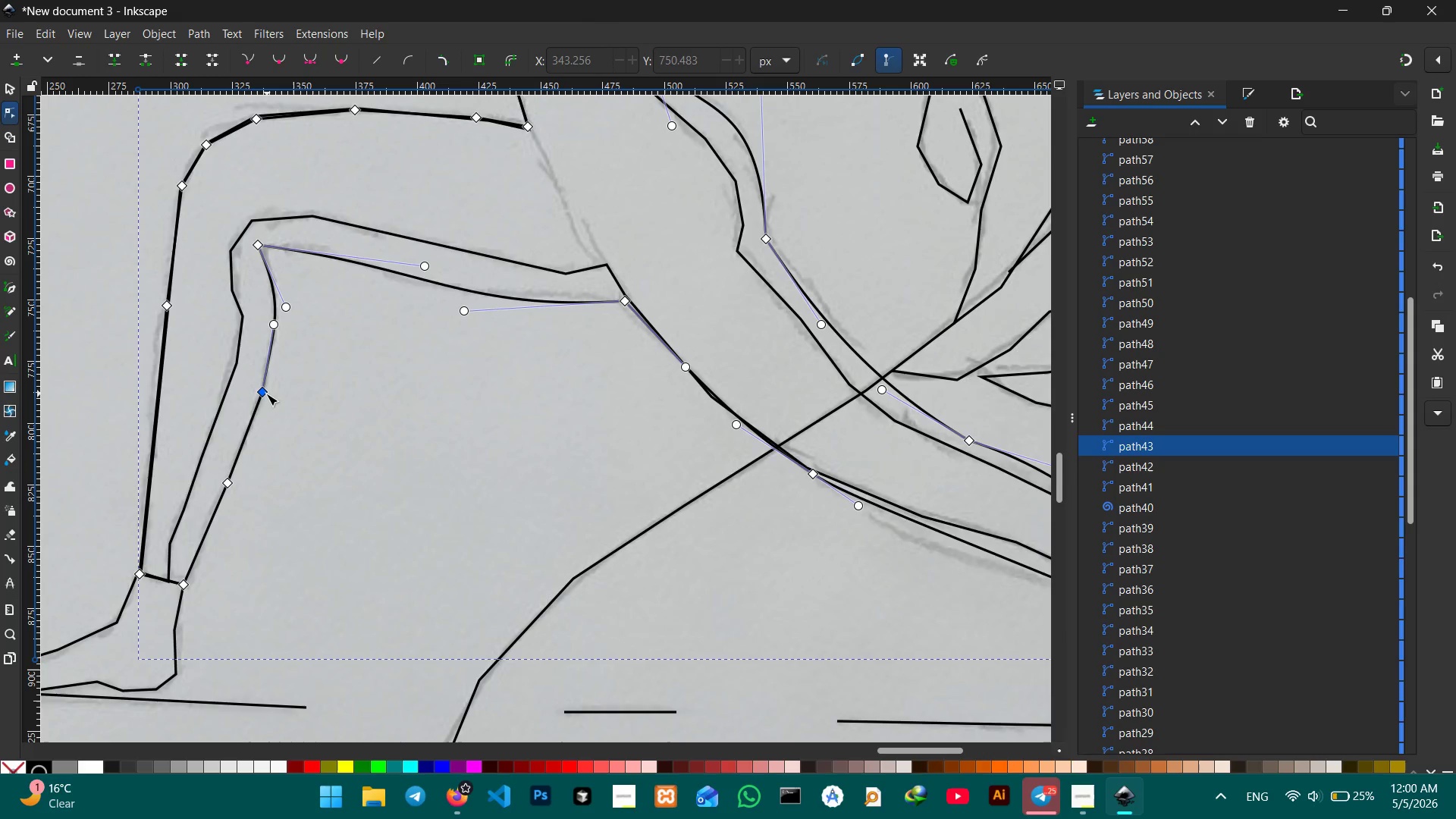 
left_click([266, 394])
 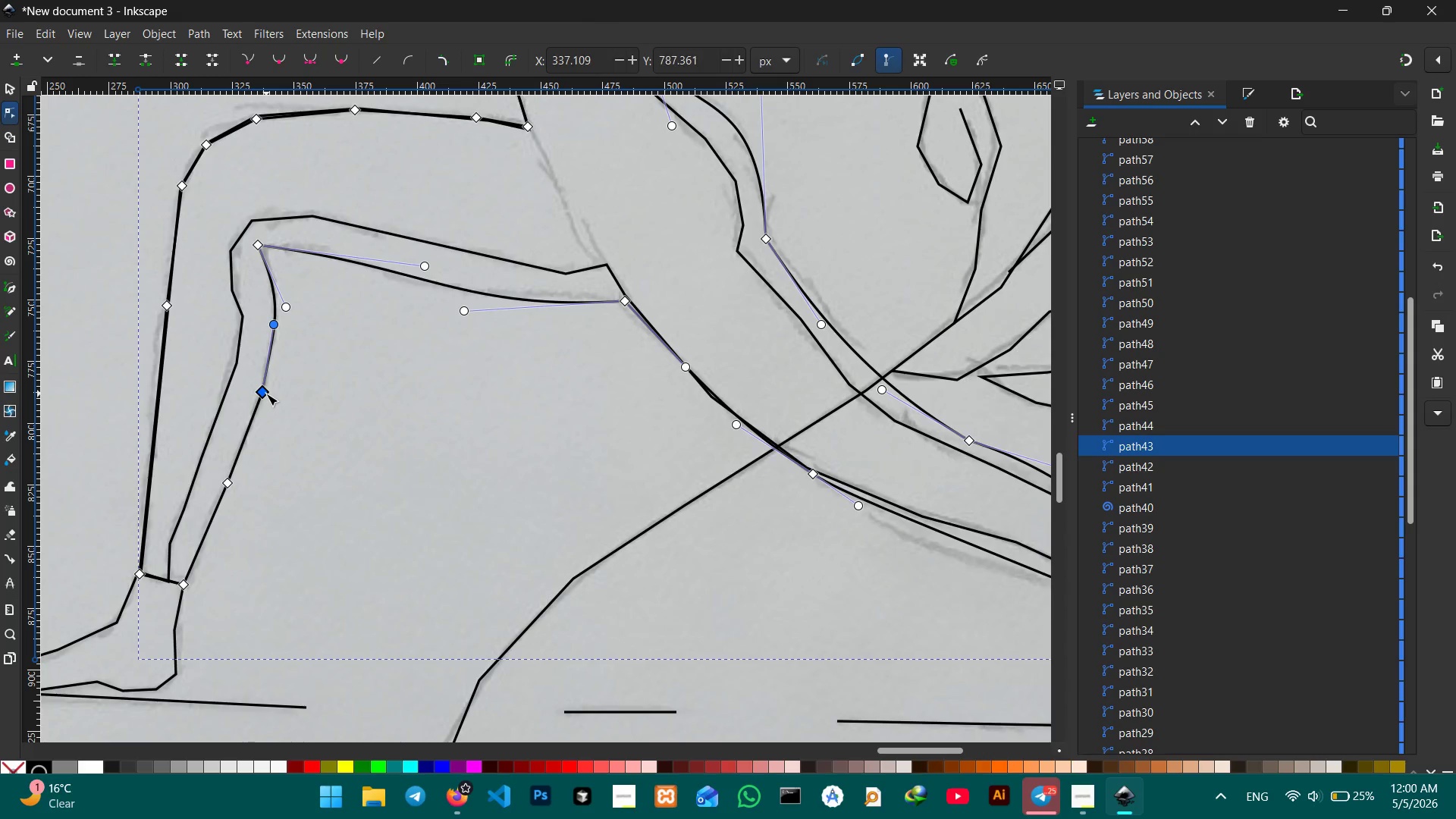 
key(Backspace)
 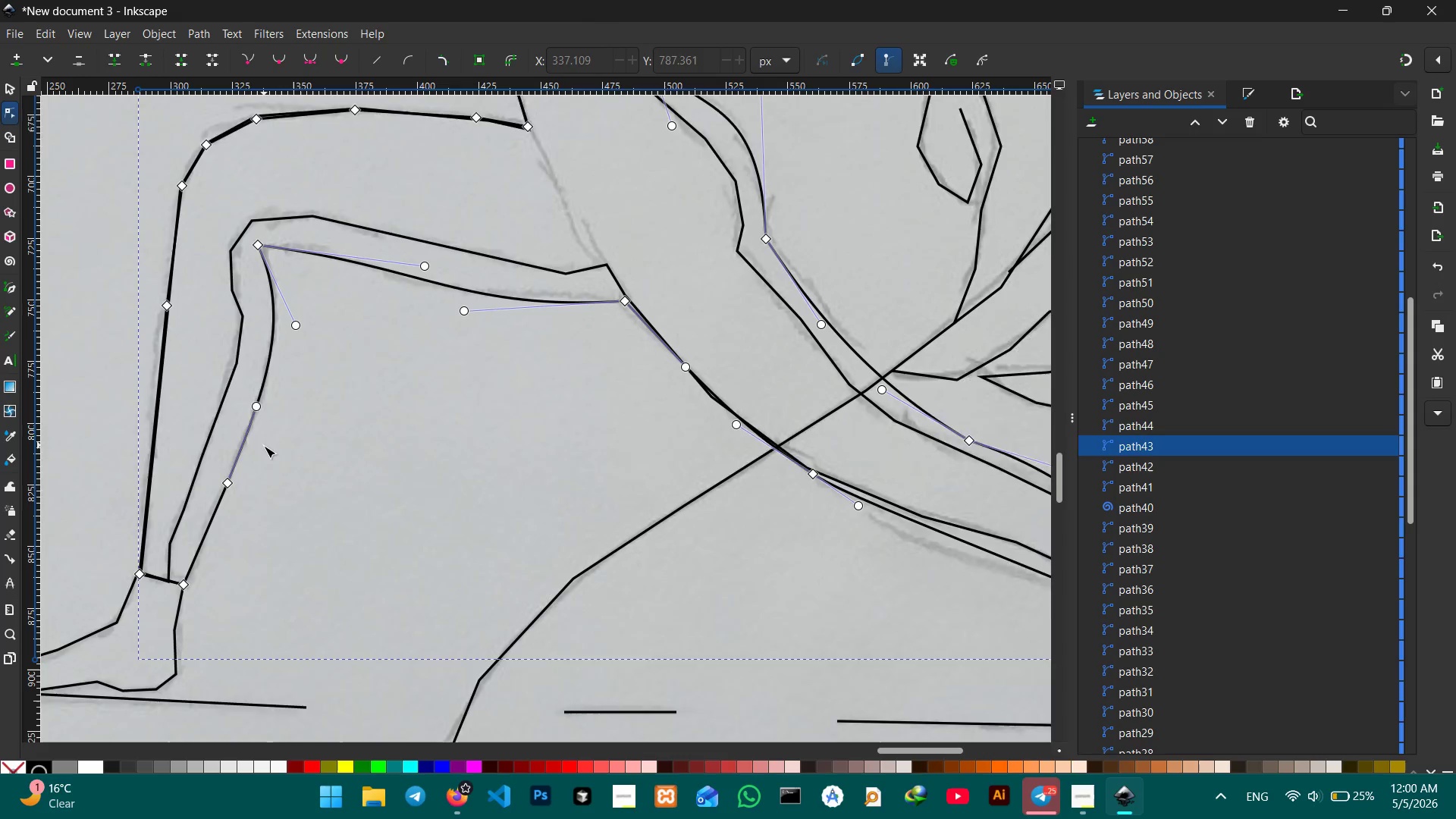 
scroll: coordinate [264, 446], scroll_direction: down, amount: 1.0
 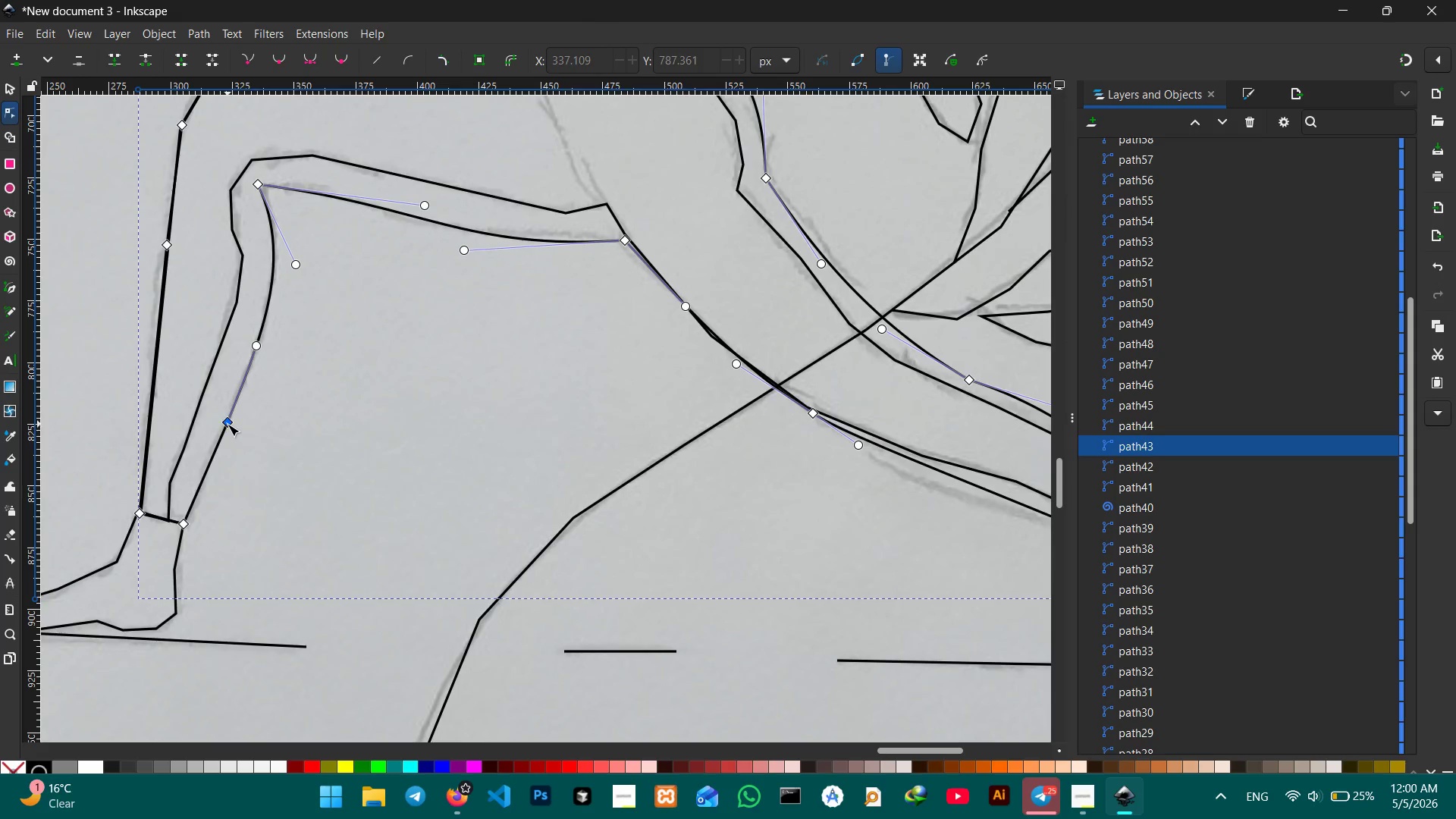 
left_click([228, 424])
 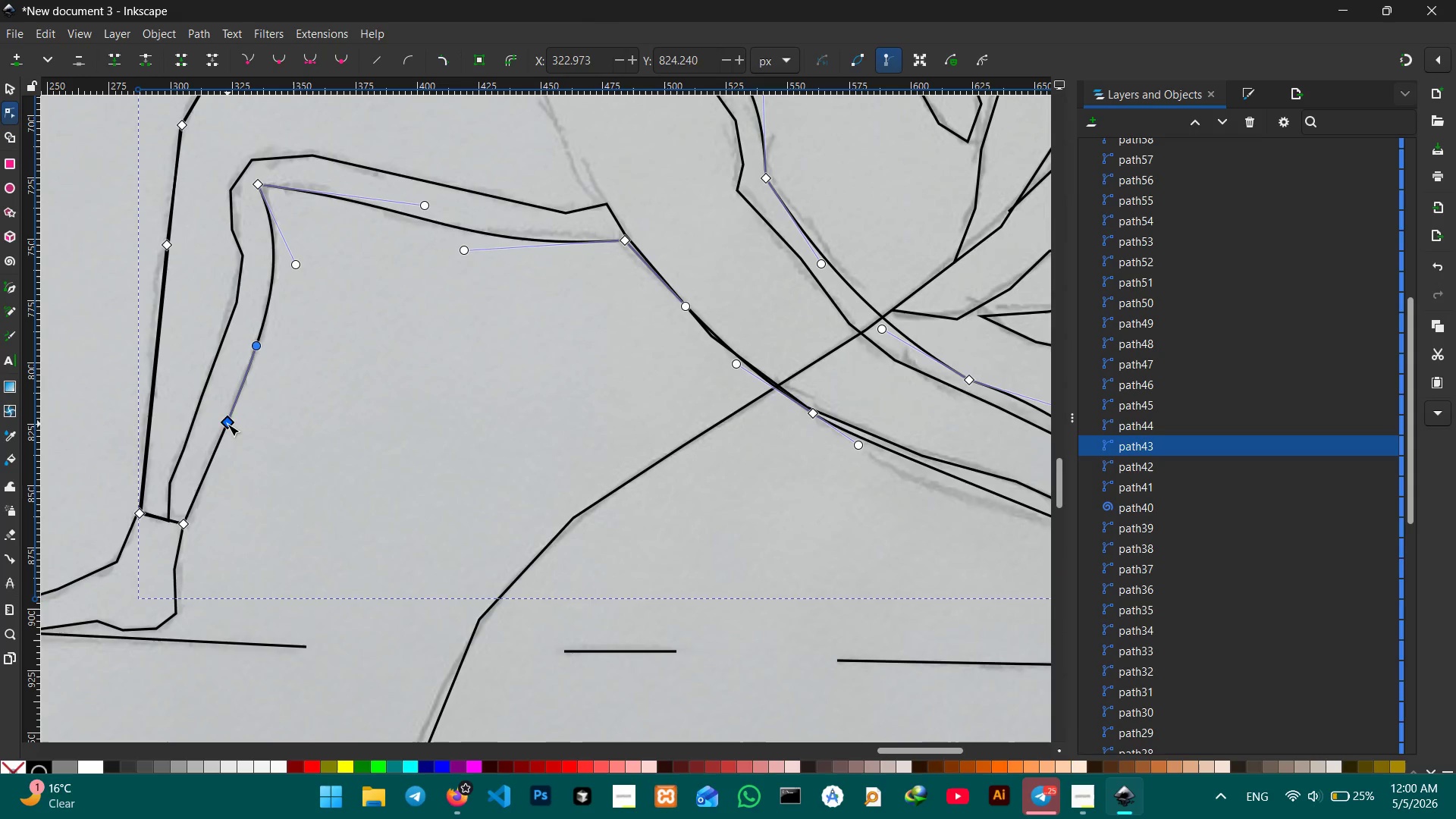 
key(Backspace)
 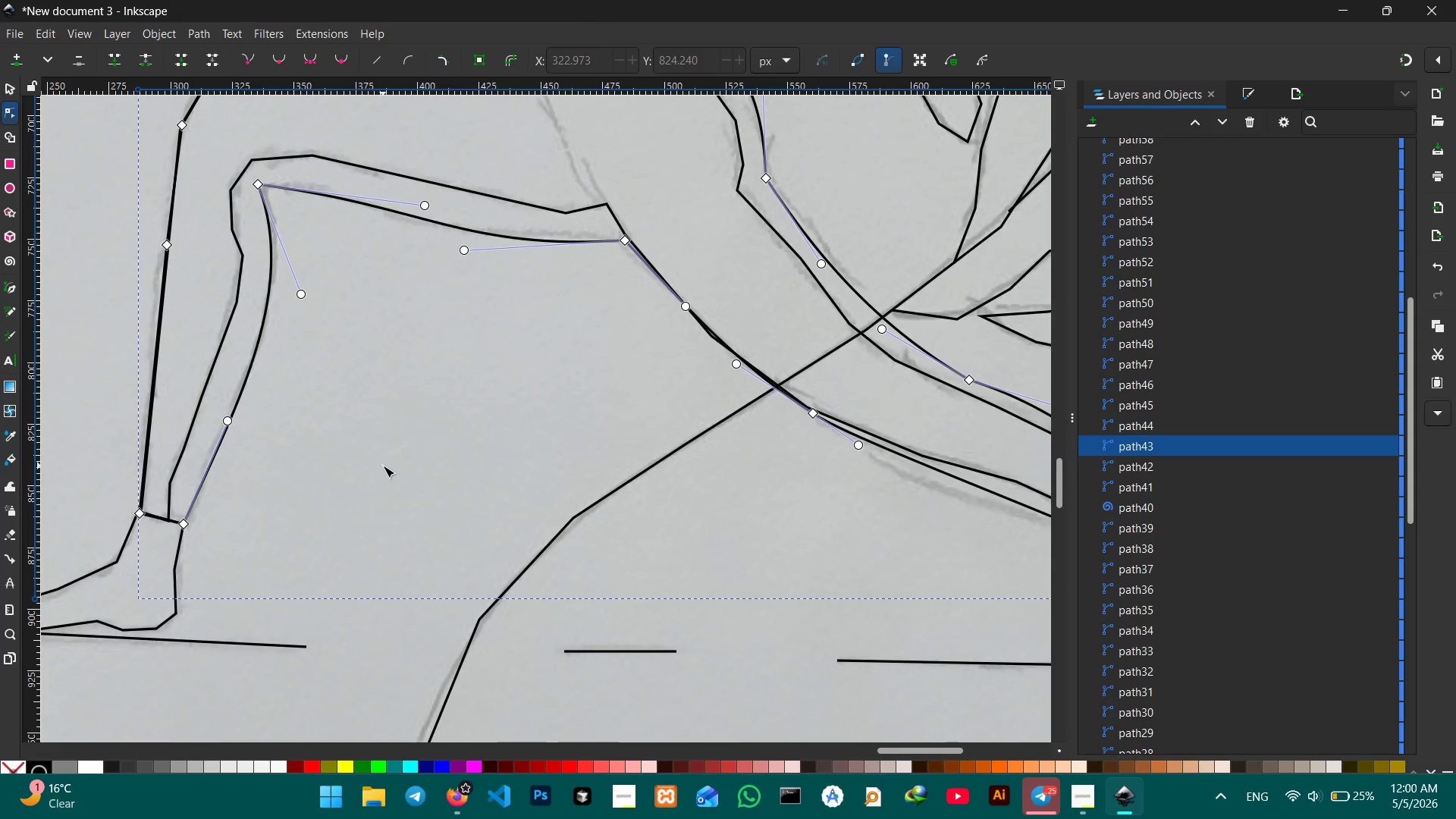 
scroll: coordinate [379, 466], scroll_direction: up, amount: 4.0
 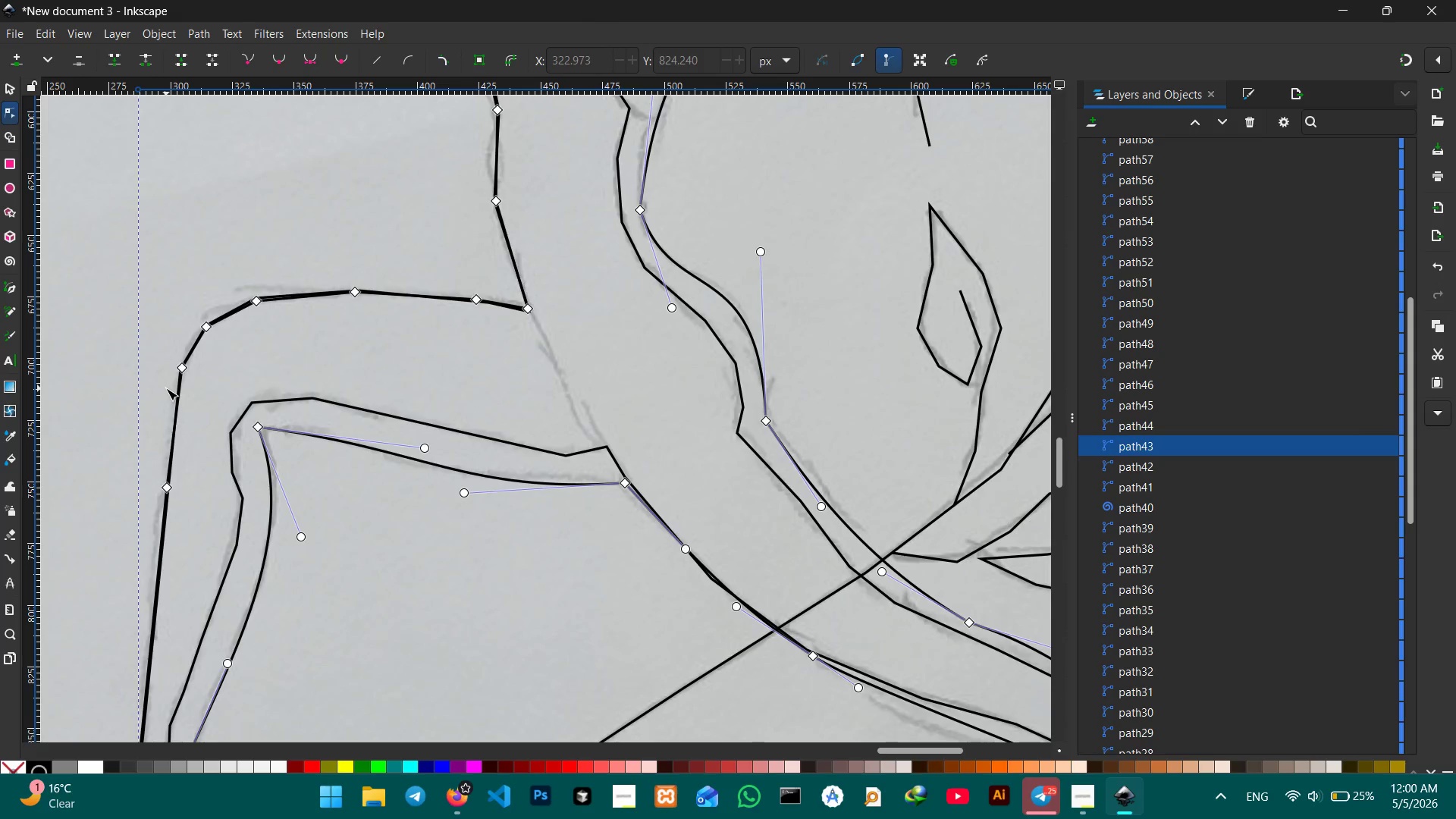 
scroll: coordinate [167, 389], scroll_direction: down, amount: 1.0
 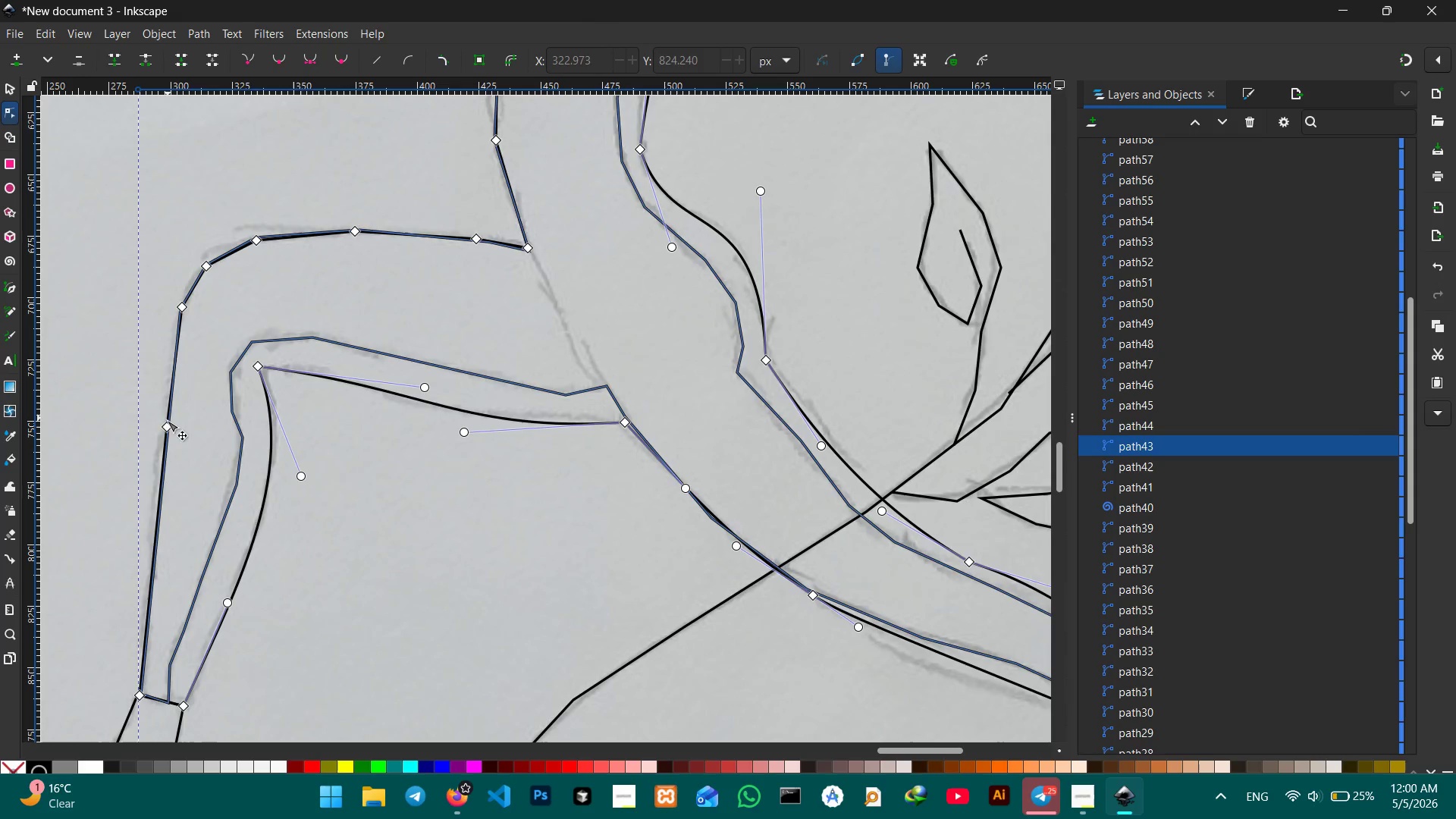 
left_click([167, 423])
 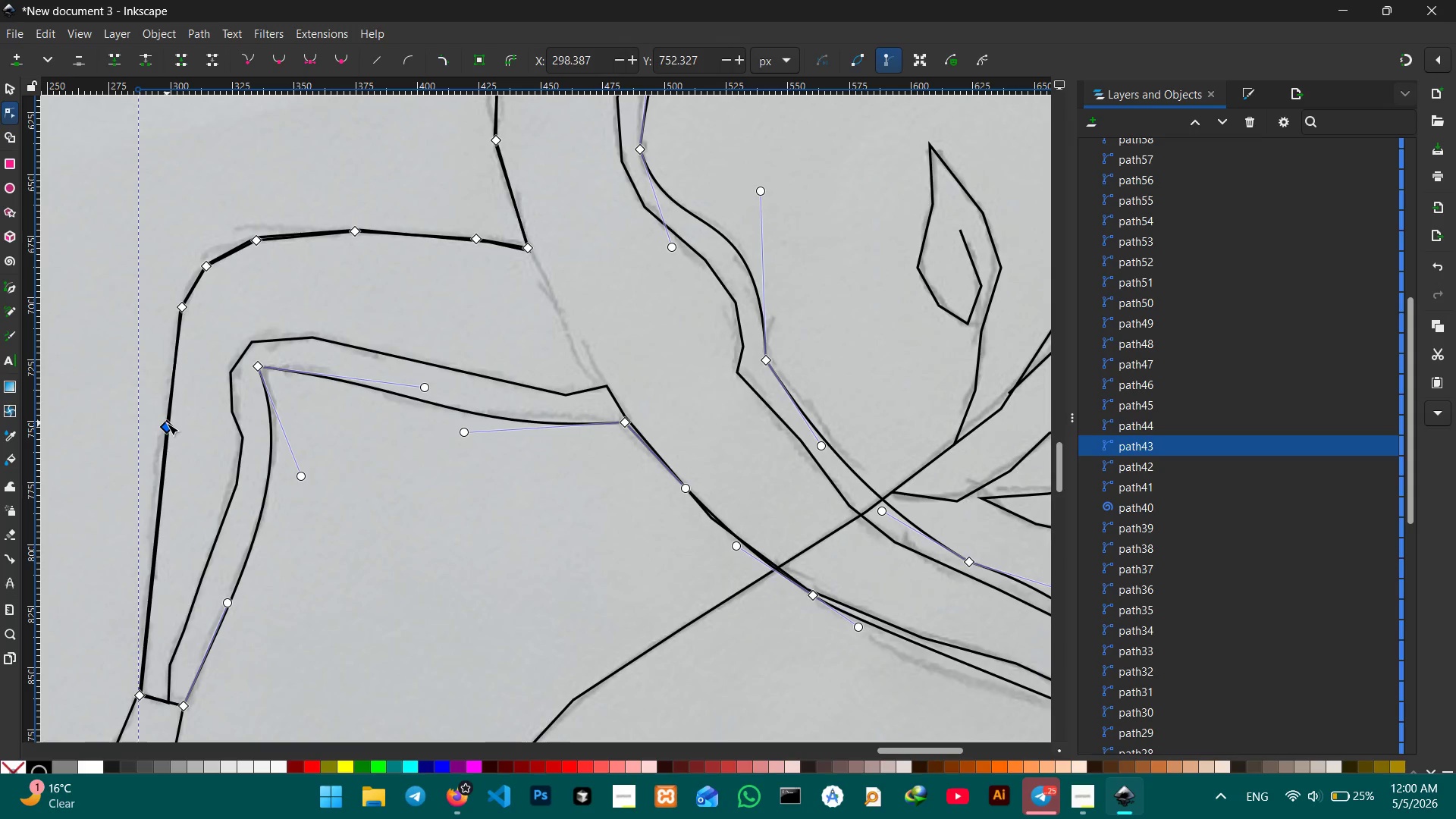 
key(Backspace)
 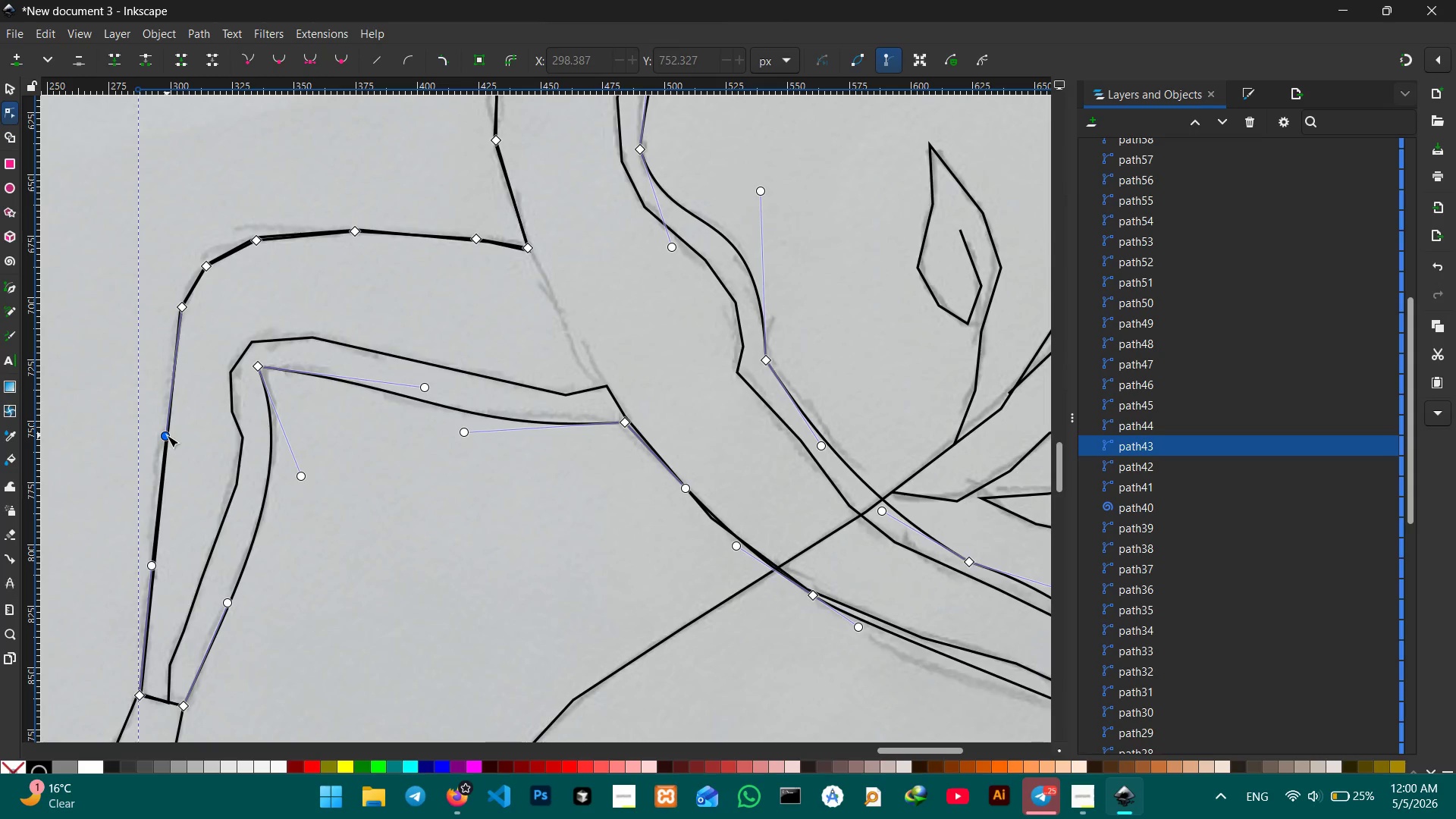 
left_click_drag(start_coordinate=[167, 435], to_coordinate=[164, 425])
 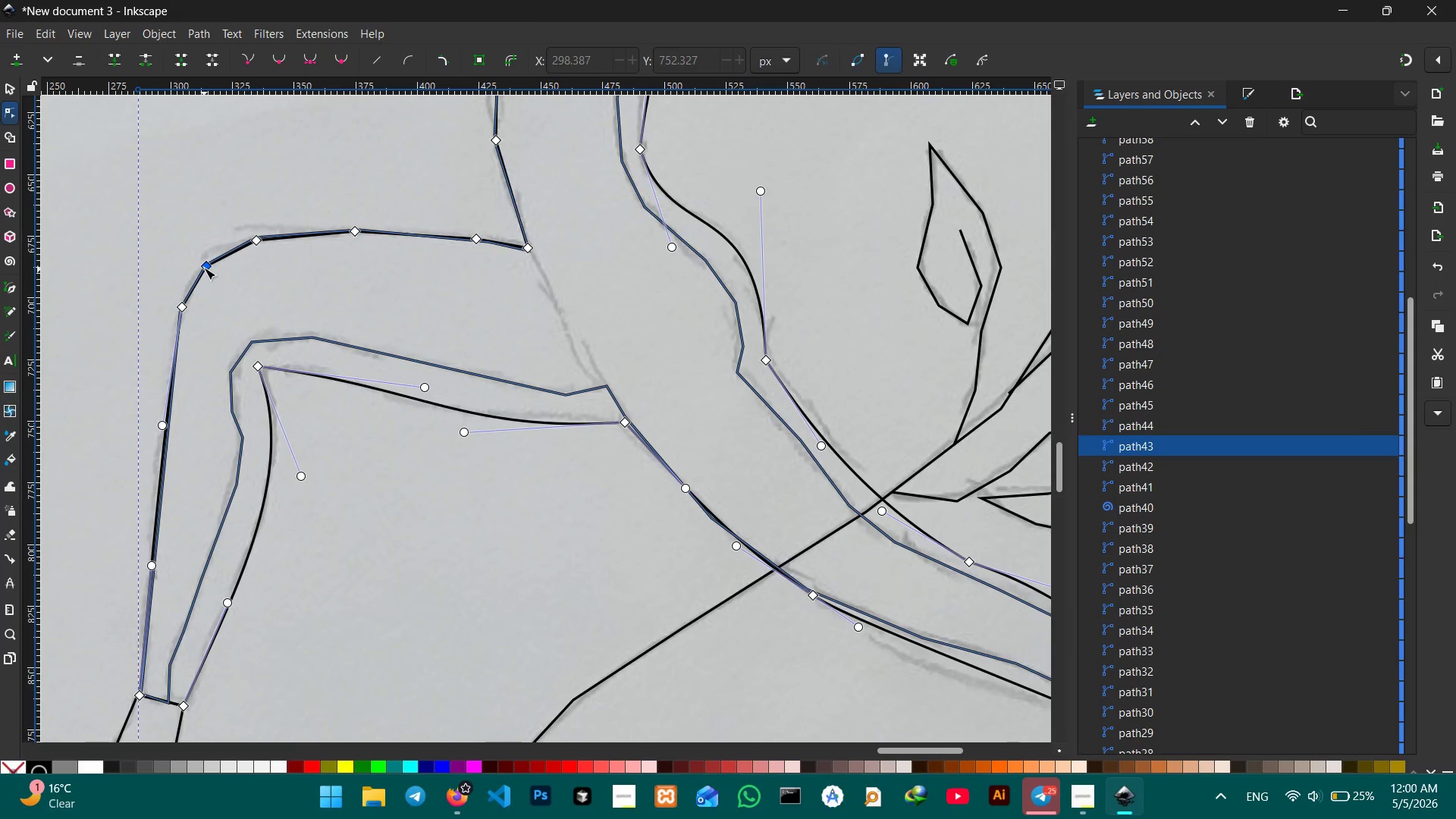 
left_click([204, 268])
 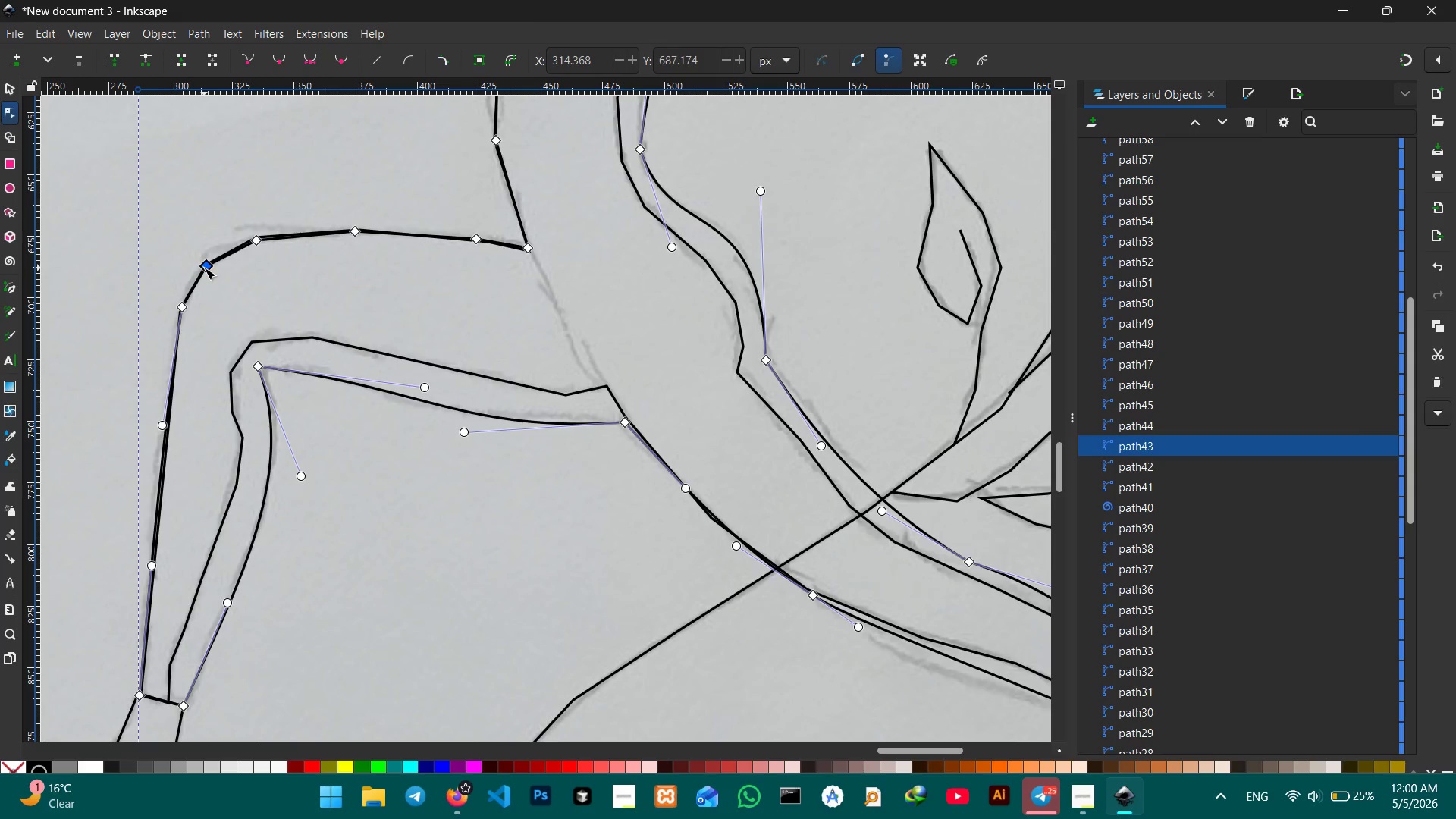 
key(Backspace)
 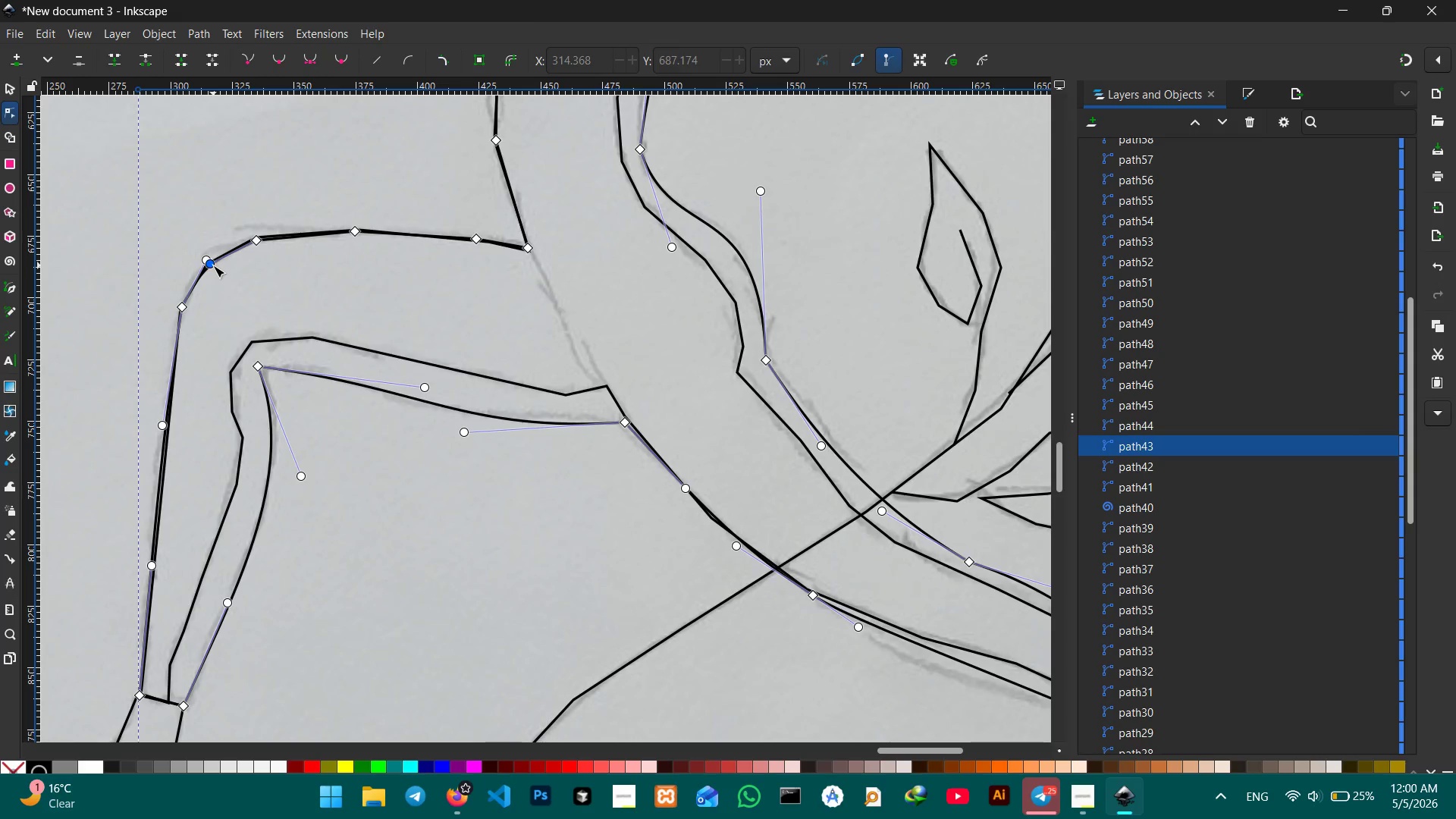 
left_click_drag(start_coordinate=[213, 265], to_coordinate=[199, 256])
 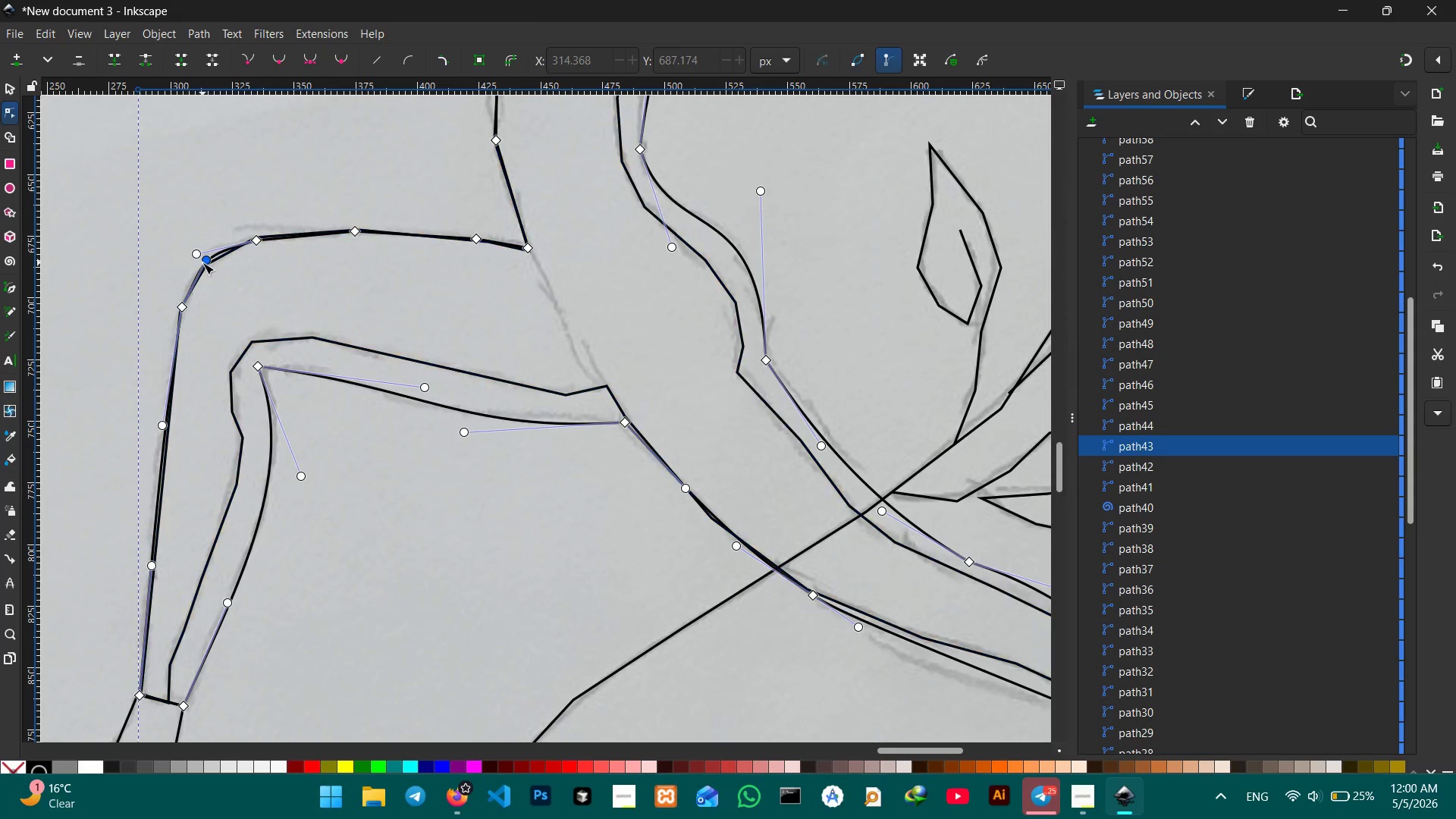 
left_click_drag(start_coordinate=[202, 262], to_coordinate=[193, 259])
 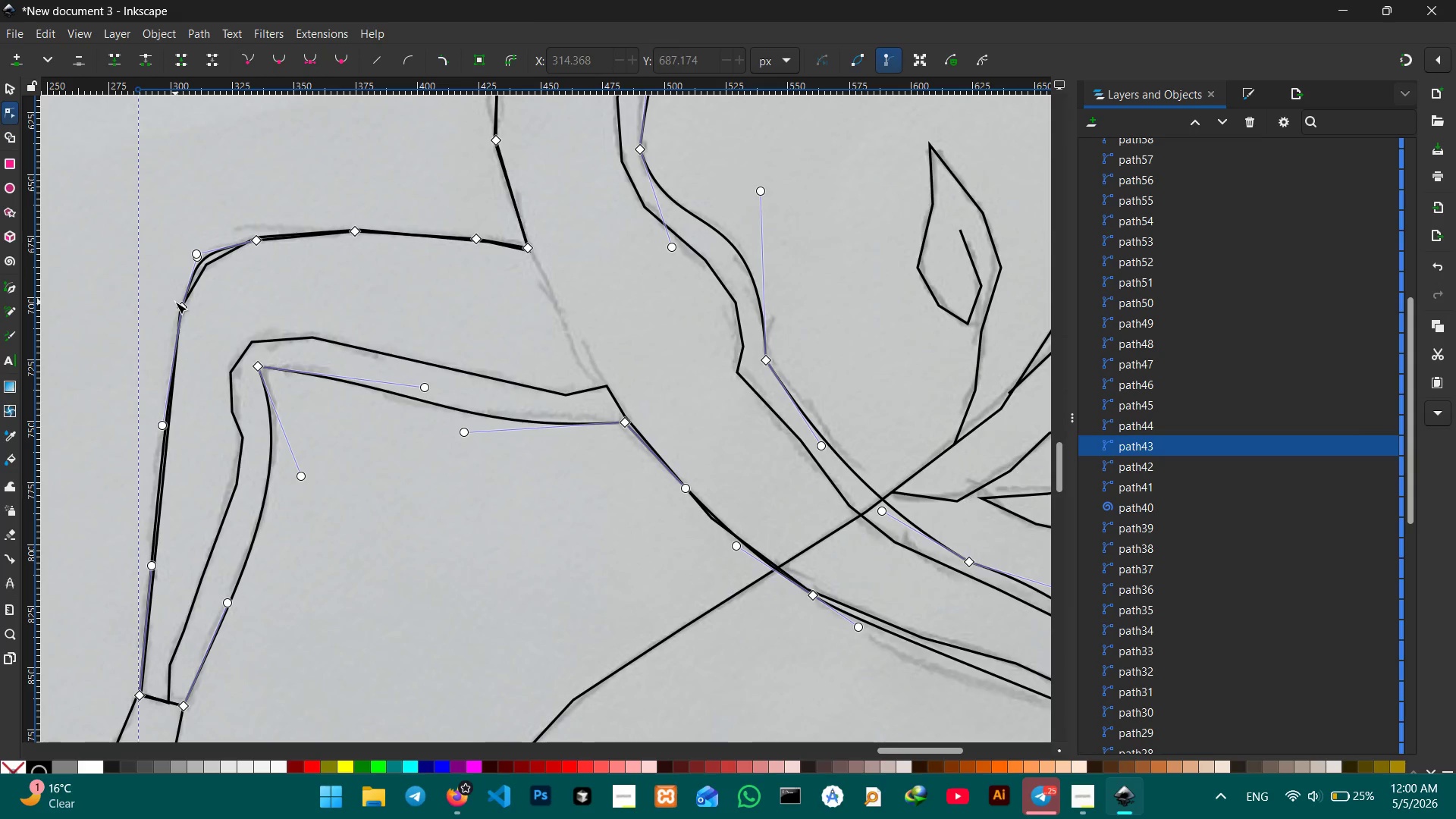 
left_click([175, 302])
 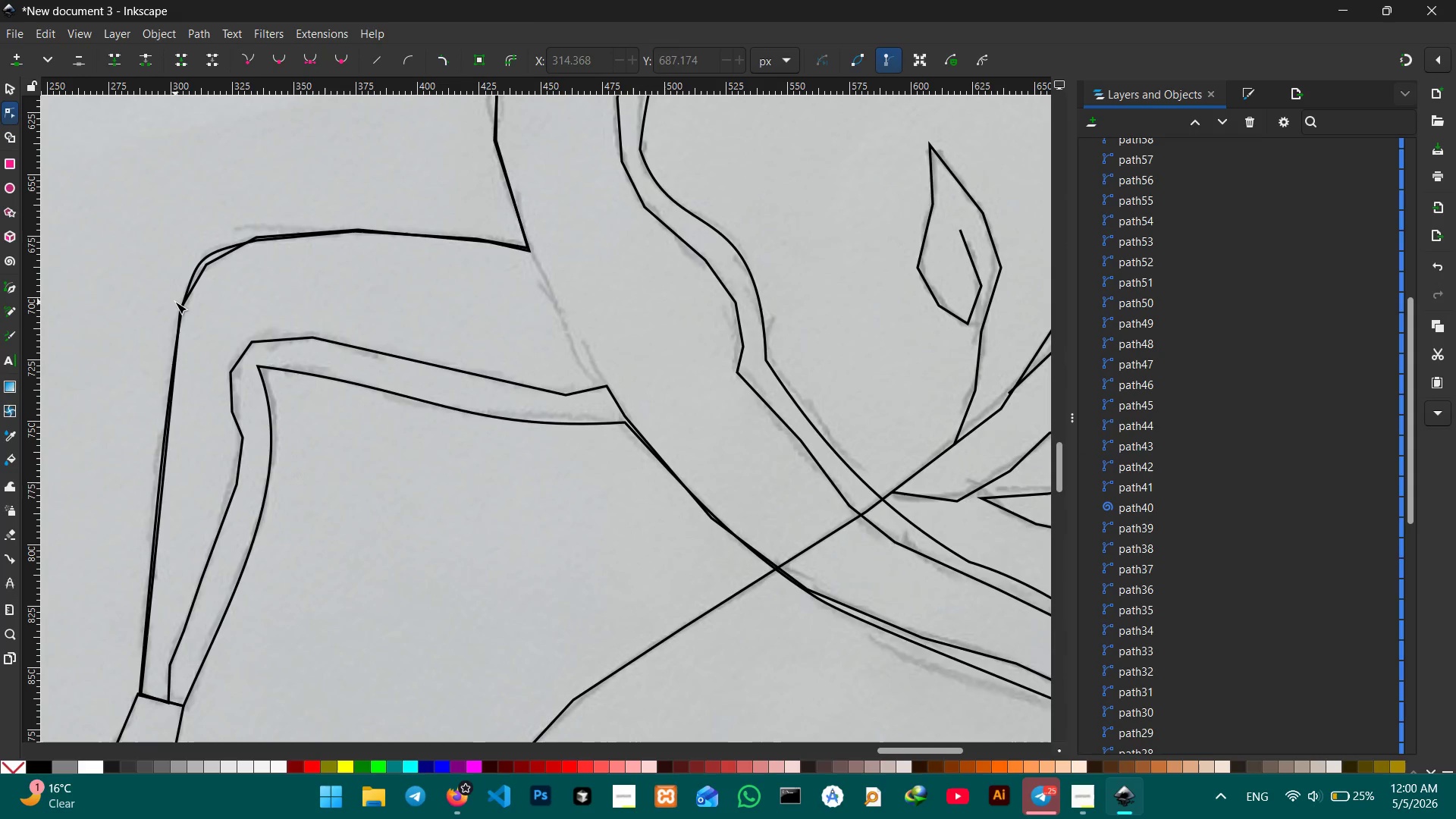 
key(Backspace)
 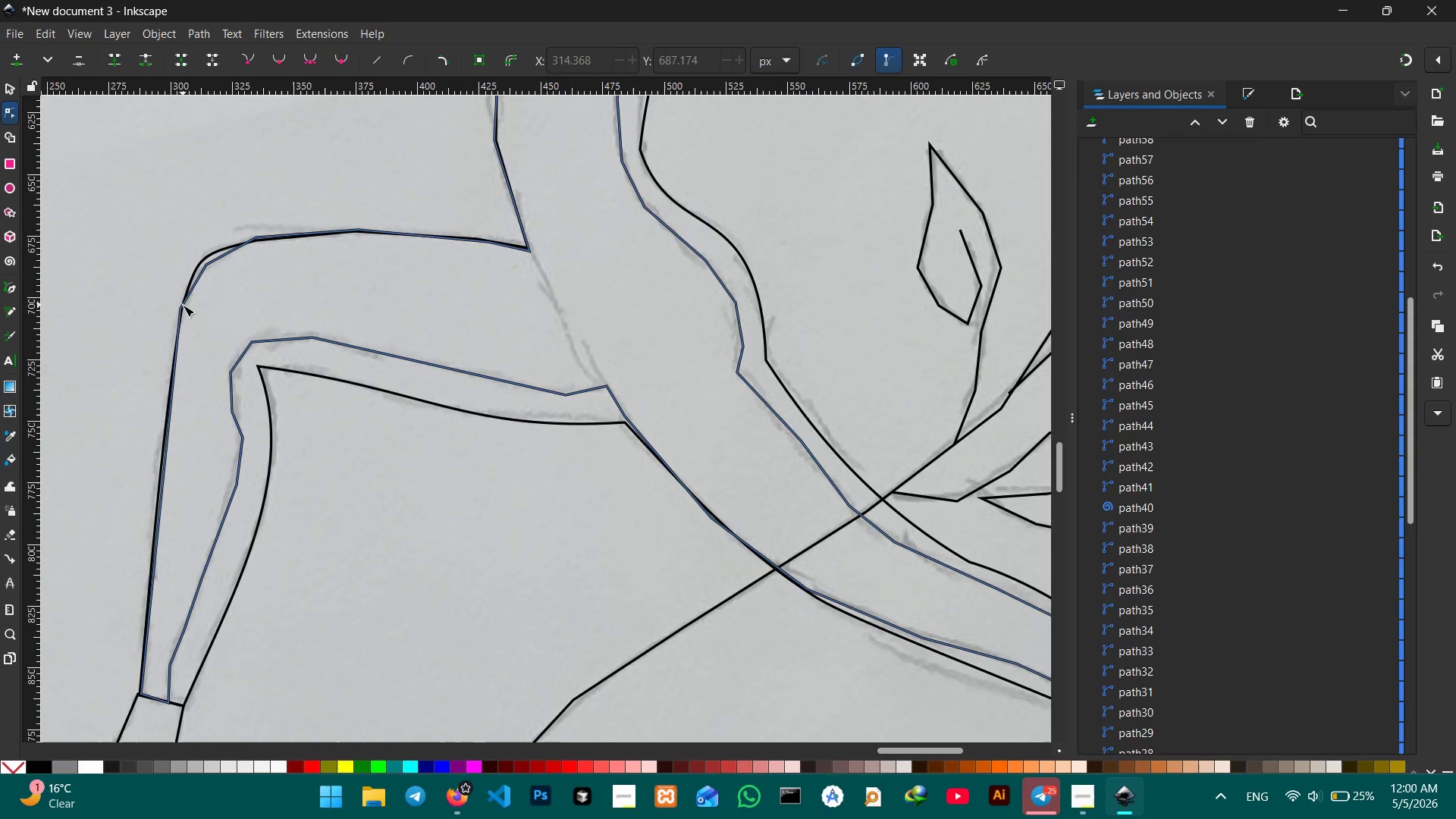 
left_click([183, 305])
 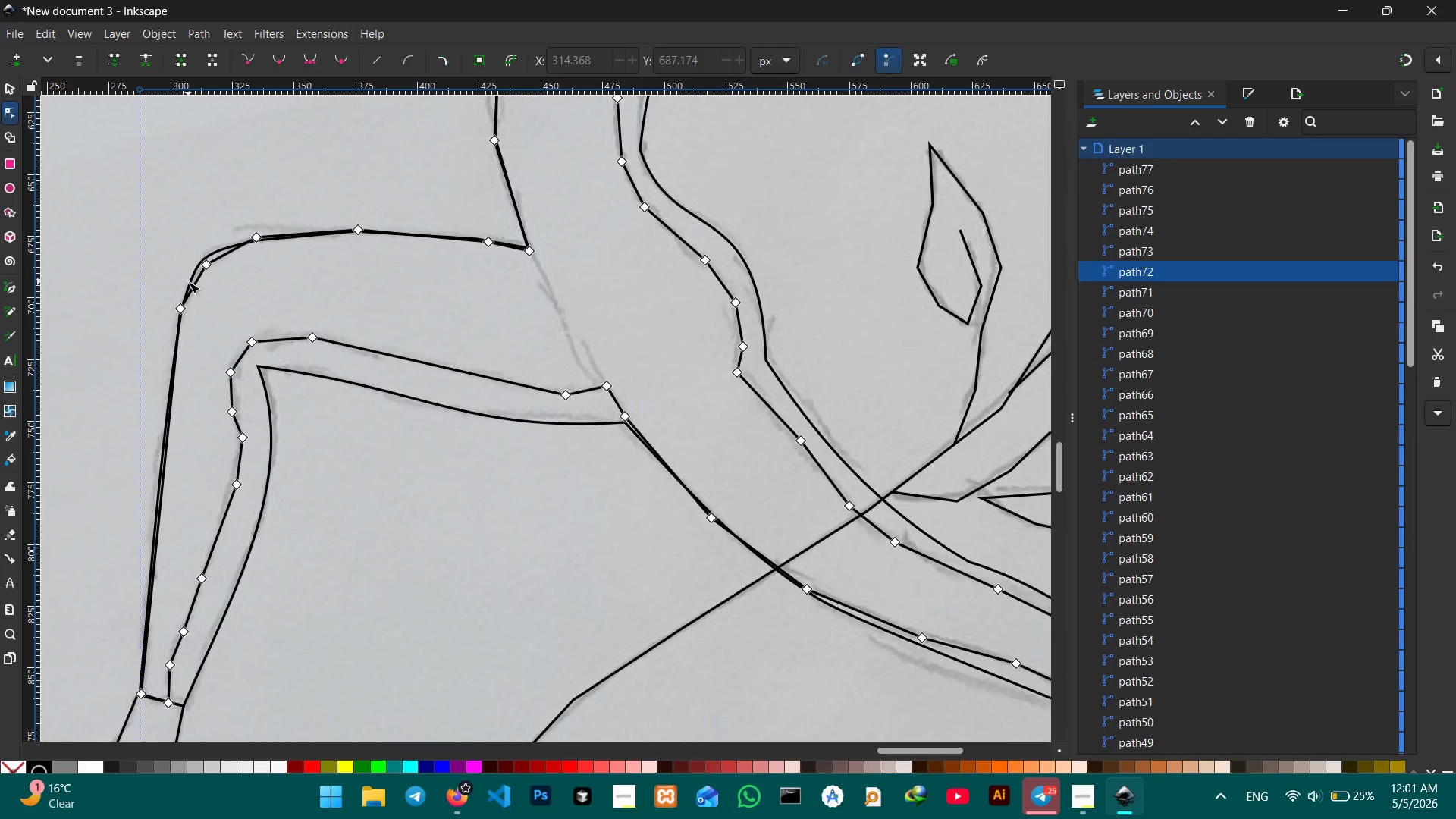 
double_click([188, 281])
 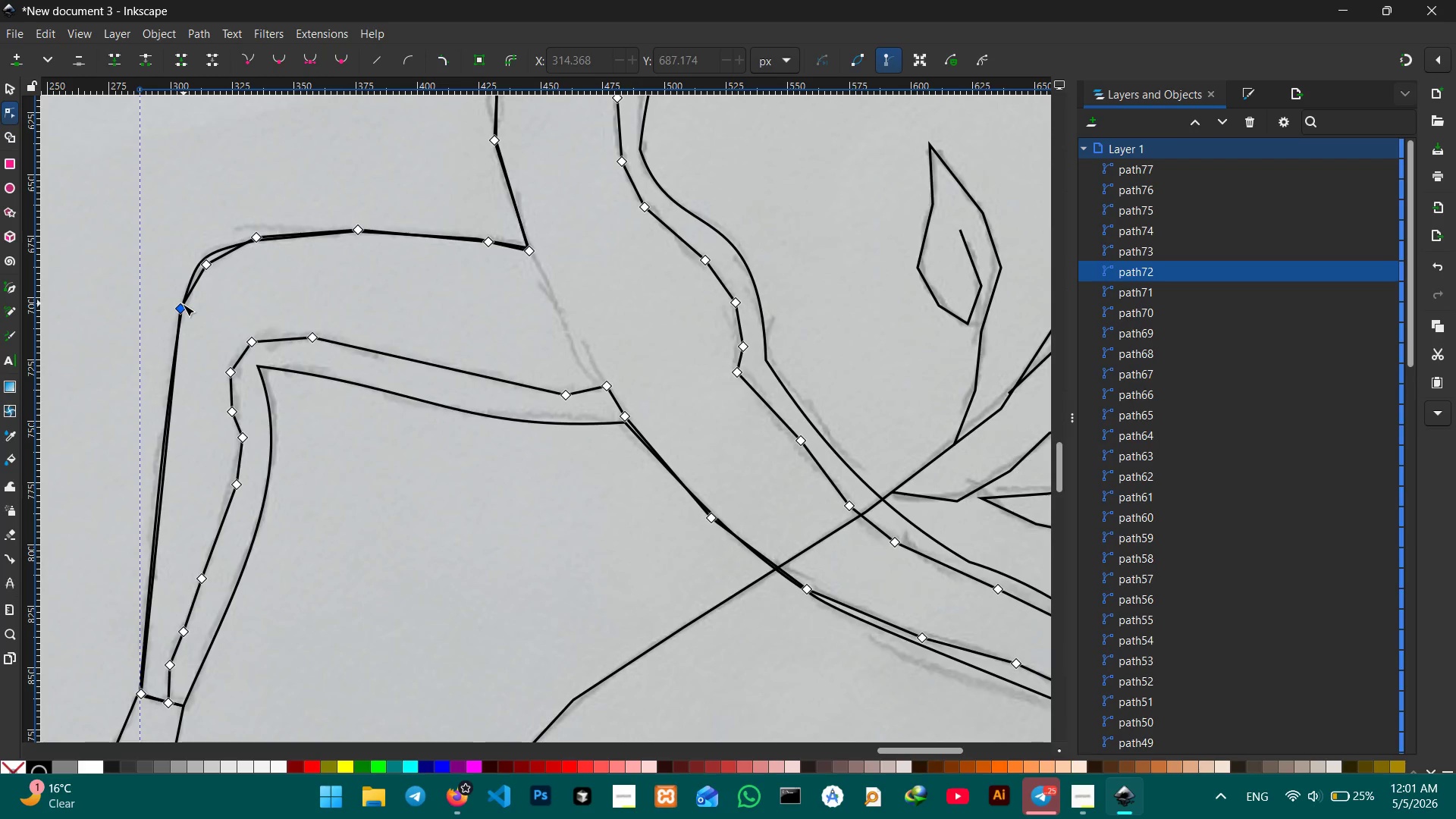 
left_click([181, 306])
 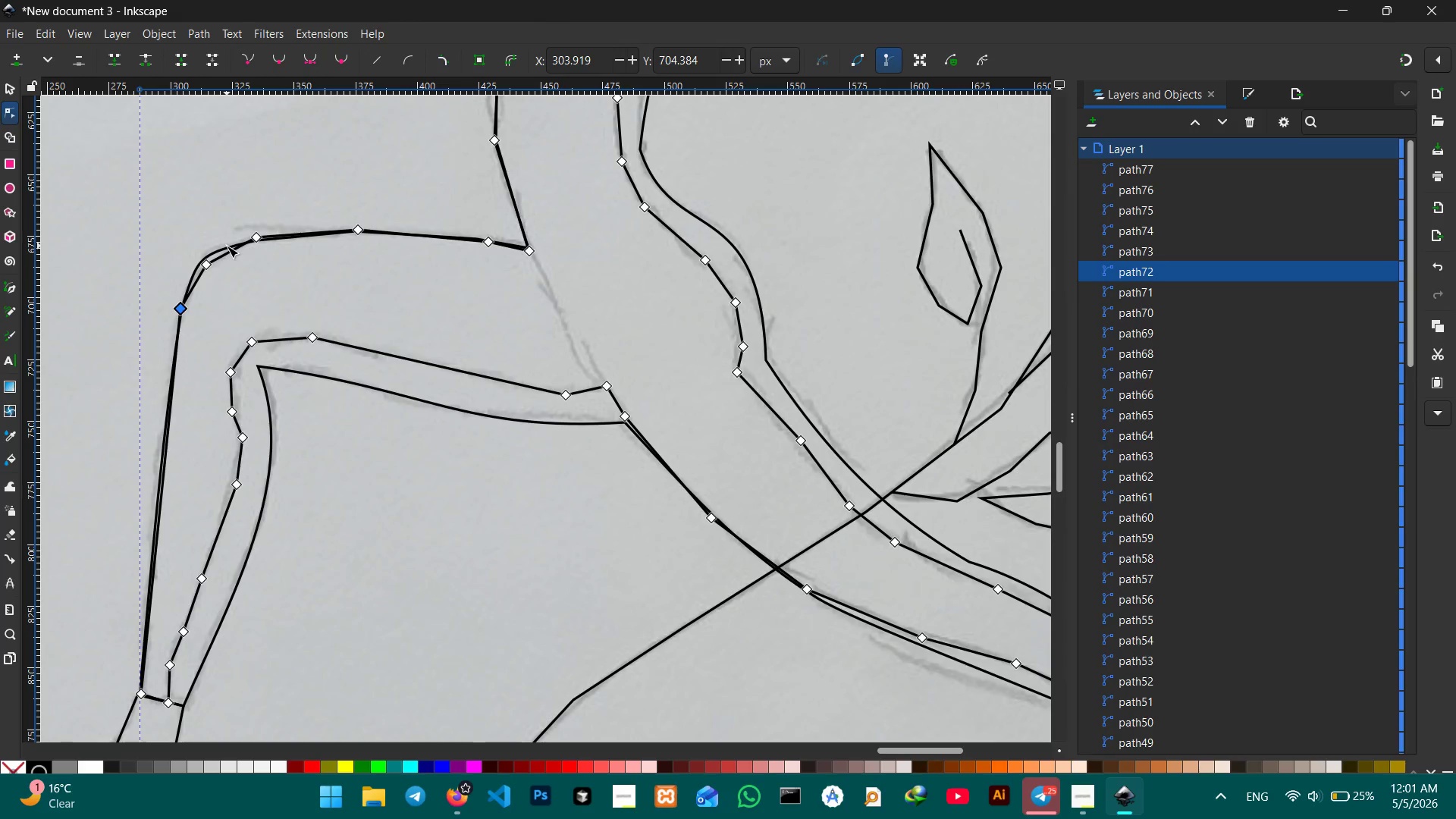 
double_click([225, 250])
 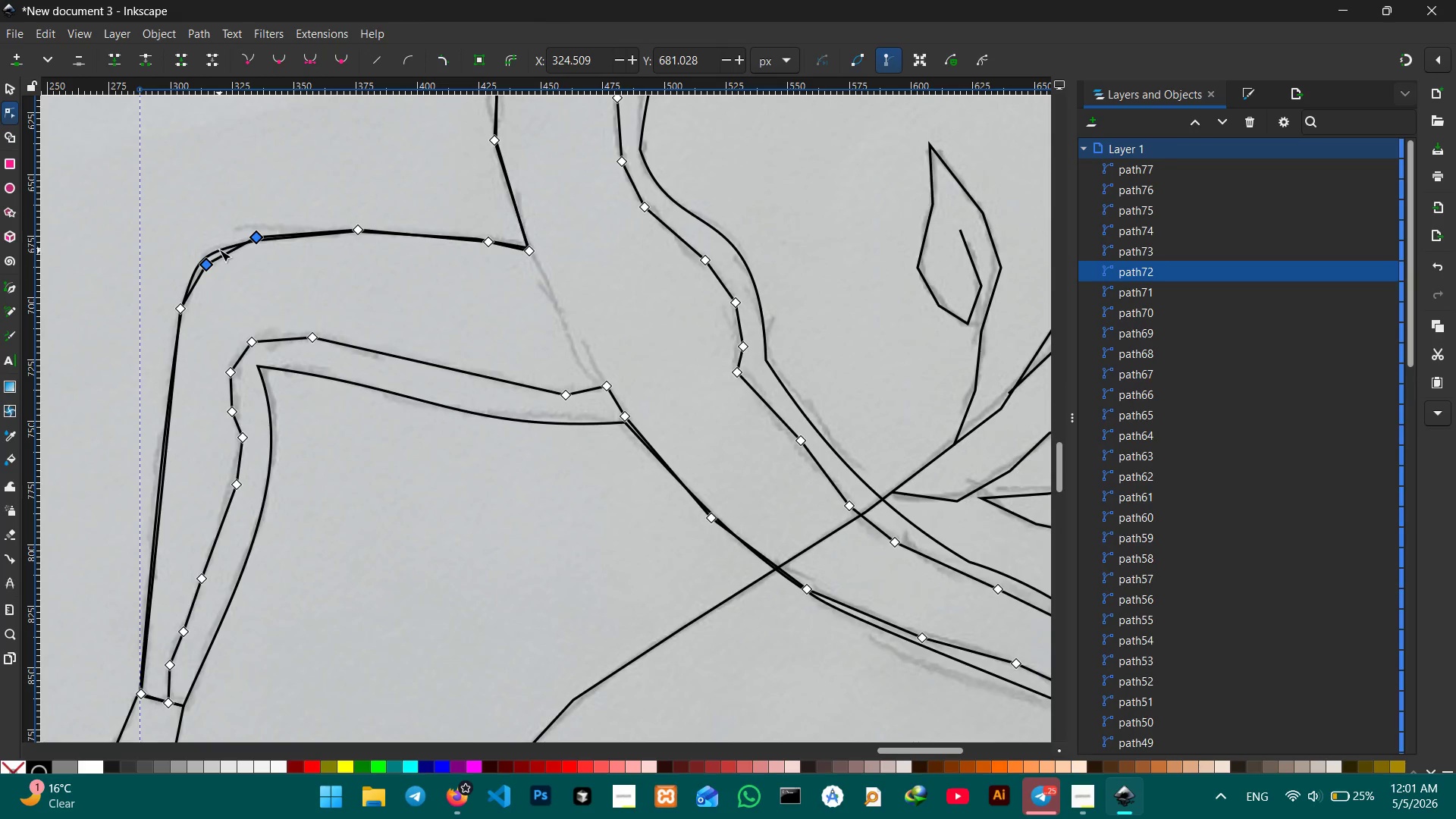 
left_click([219, 249])
 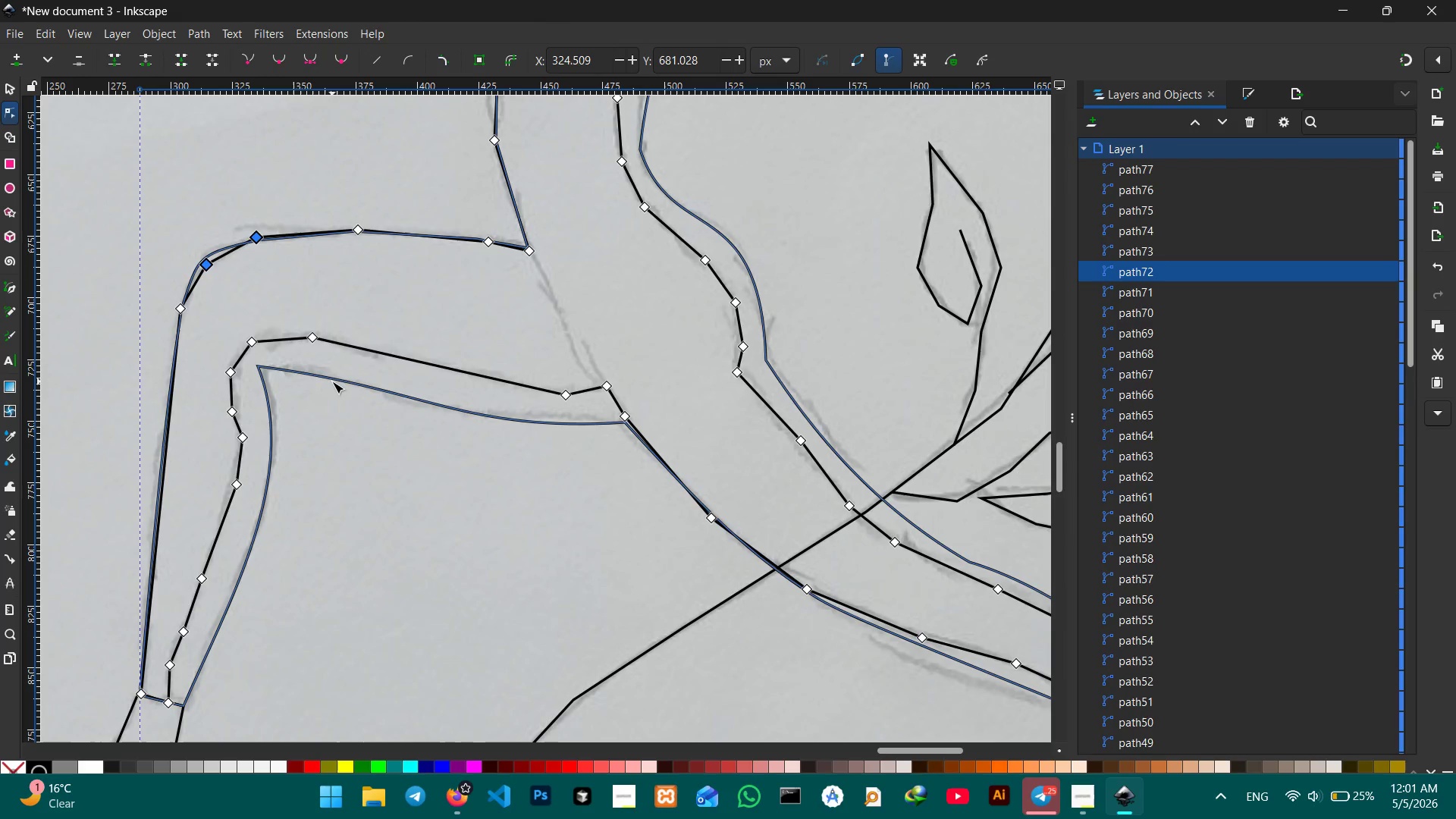 
left_click([332, 381])
 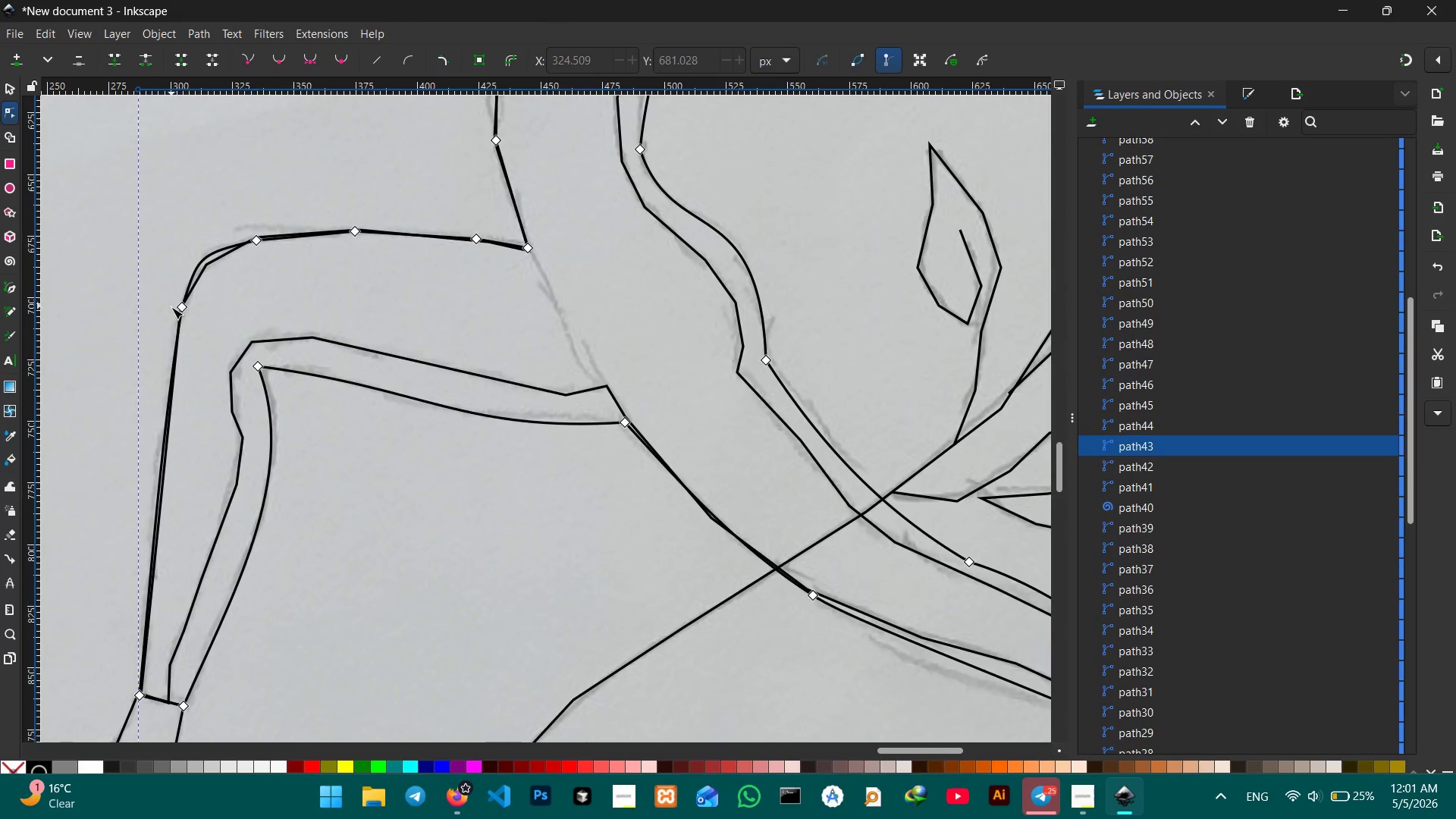 
left_click([180, 307])
 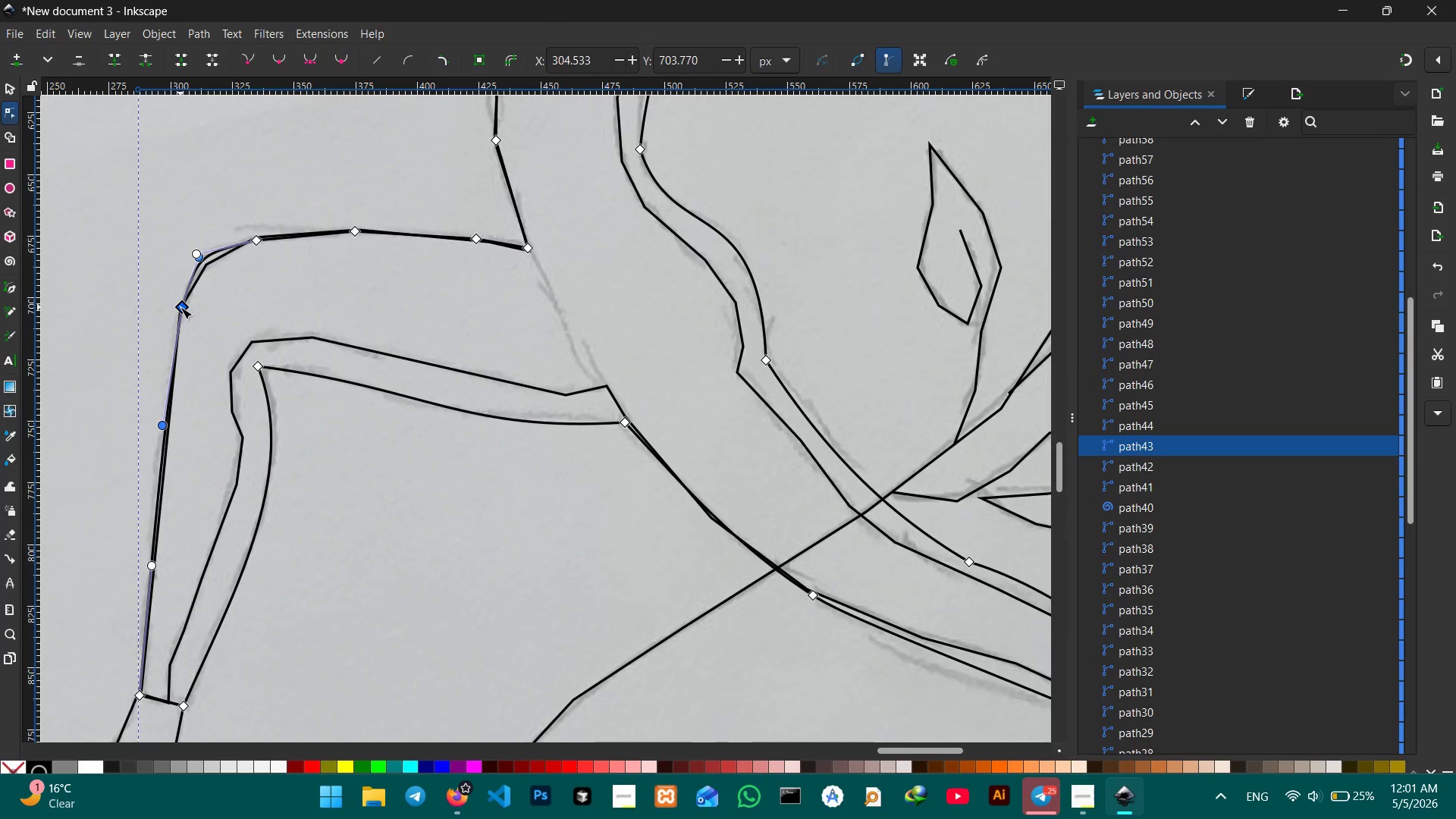 
key(Backspace)
 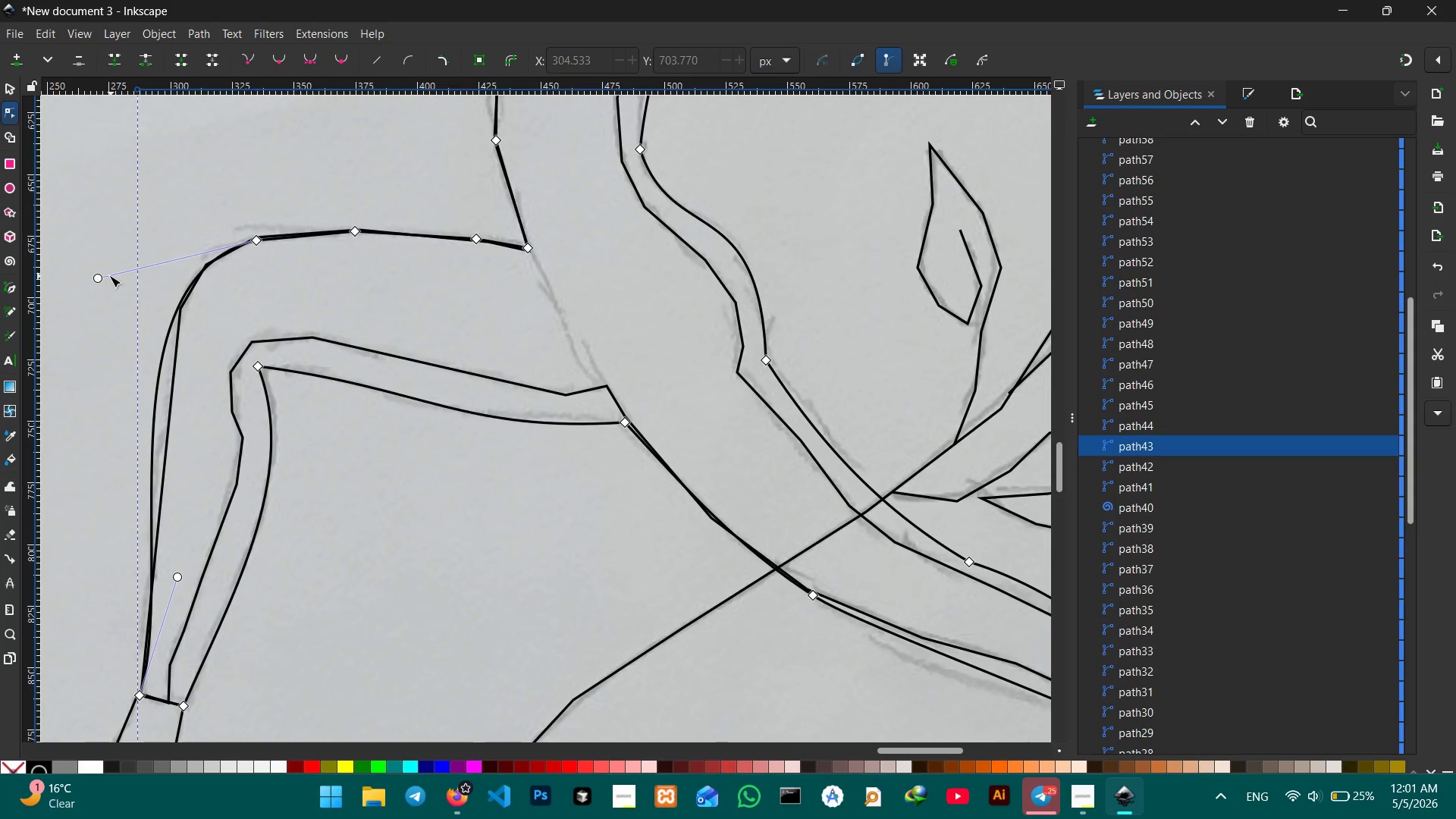 
left_click_drag(start_coordinate=[102, 277], to_coordinate=[123, 216])
 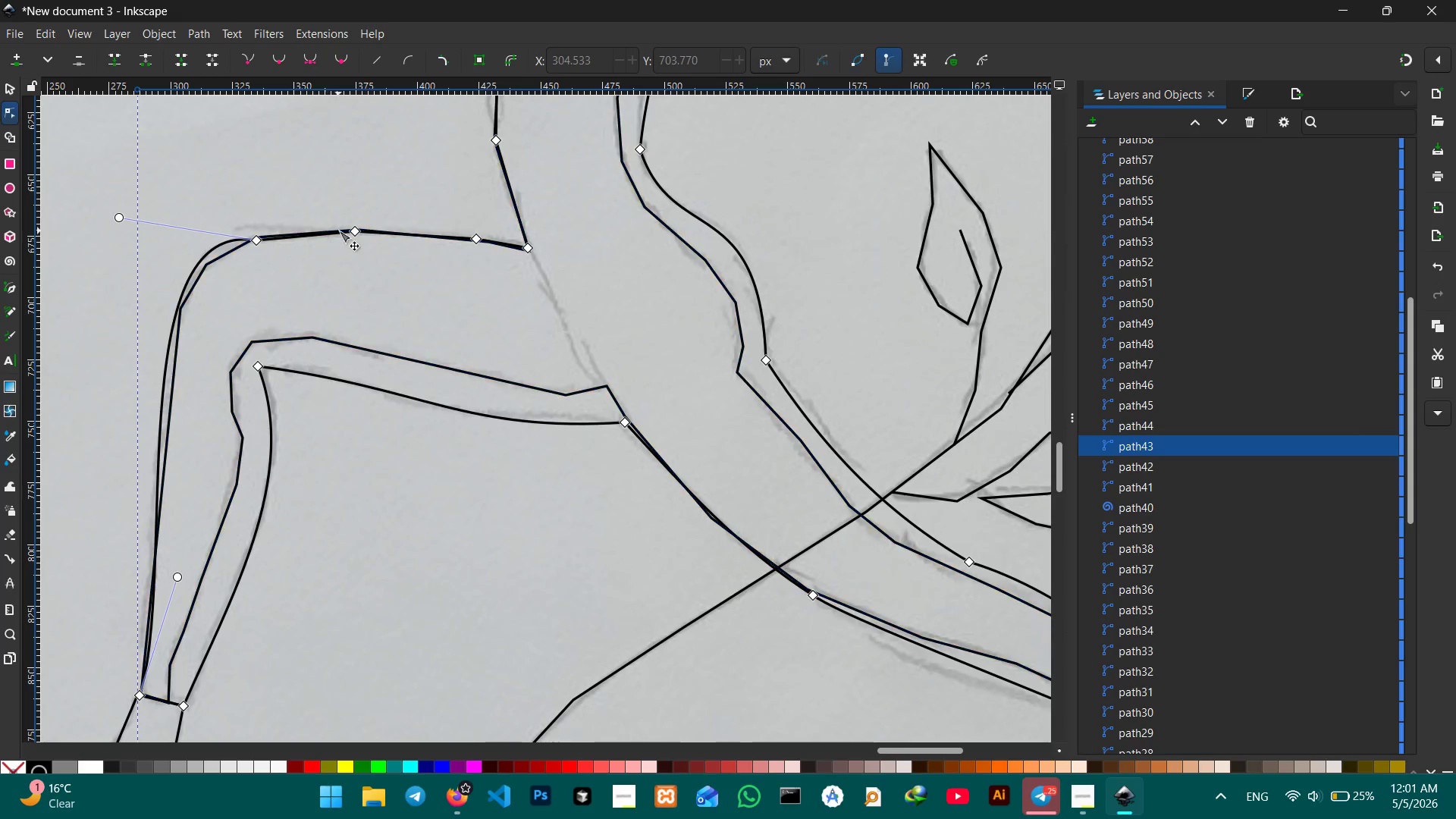 
left_click([355, 231])
 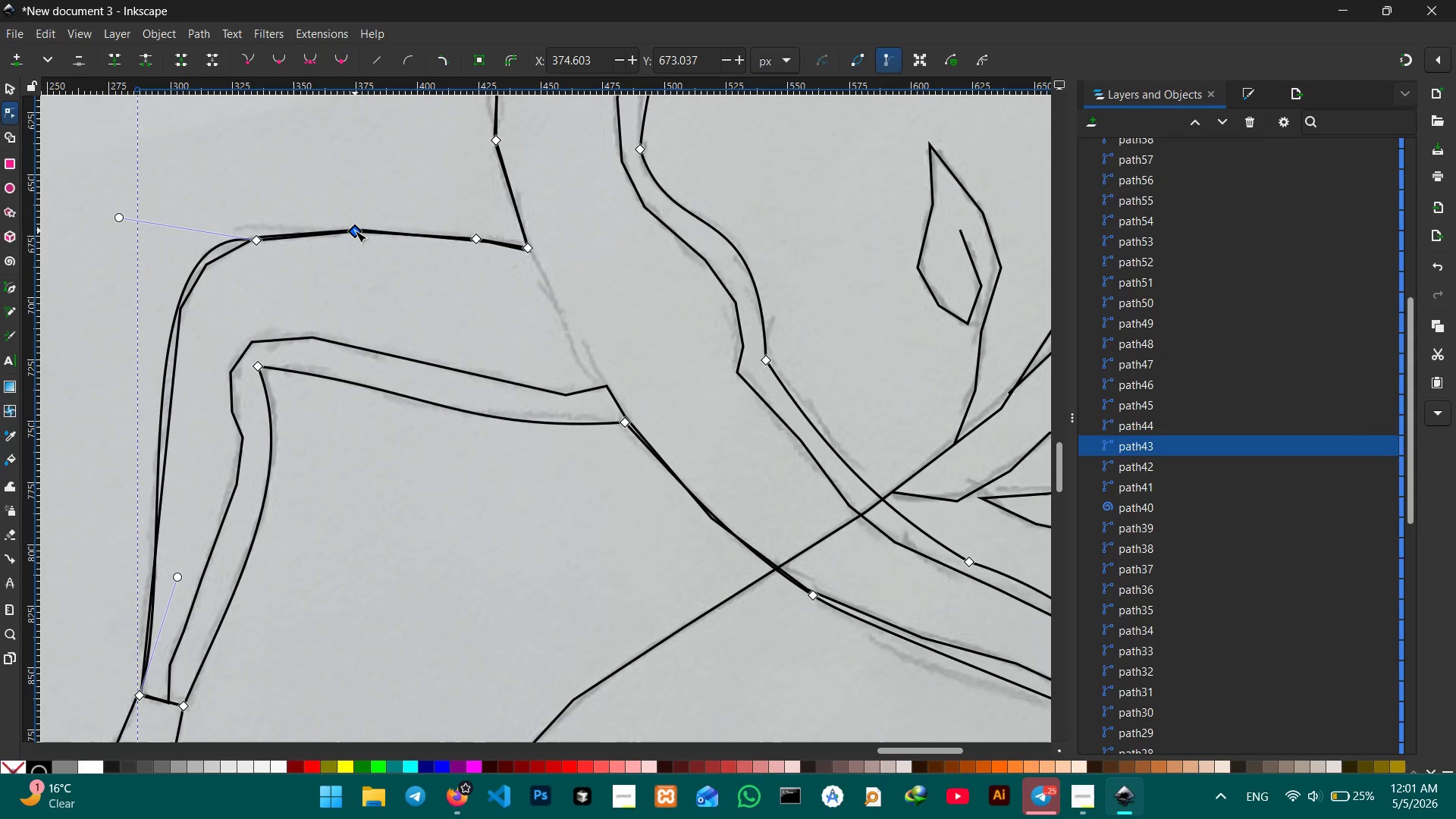 
key(Backspace)
 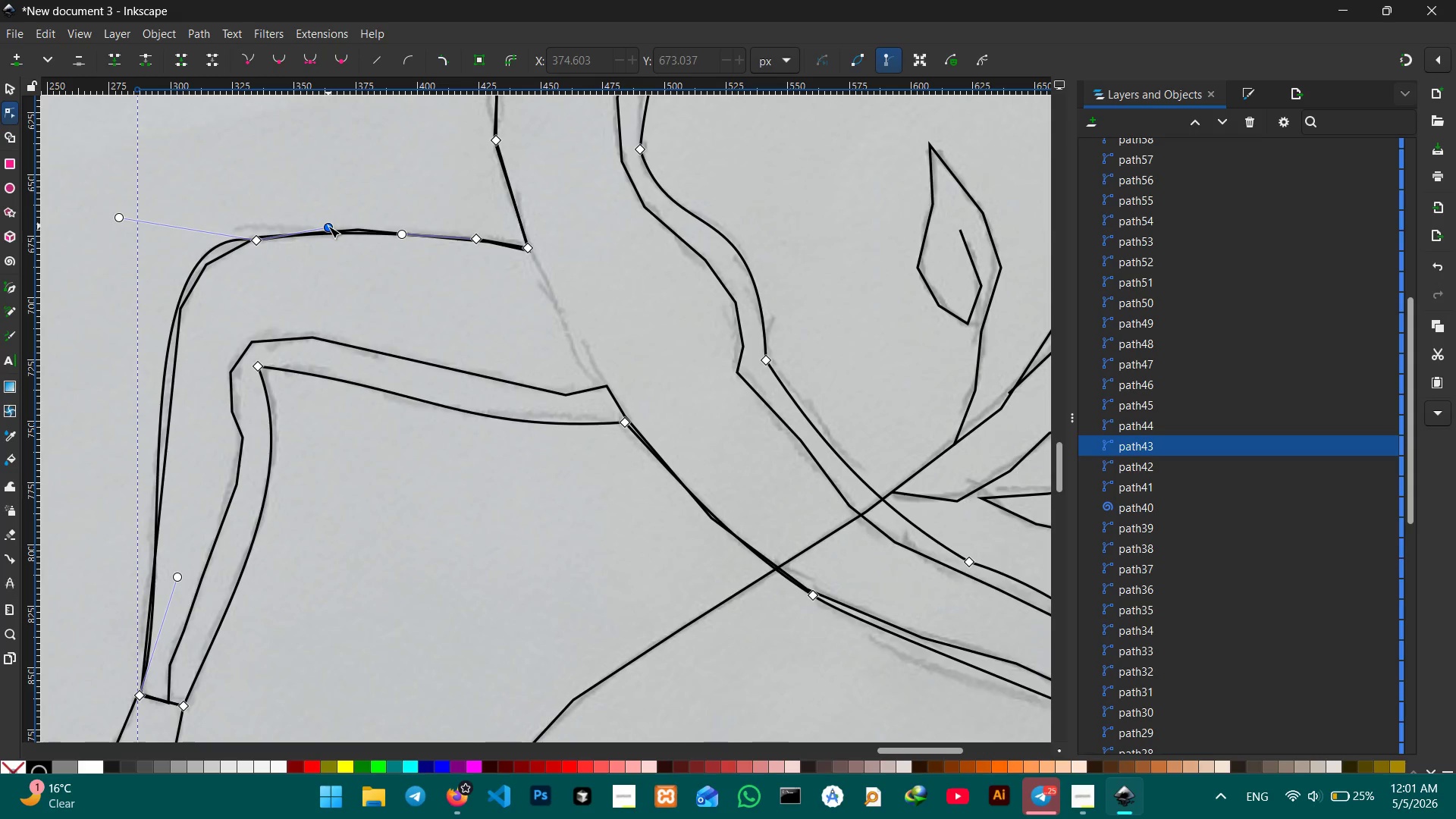 
left_click_drag(start_coordinate=[118, 218], to_coordinate=[108, 256])
 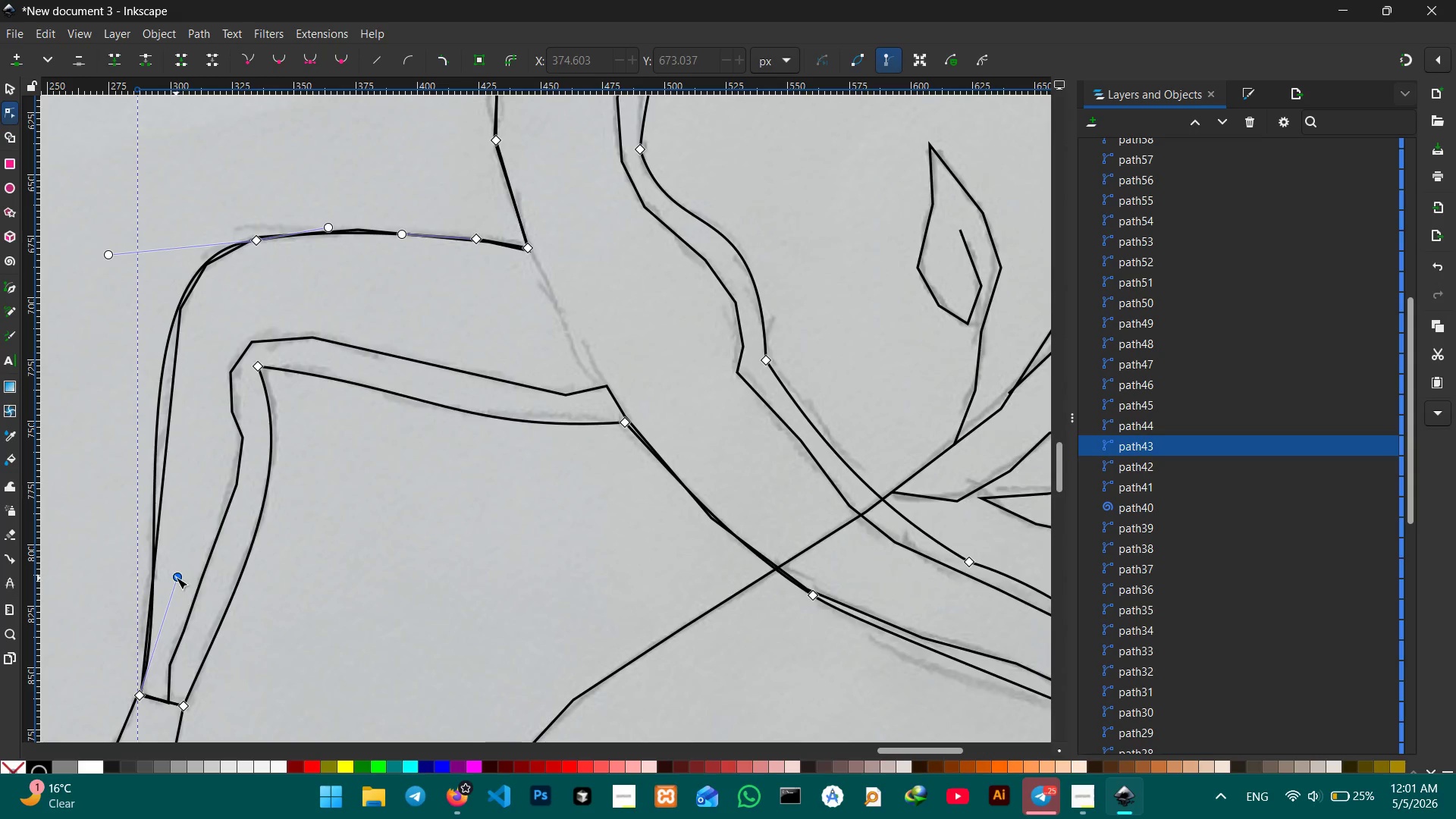 
left_click_drag(start_coordinate=[176, 577], to_coordinate=[163, 574])
 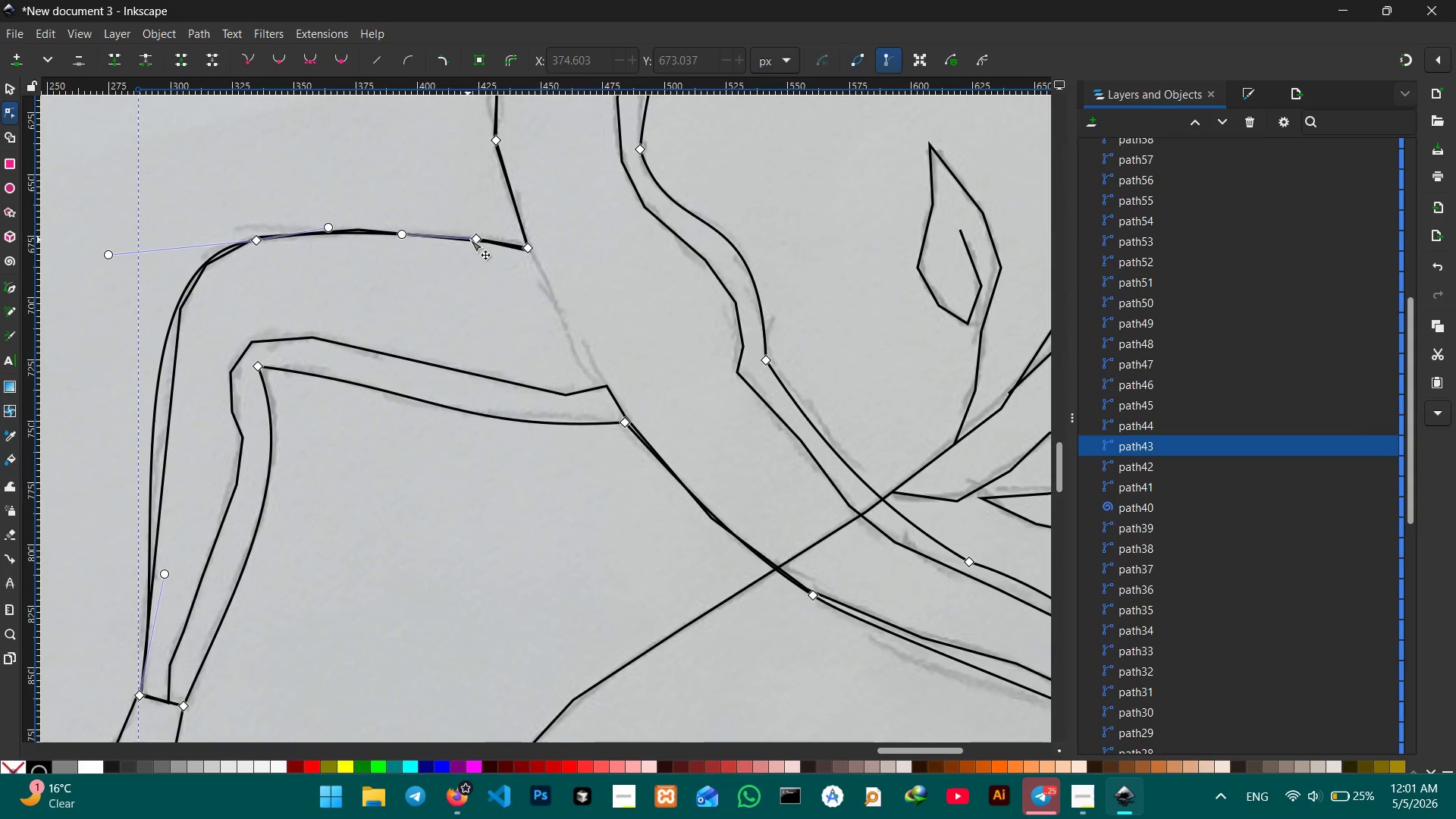 
left_click([472, 240])
 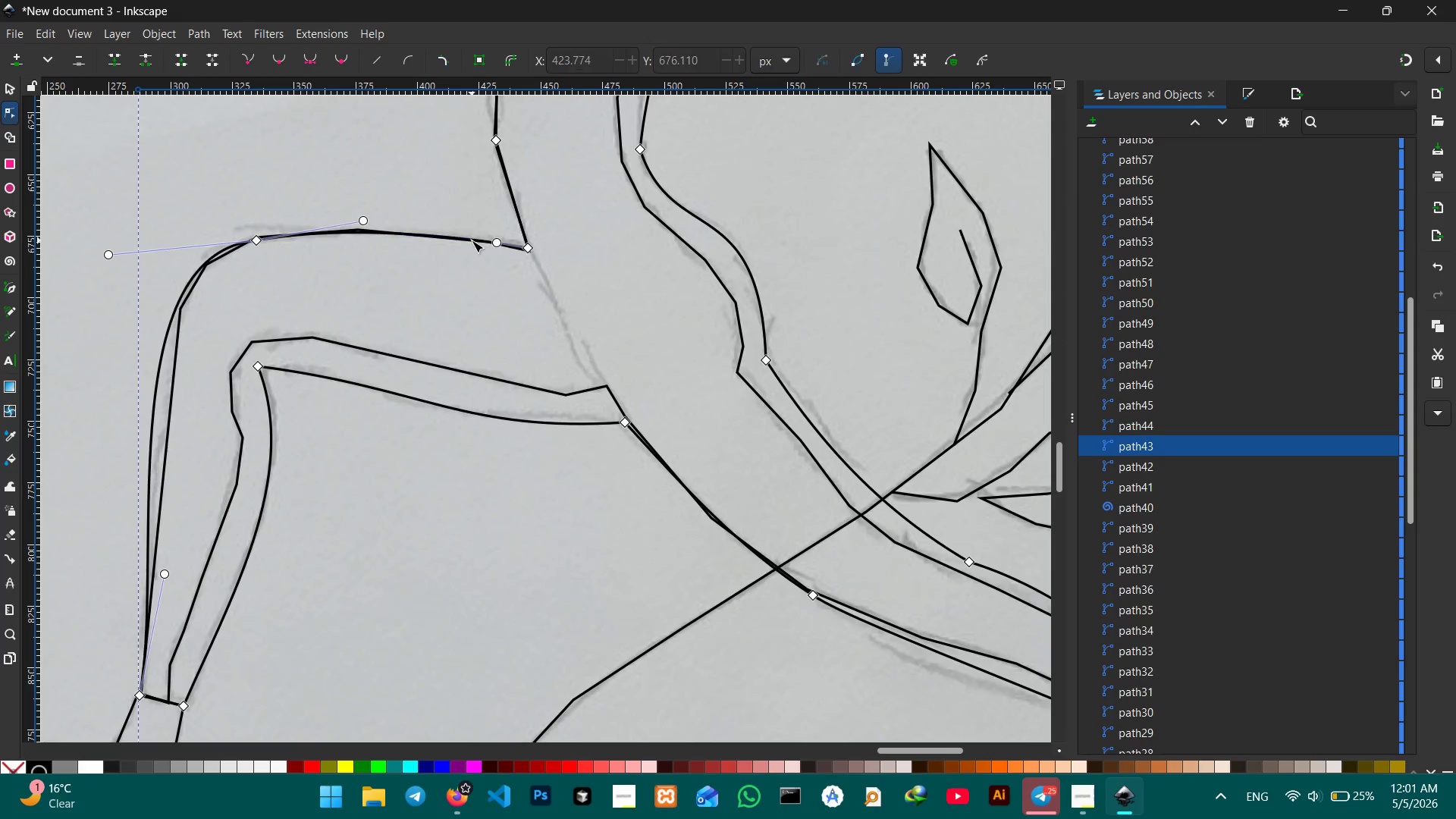 
key(Backspace)
 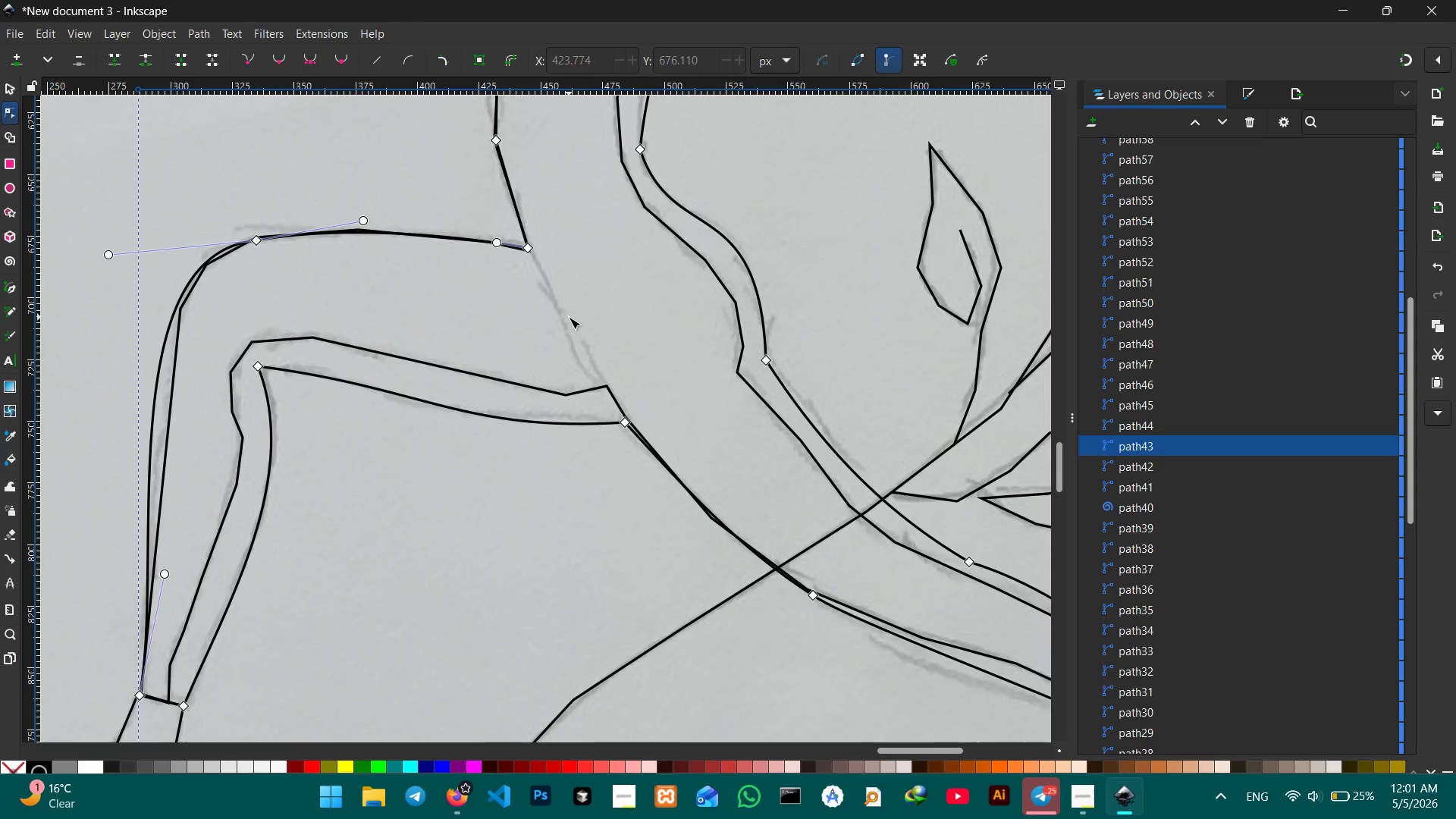 
scroll: coordinate [569, 318], scroll_direction: up, amount: 4.0
 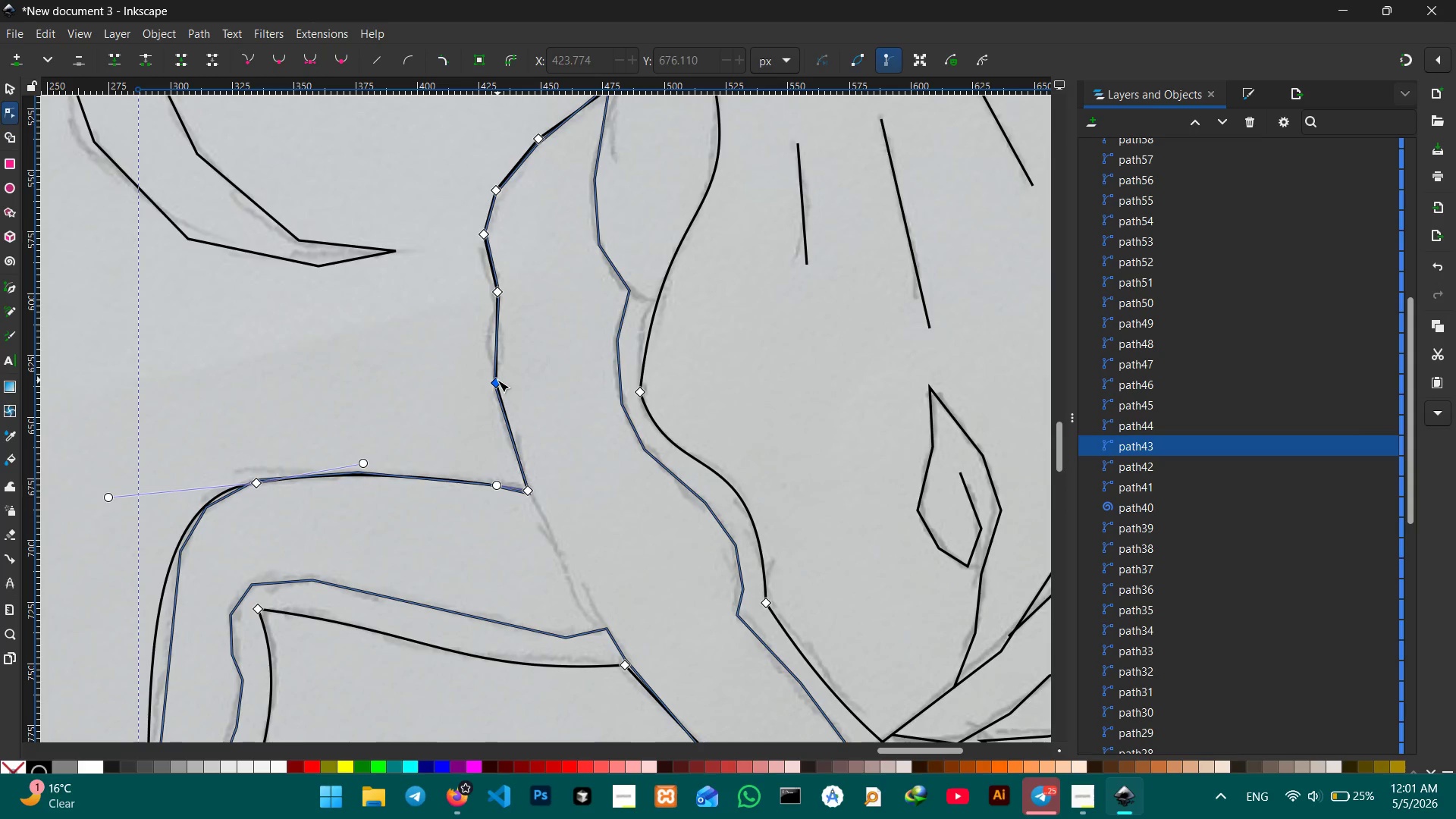 
left_click([497, 380])
 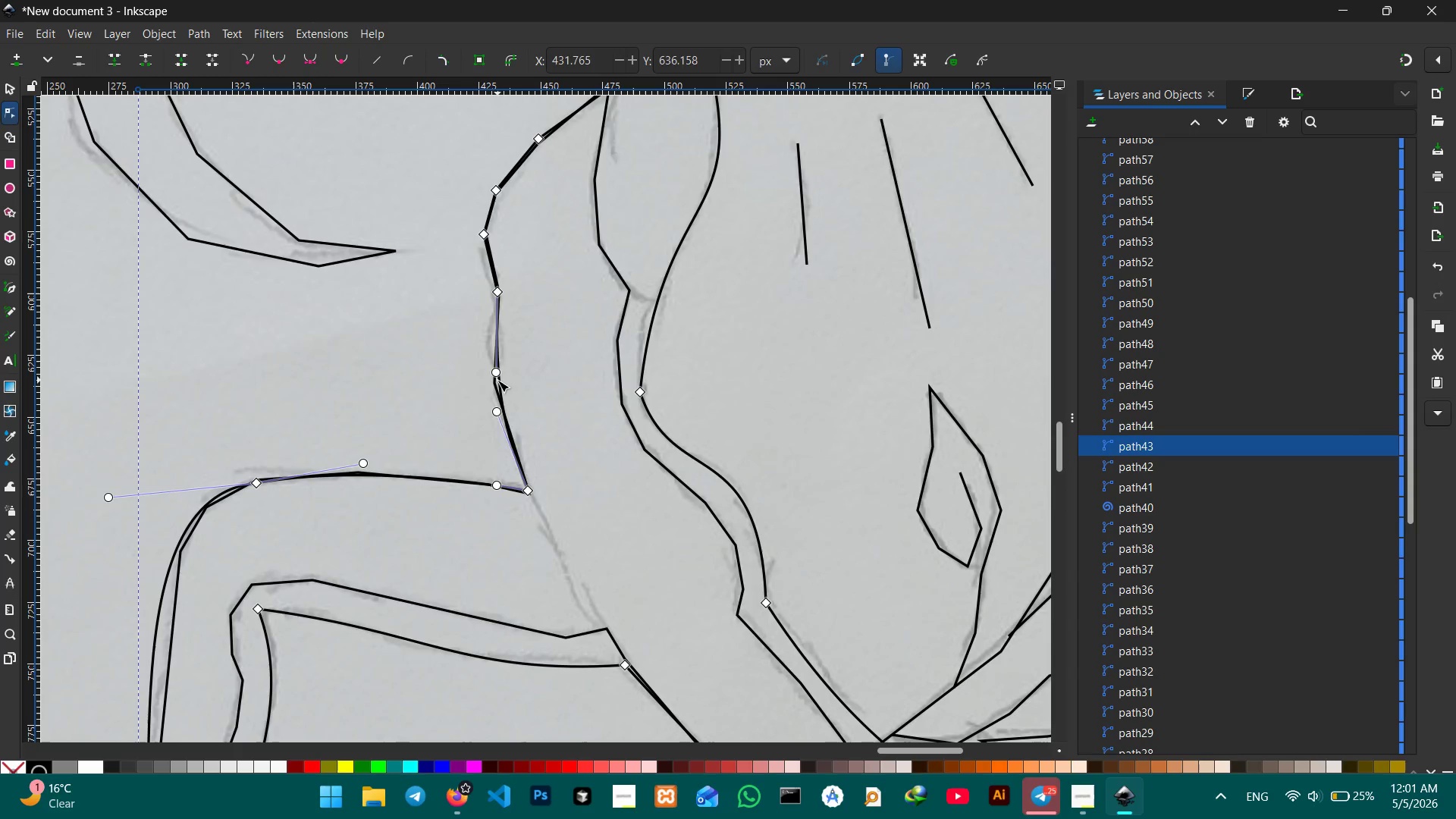 
key(Backspace)
 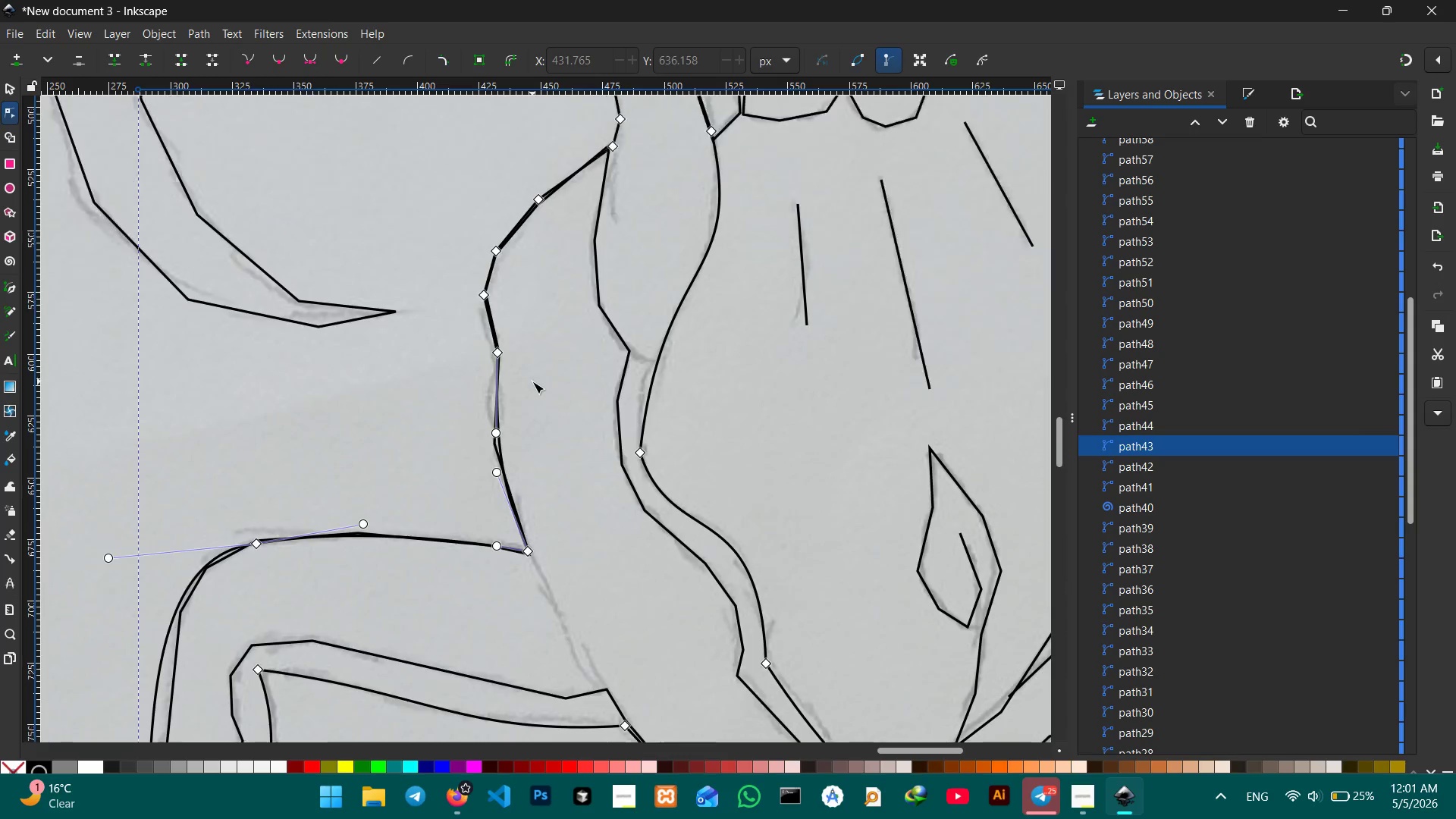 
scroll: coordinate [532, 381], scroll_direction: up, amount: 2.0
 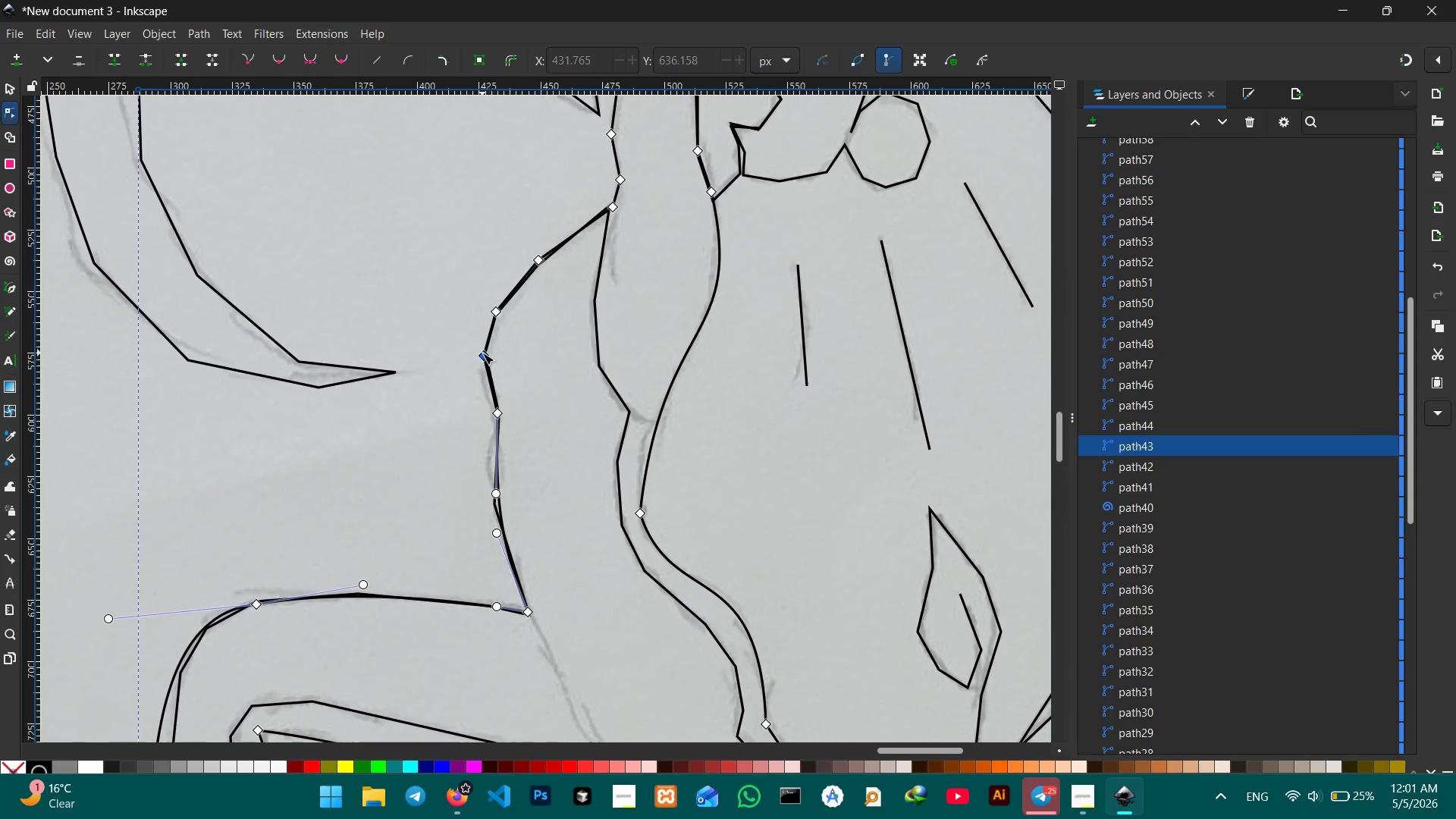 
left_click([482, 353])
 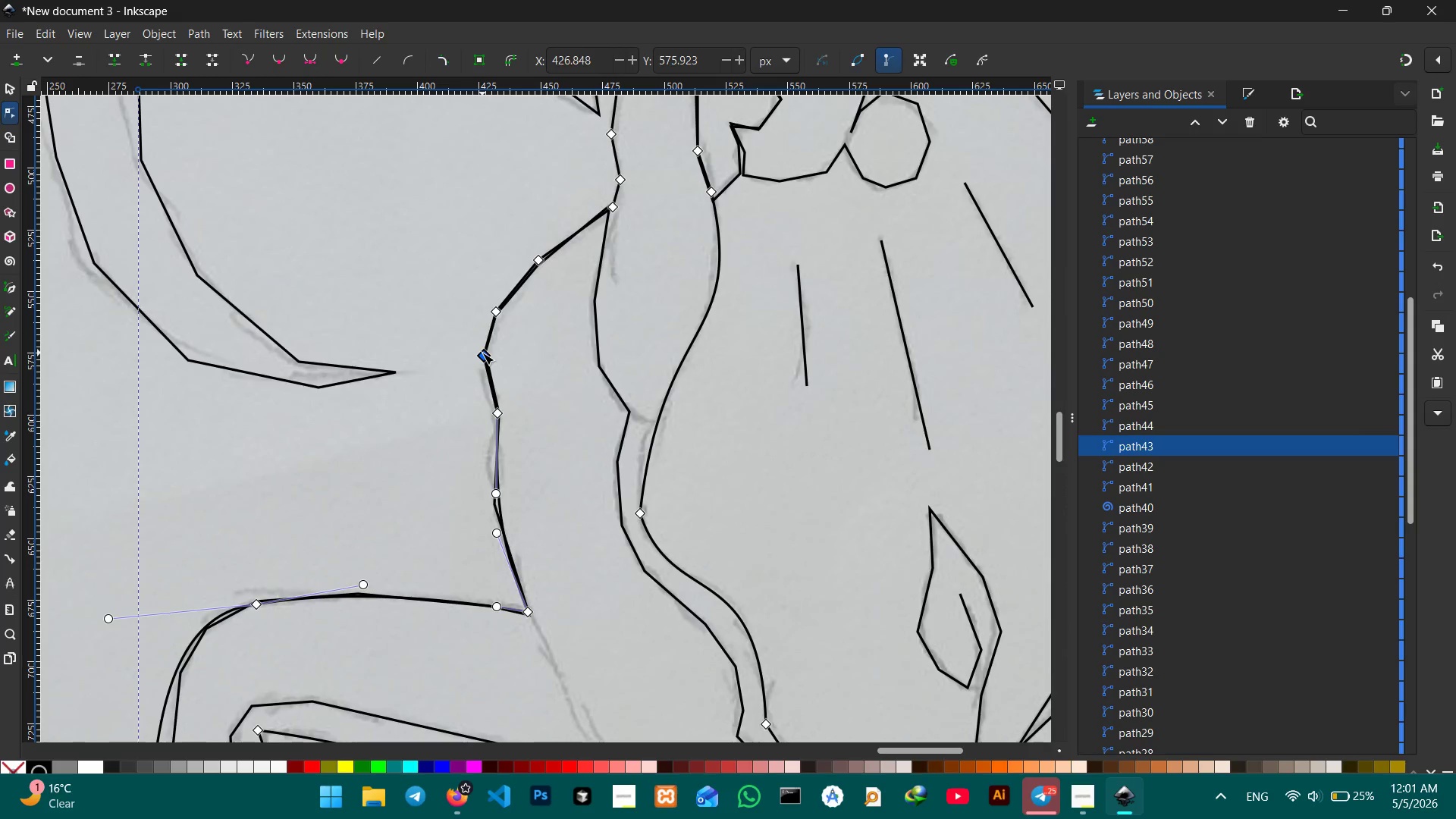 
key(Backspace)
 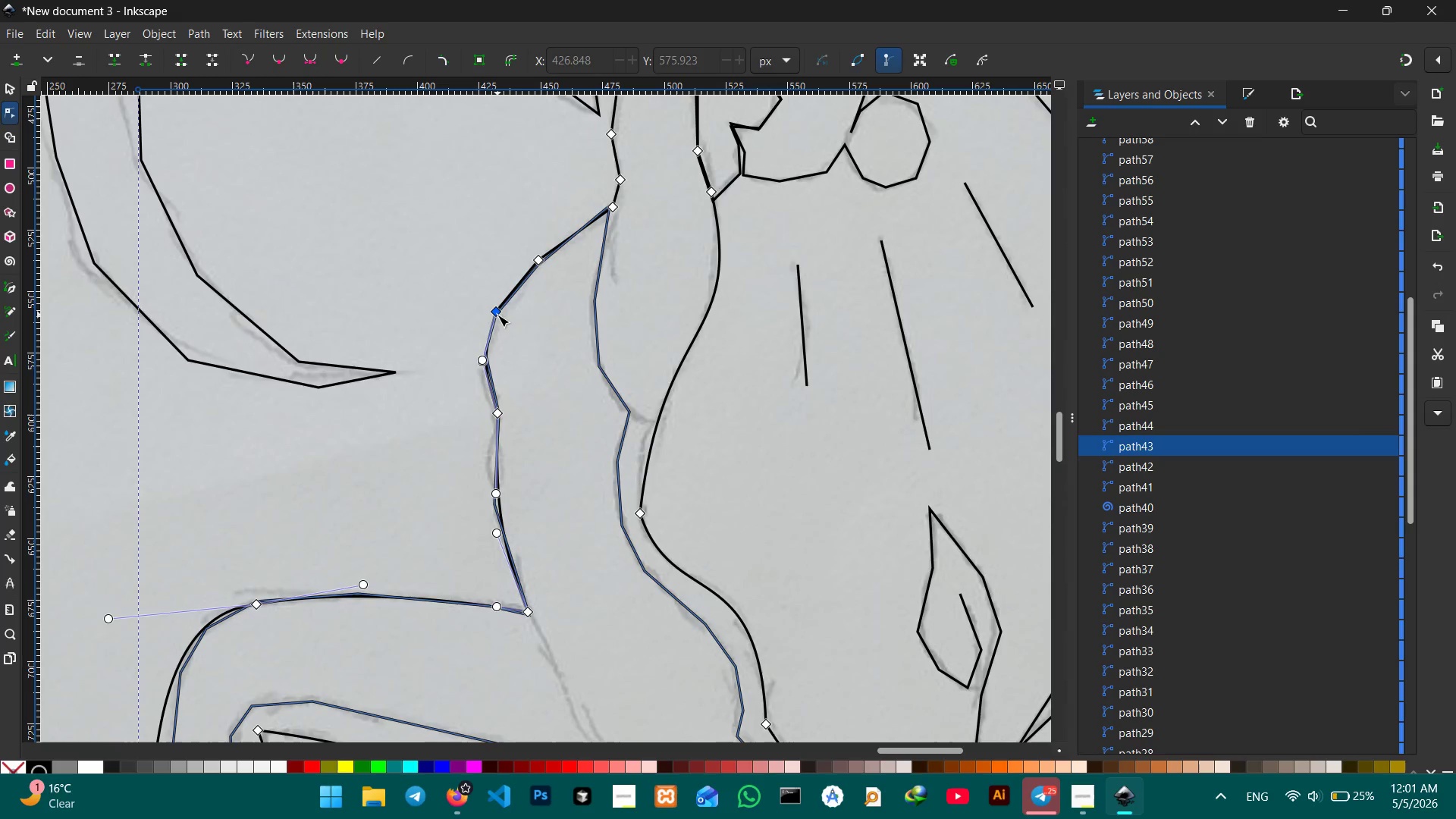 
left_click([497, 315])
 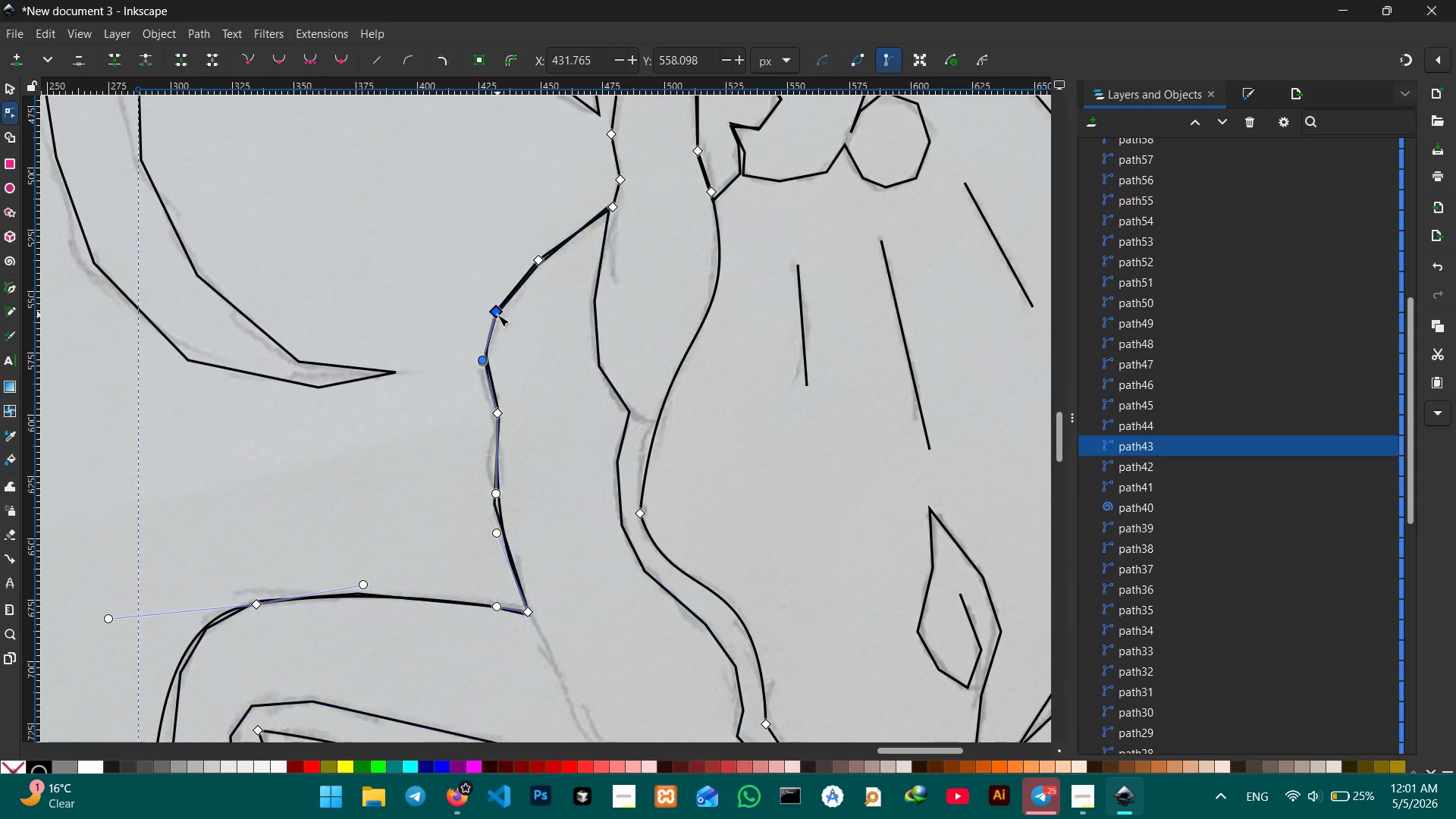 
key(Backspace)
 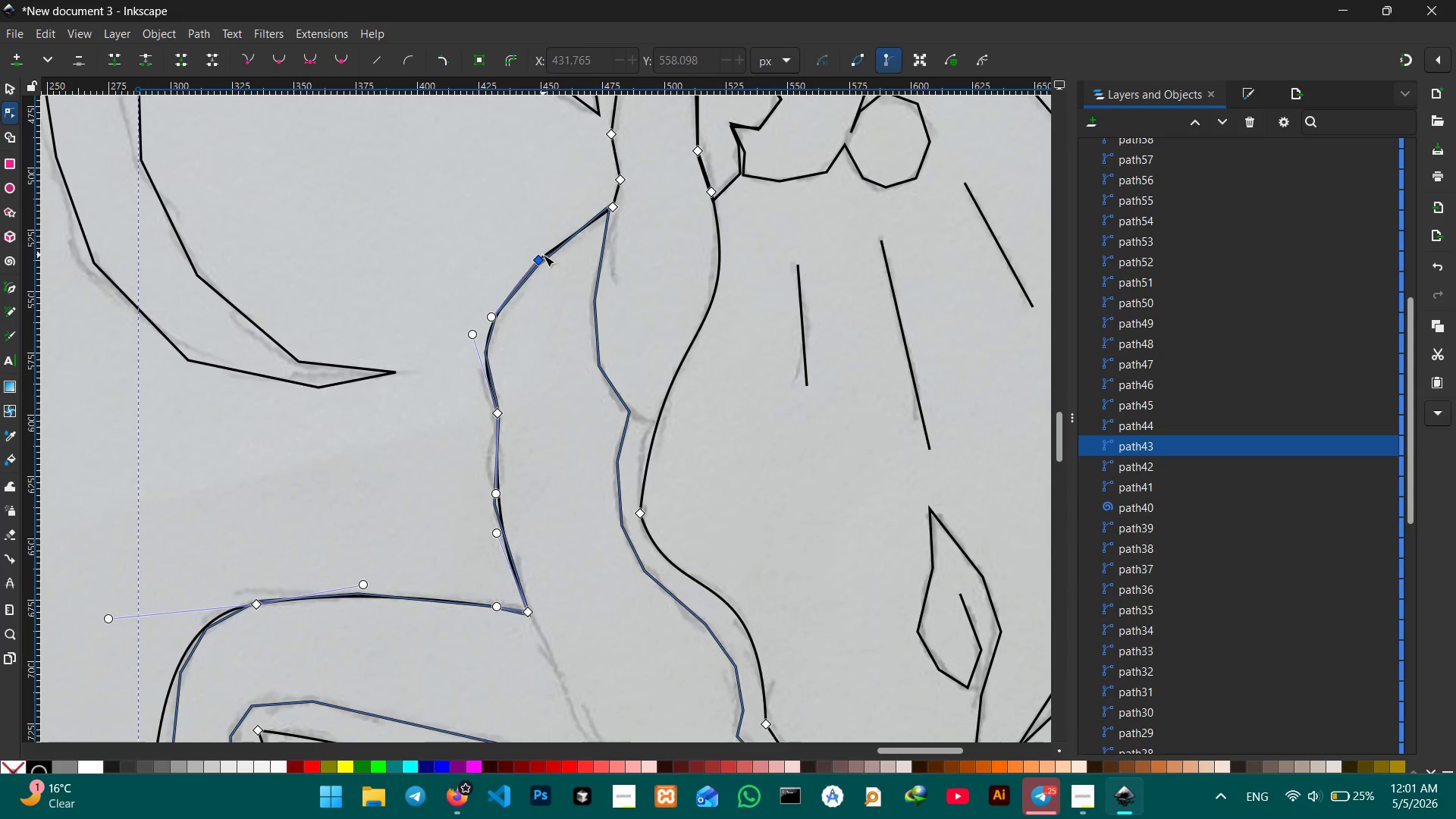 
left_click([541, 256])
 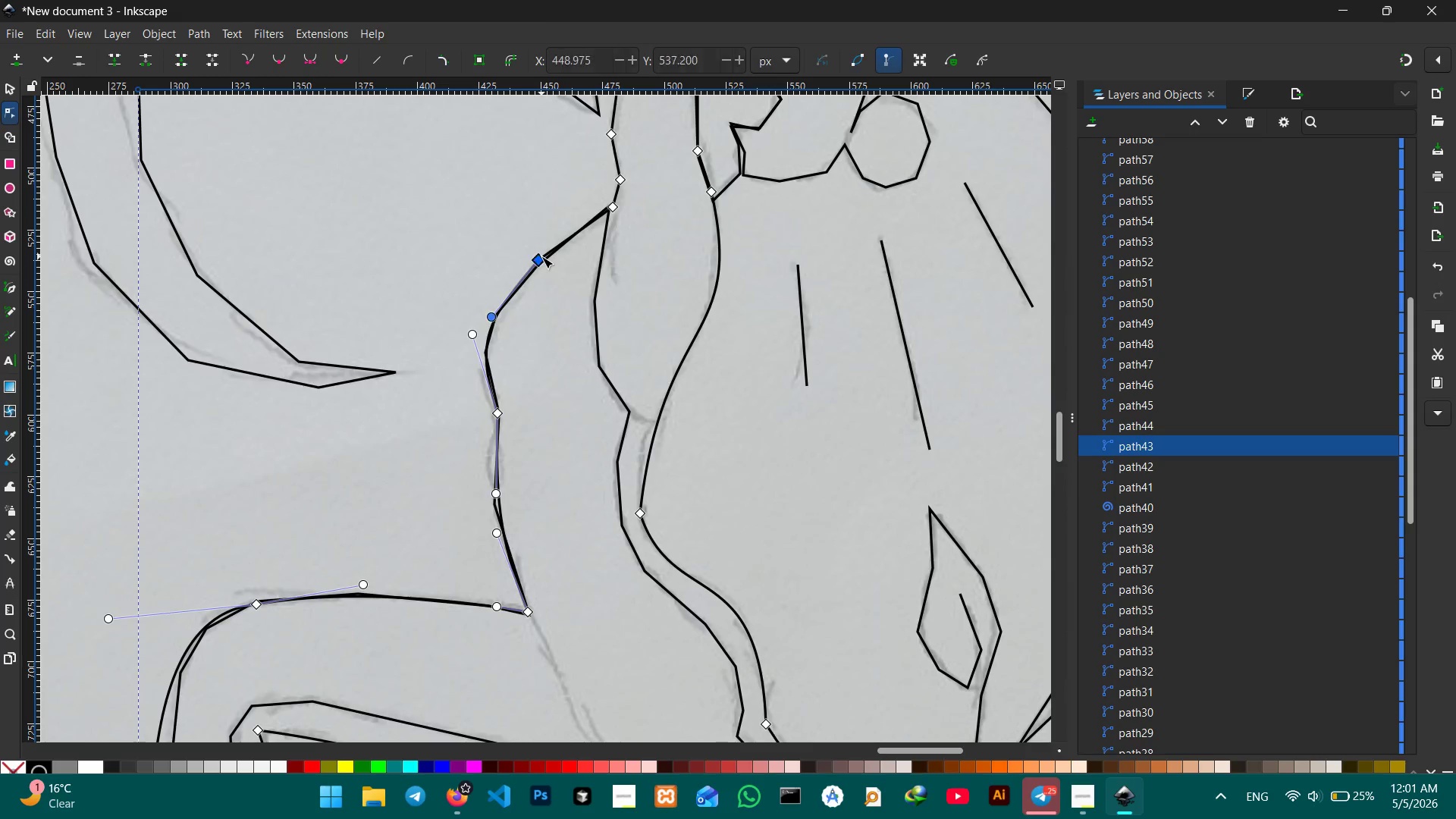 
key(Backspace)
 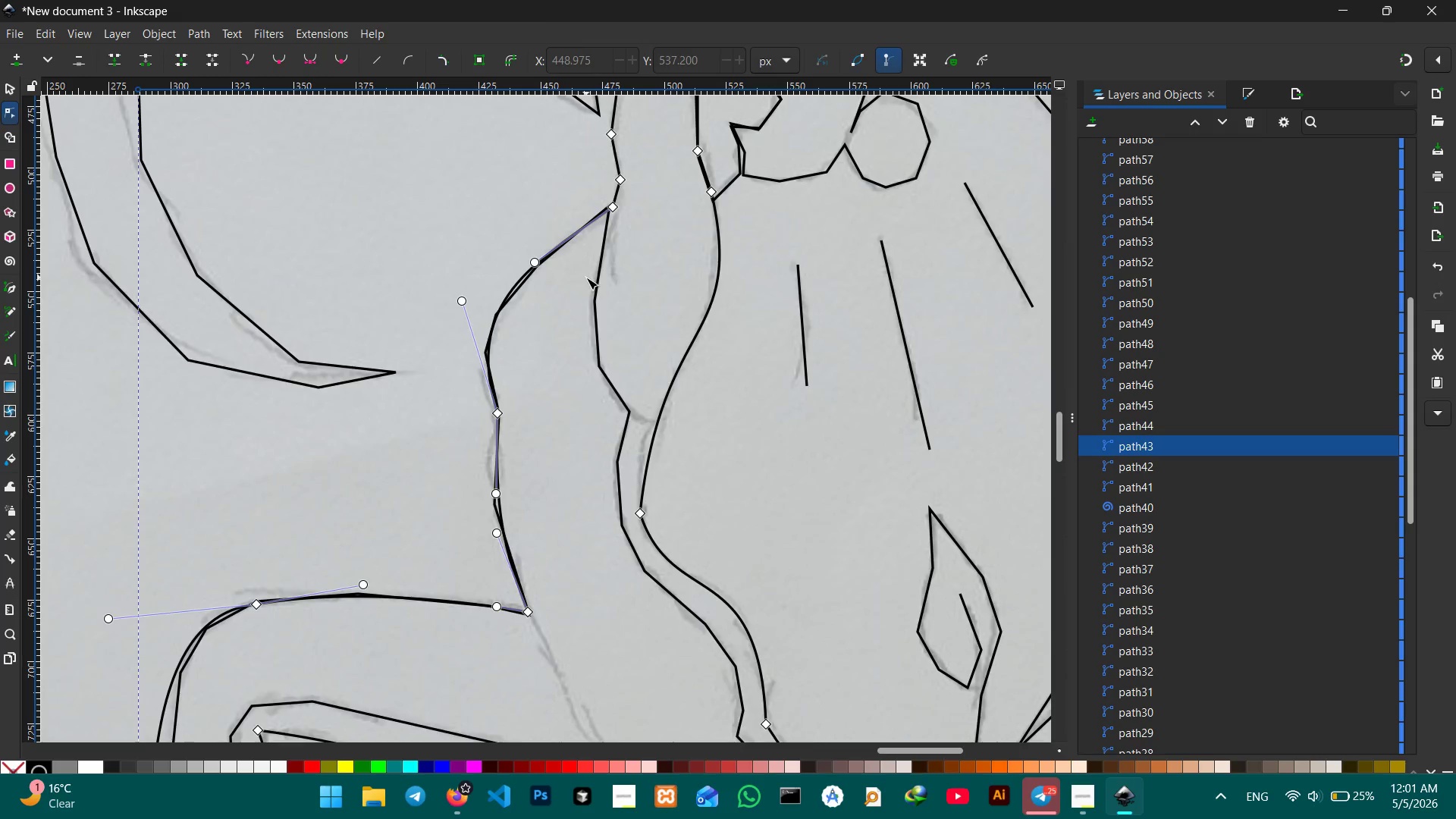 
scroll: coordinate [586, 278], scroll_direction: up, amount: 2.0
 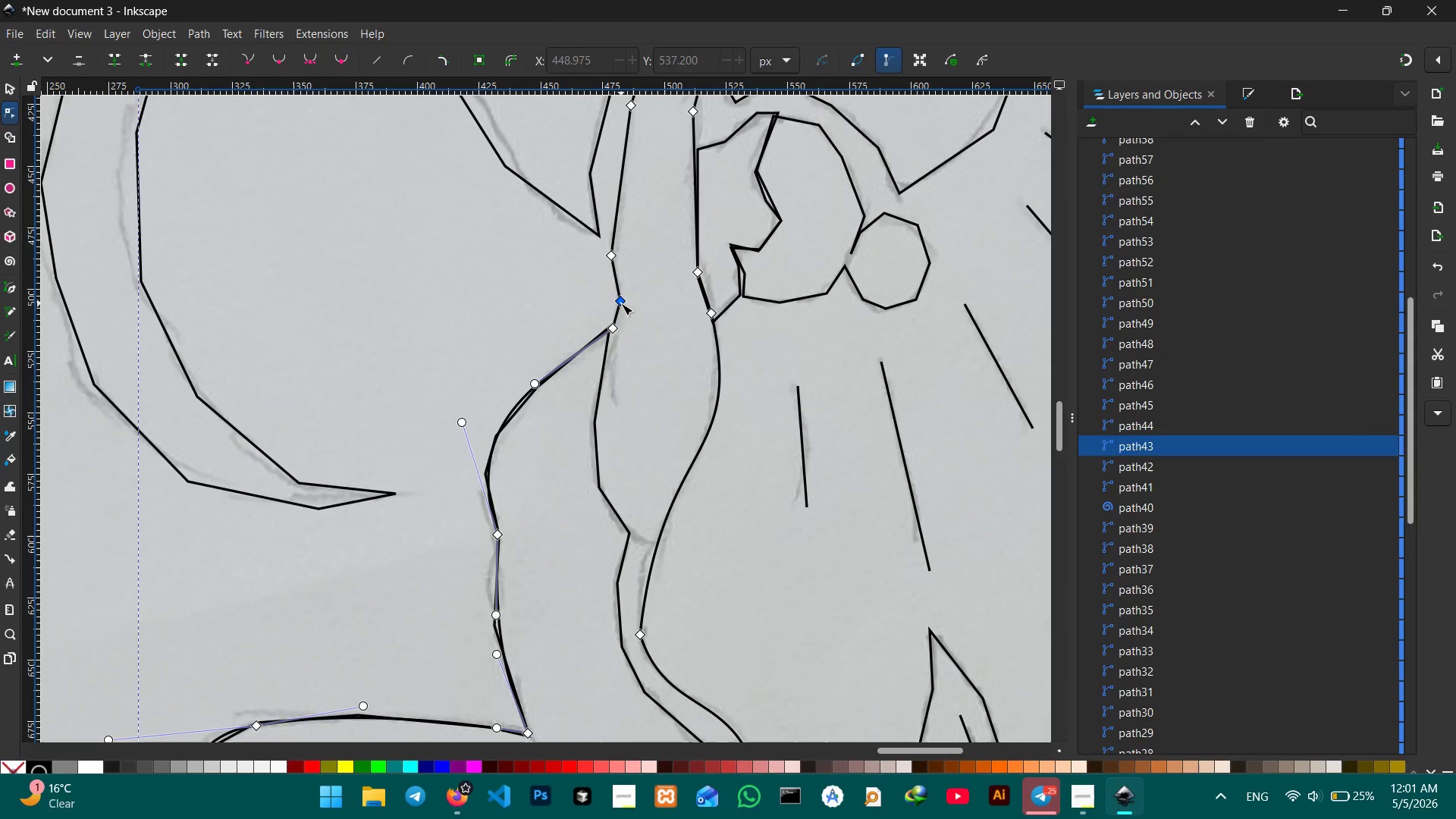 
left_click([621, 303])
 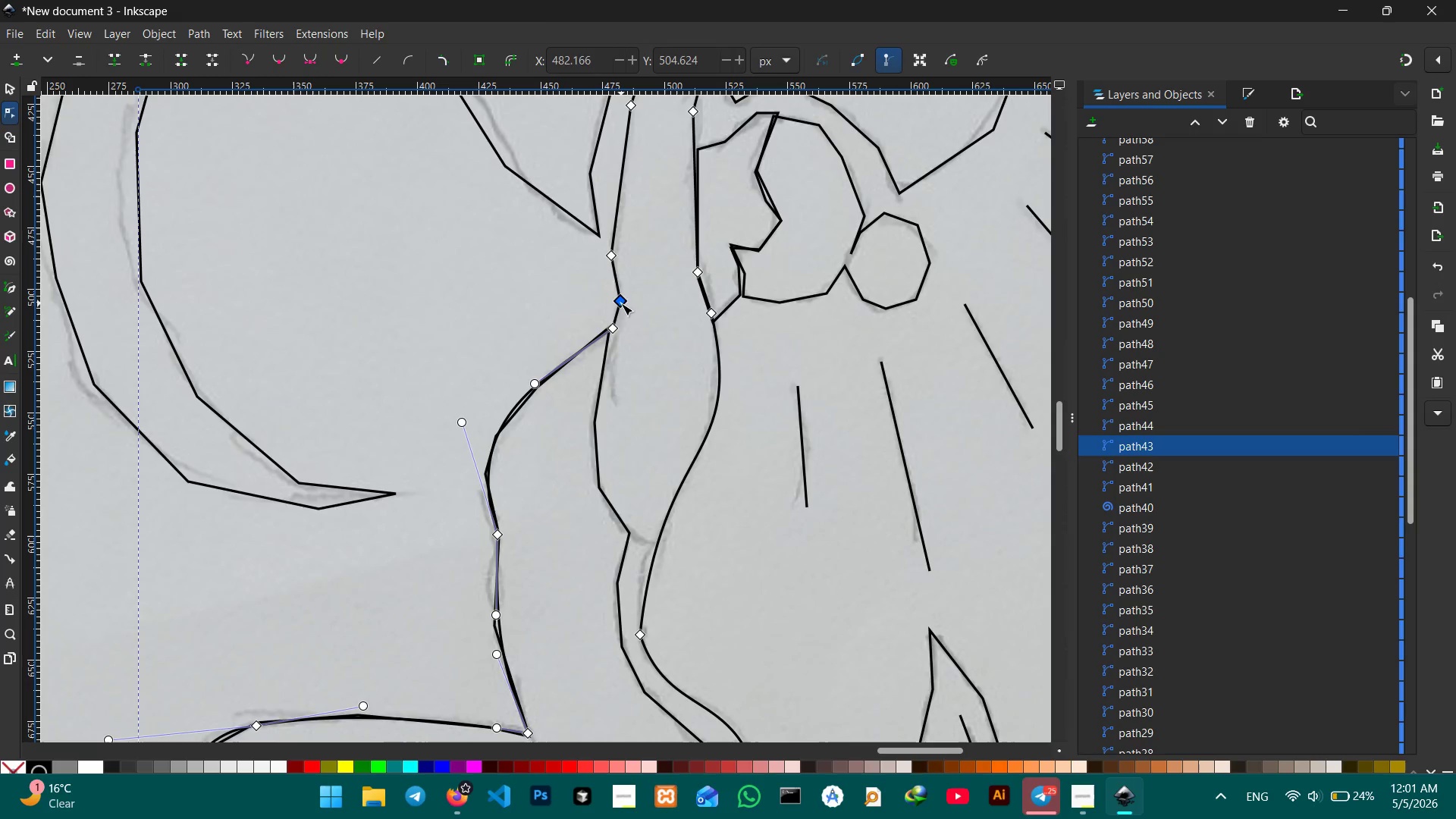 
key(Backspace)
 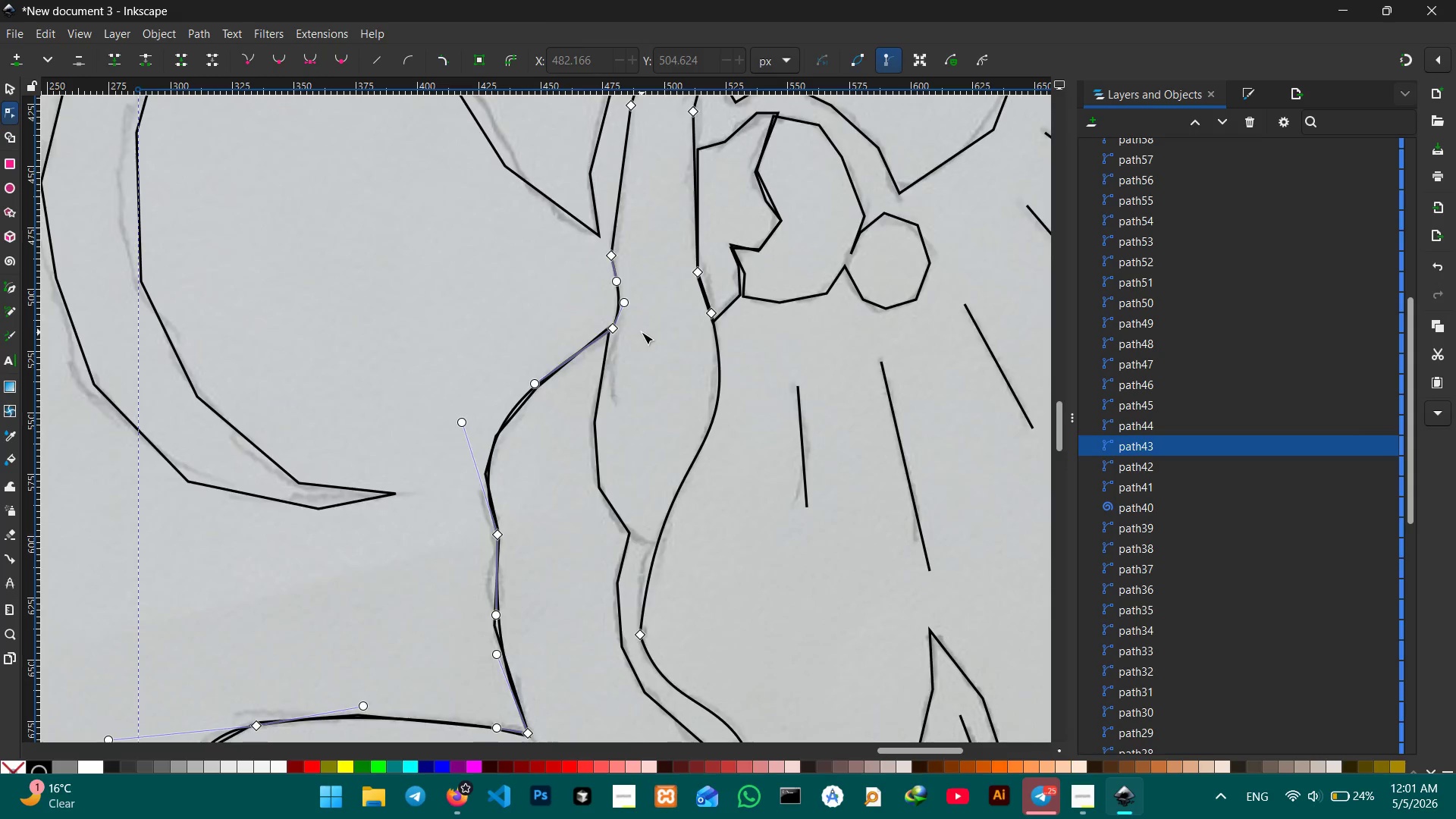 
scroll: coordinate [642, 332], scroll_direction: up, amount: 3.0
 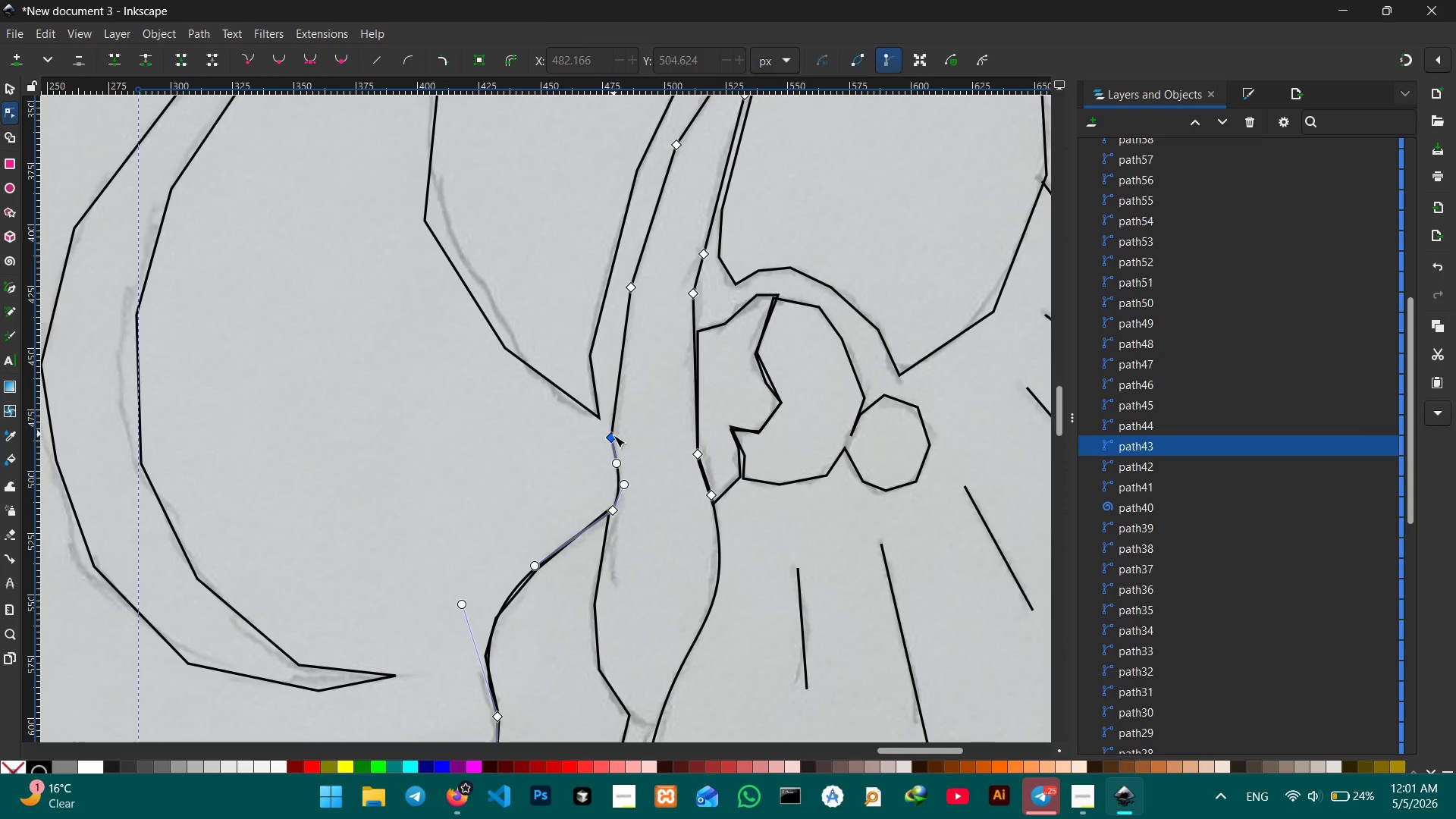 
left_click([613, 438])
 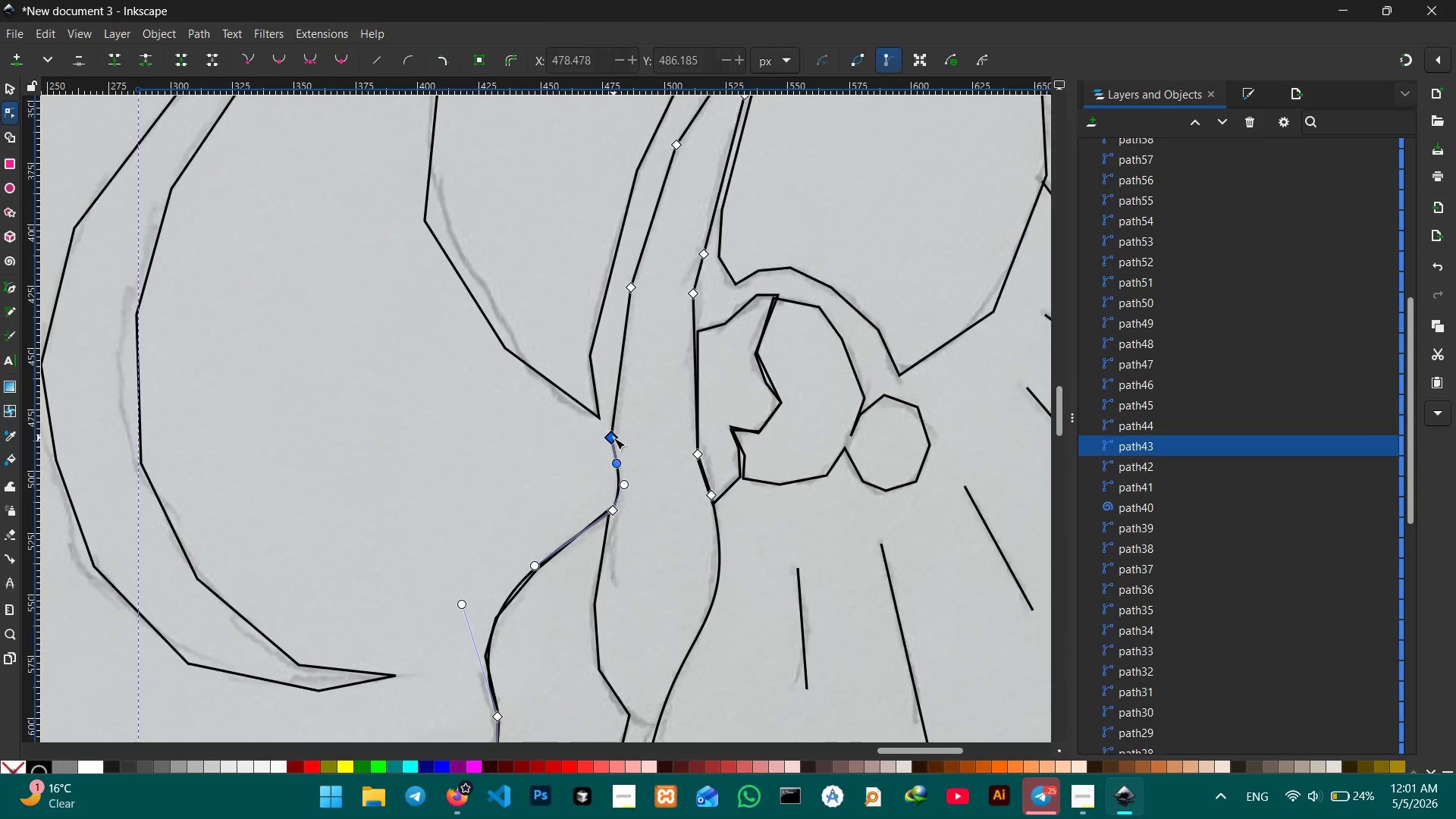 
key(Backspace)
 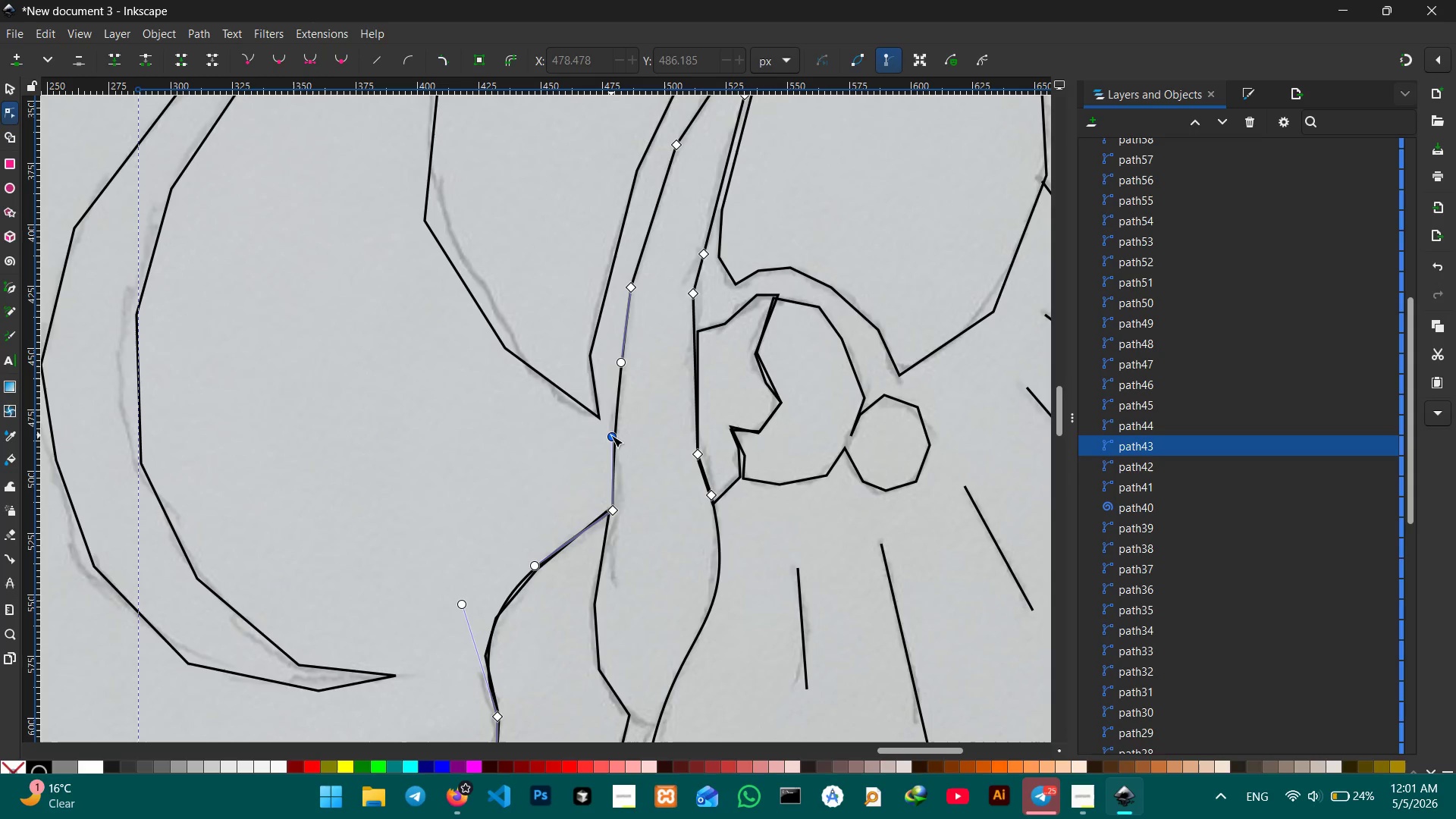 
left_click_drag(start_coordinate=[611, 435], to_coordinate=[597, 434])
 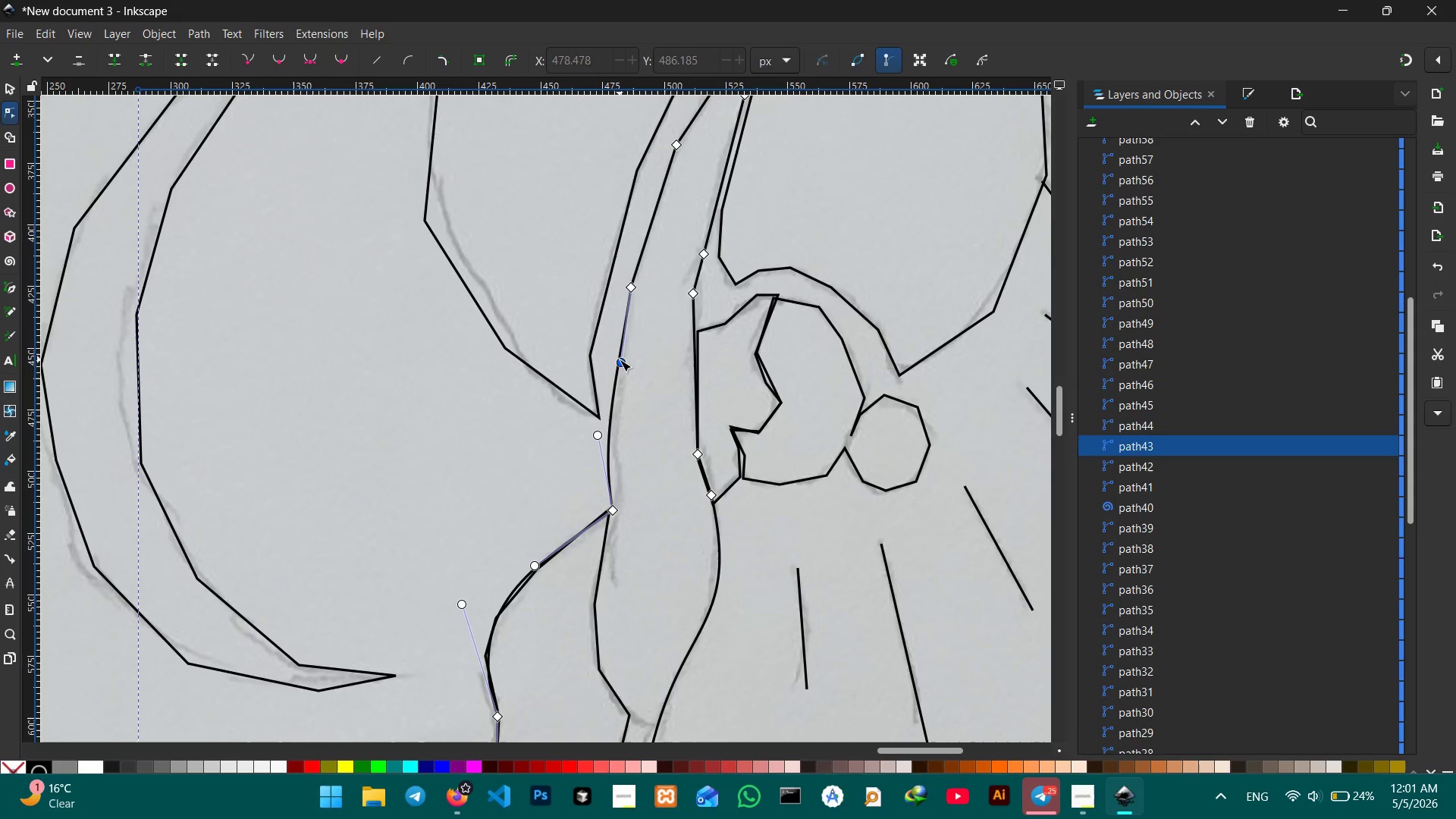 
left_click_drag(start_coordinate=[620, 359], to_coordinate=[613, 355])
 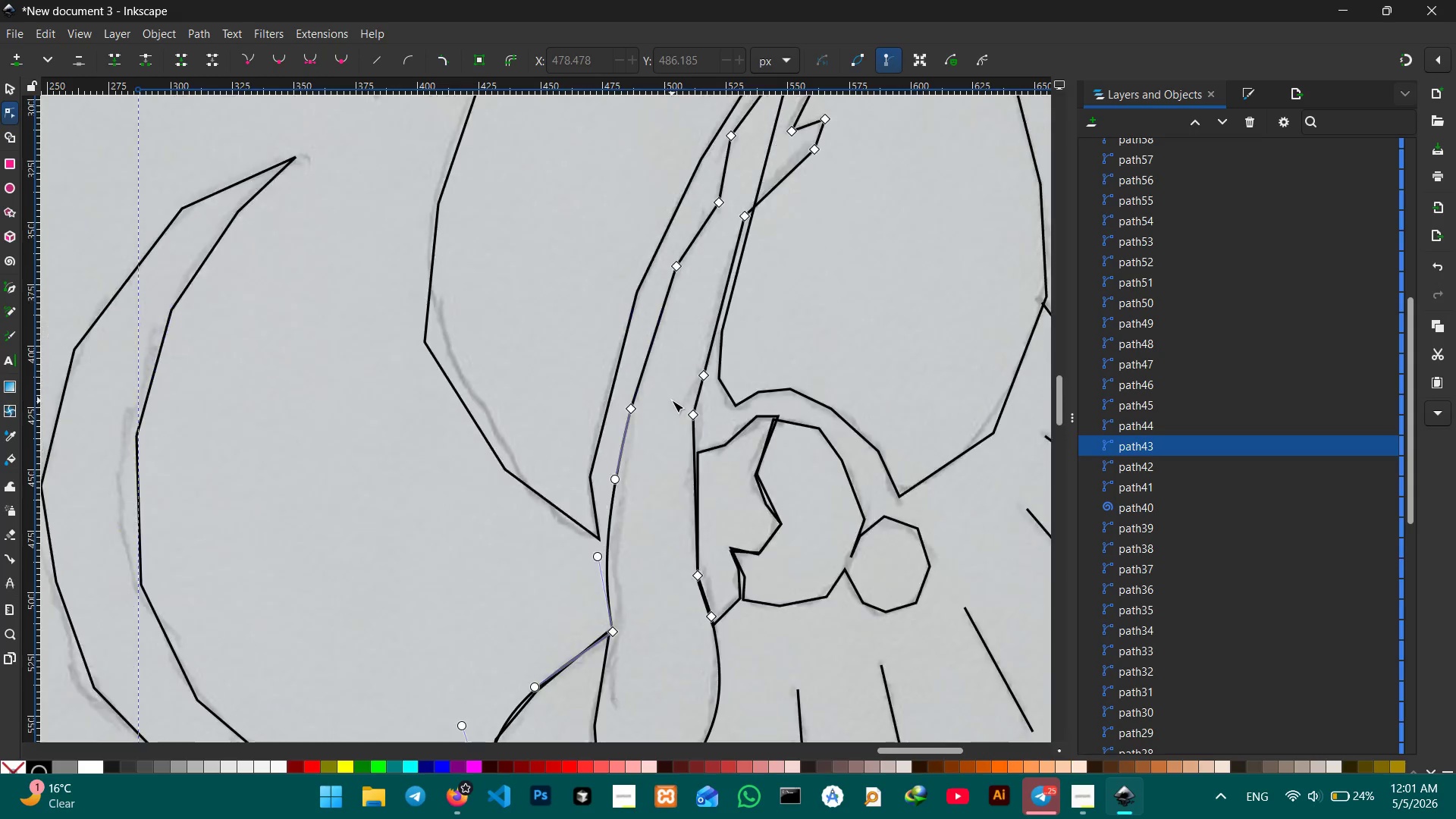 
scroll: coordinate [672, 400], scroll_direction: up, amount: 3.0
 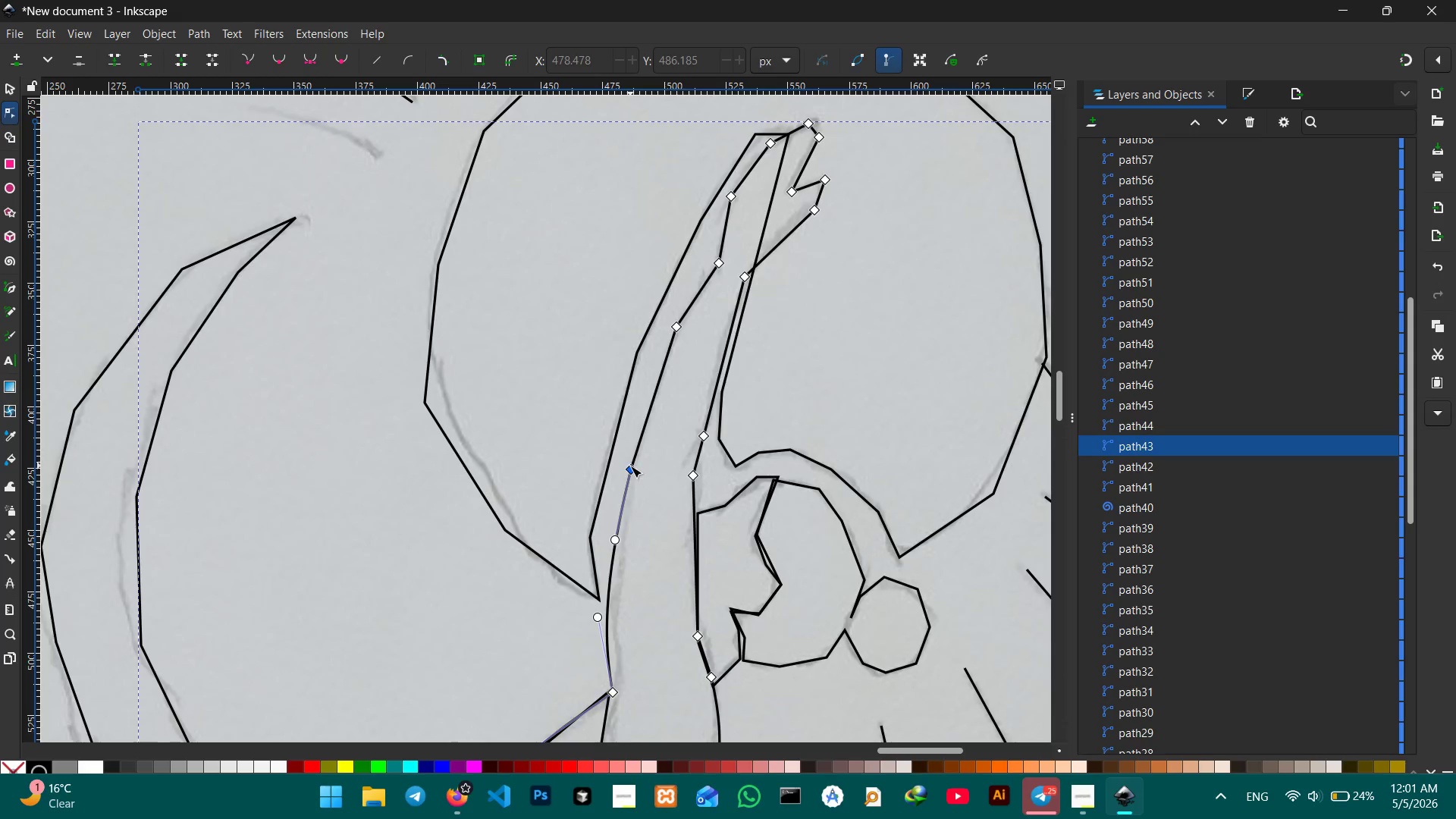 
left_click([630, 466])
 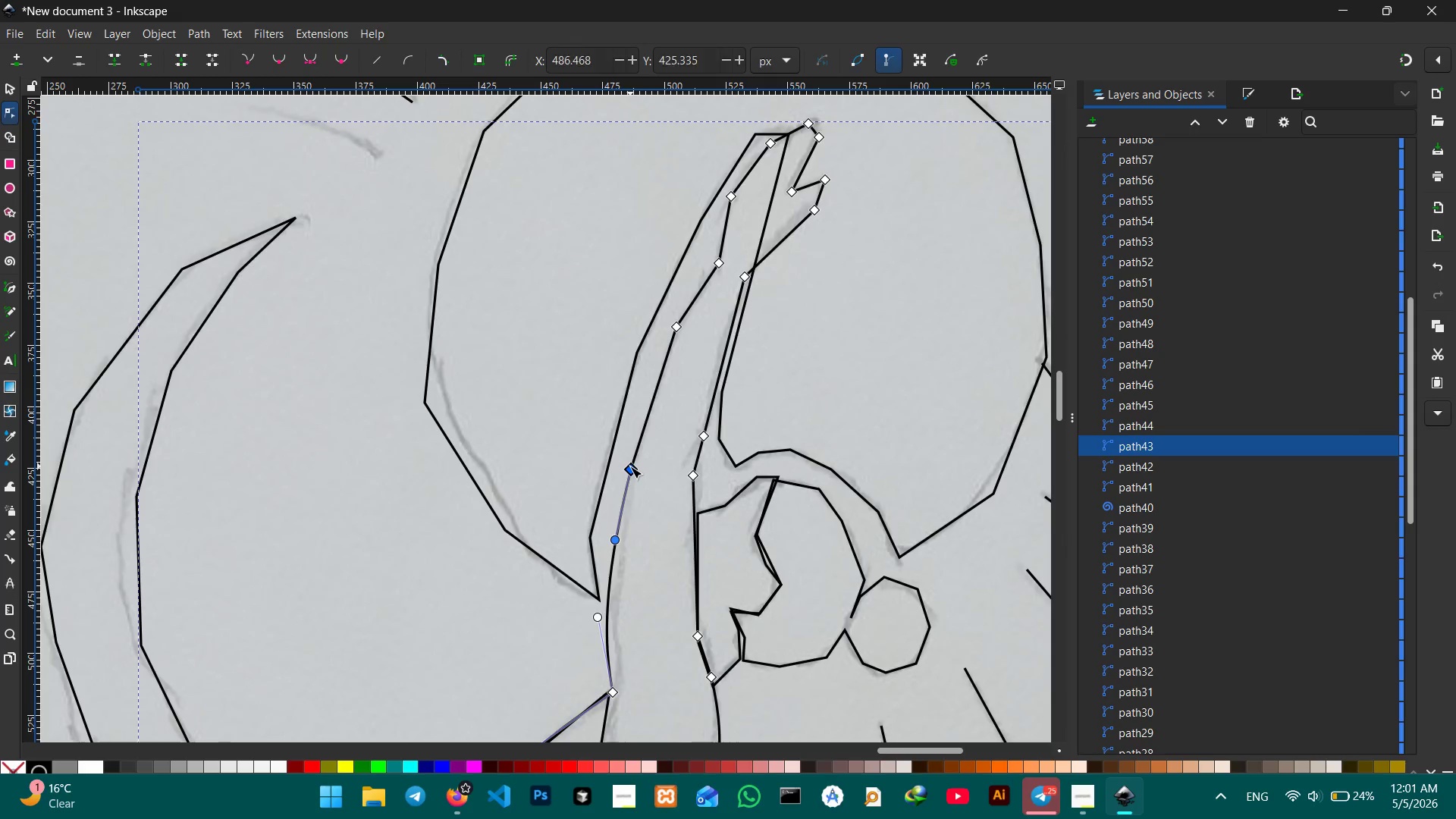 
key(Backspace)
 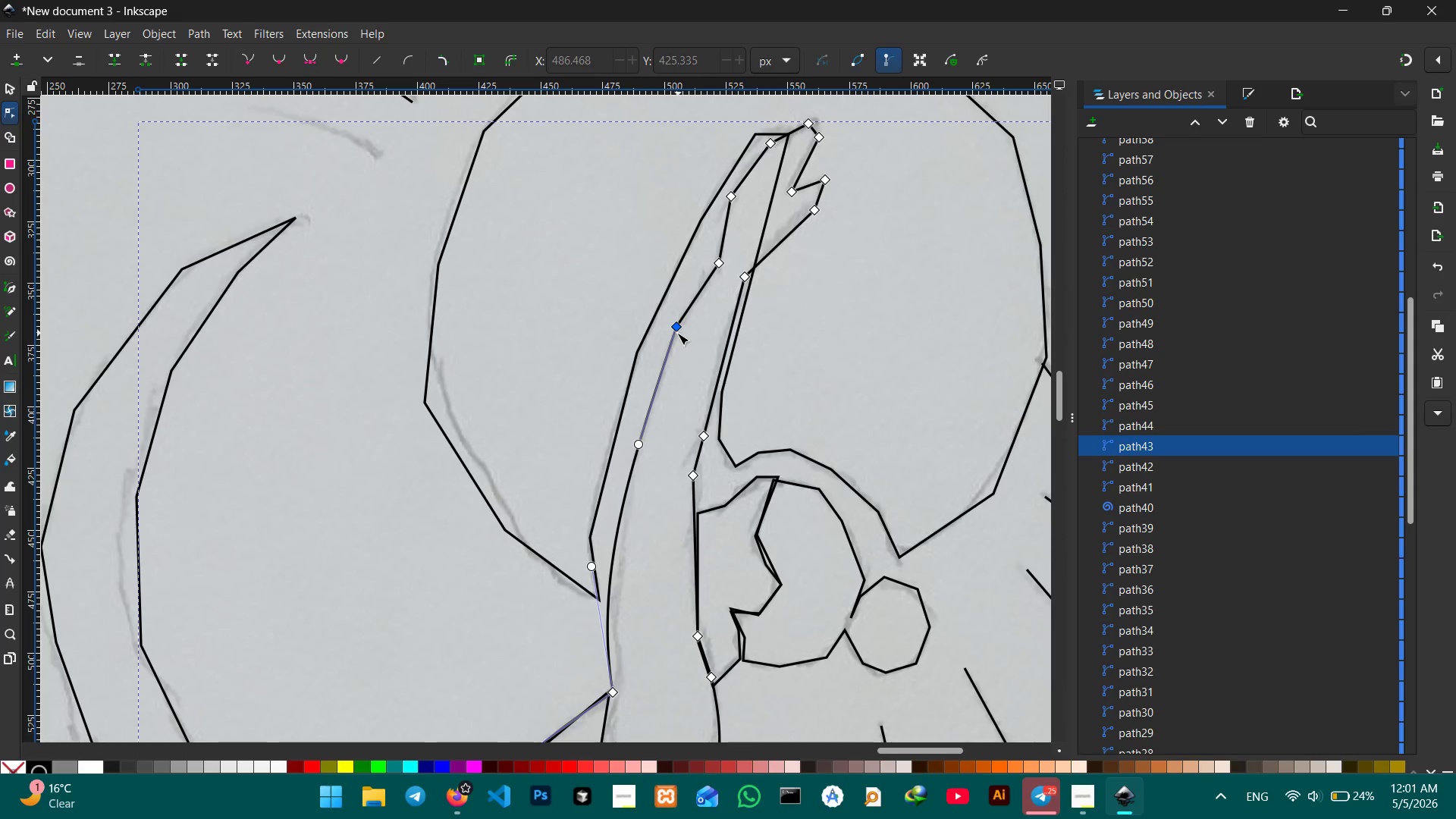 
left_click([676, 327])
 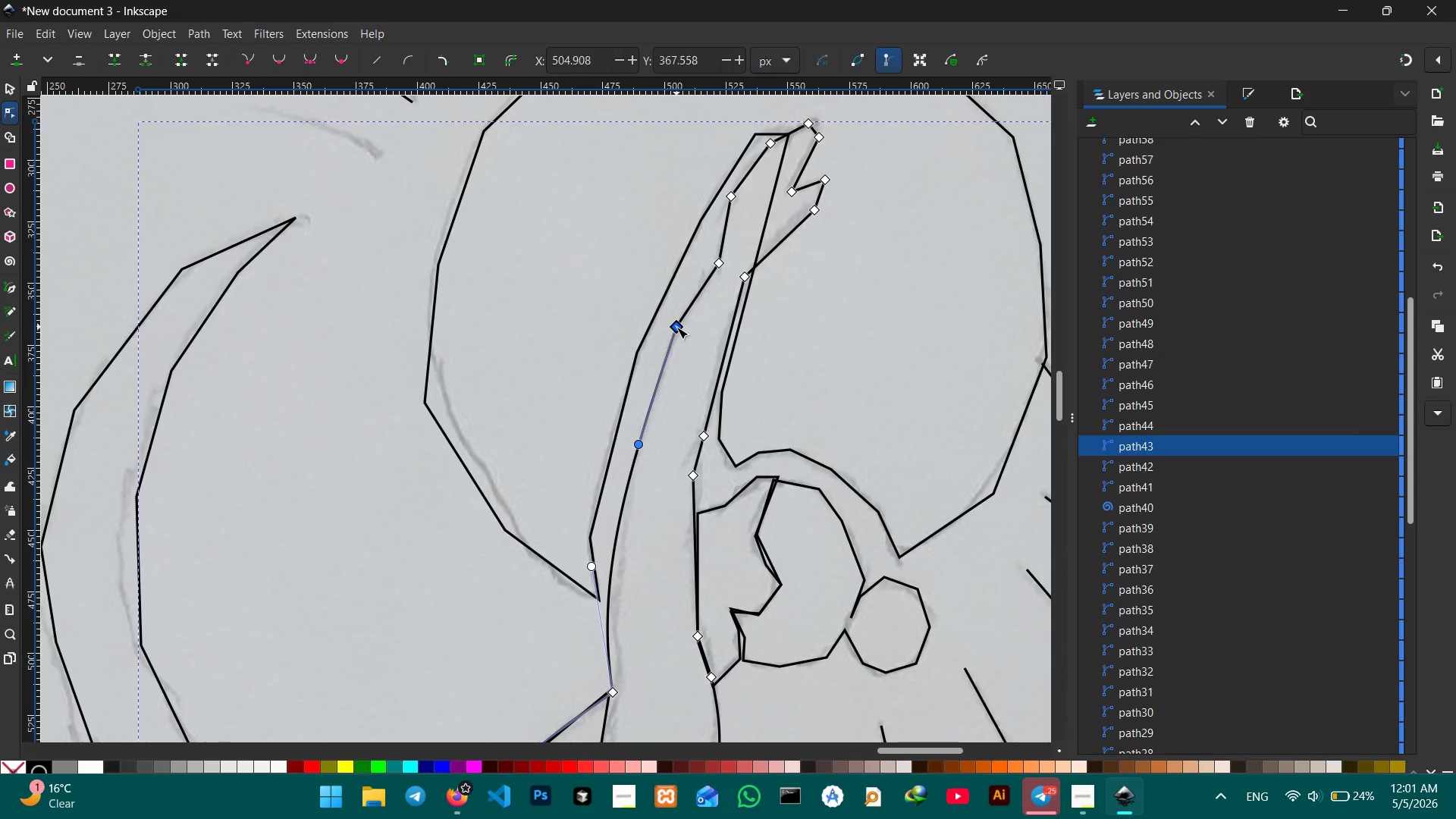 
key(Backspace)
 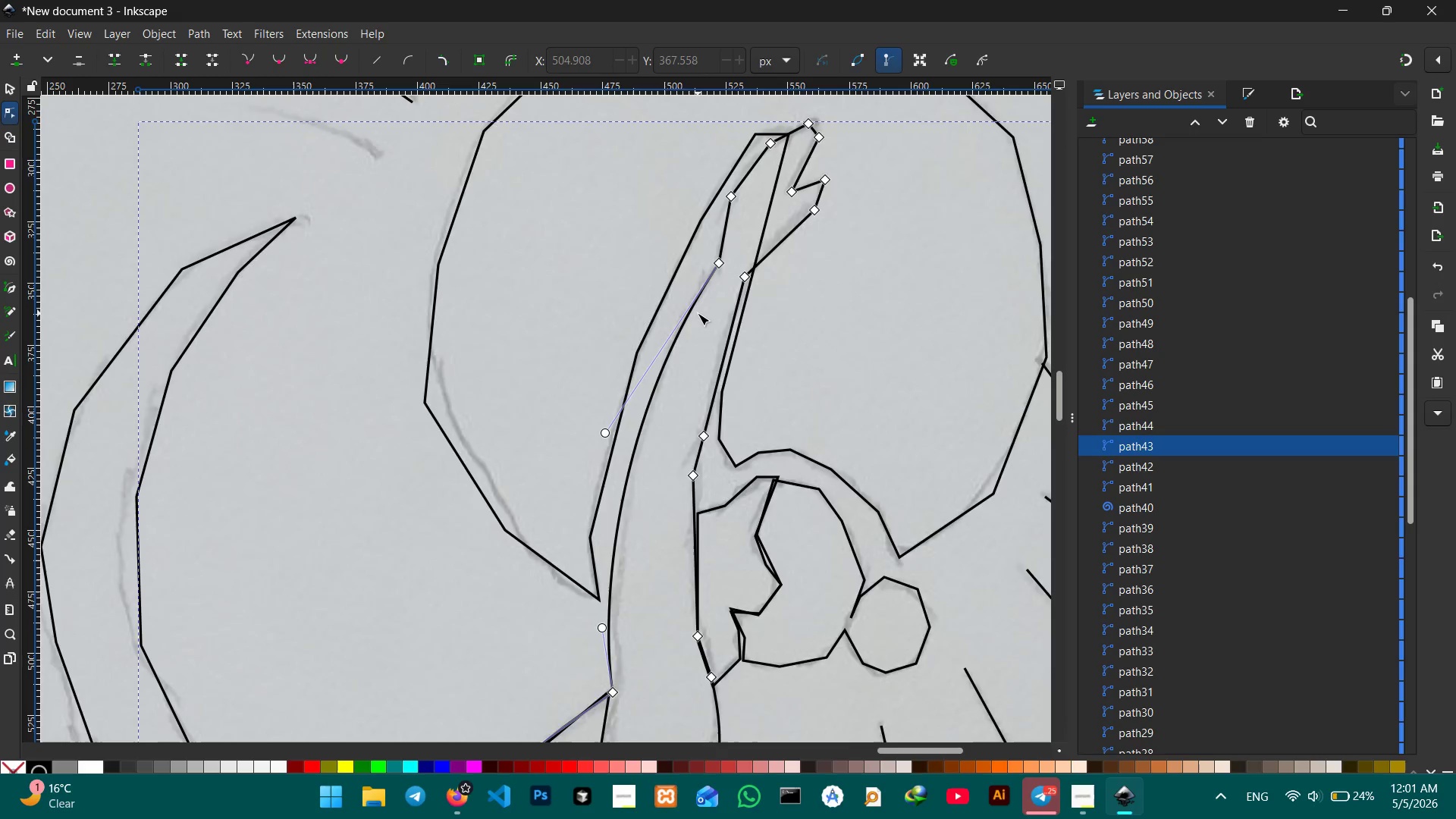 
scroll: coordinate [698, 313], scroll_direction: up, amount: 1.0
 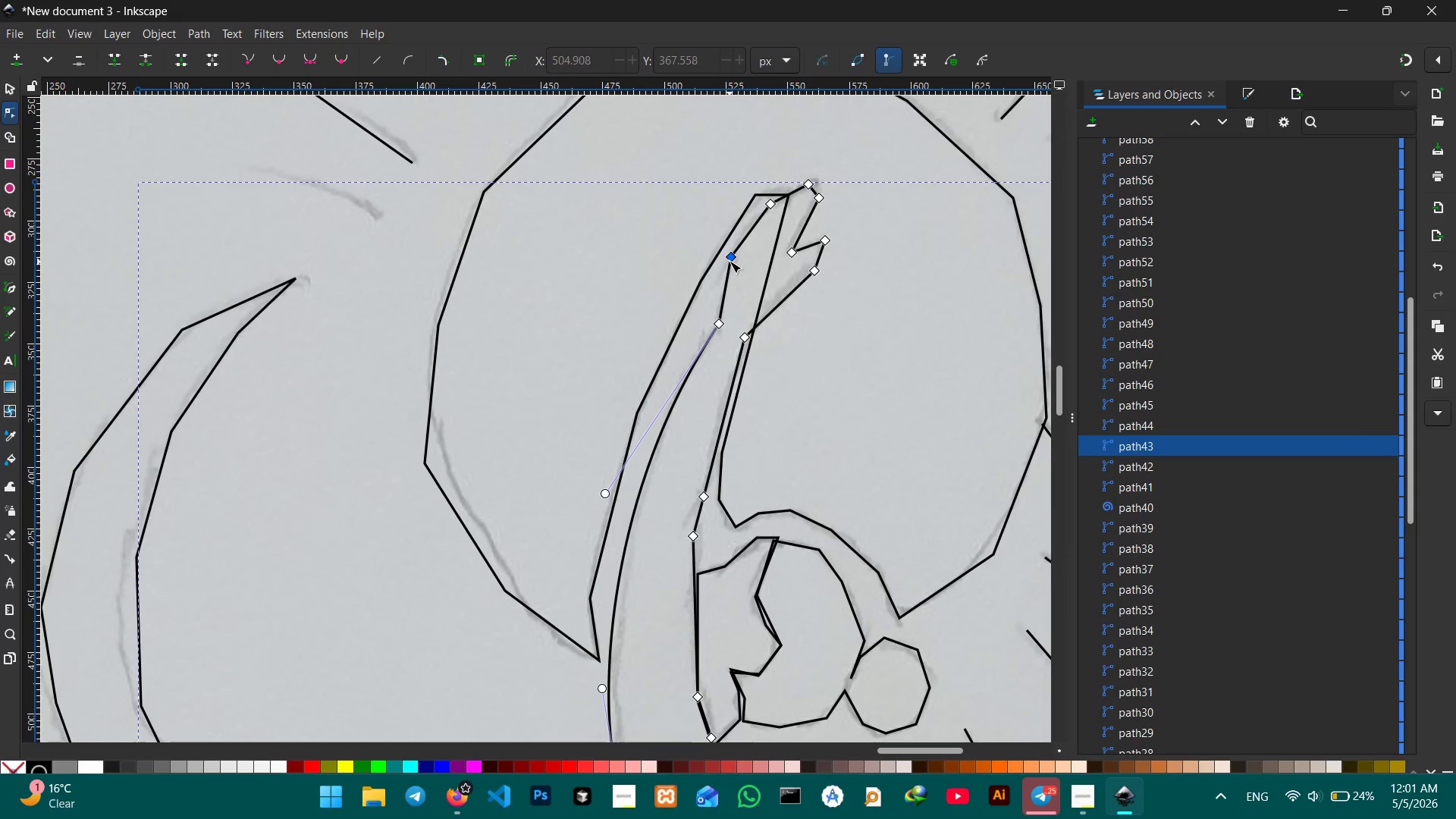 
left_click([730, 257])
 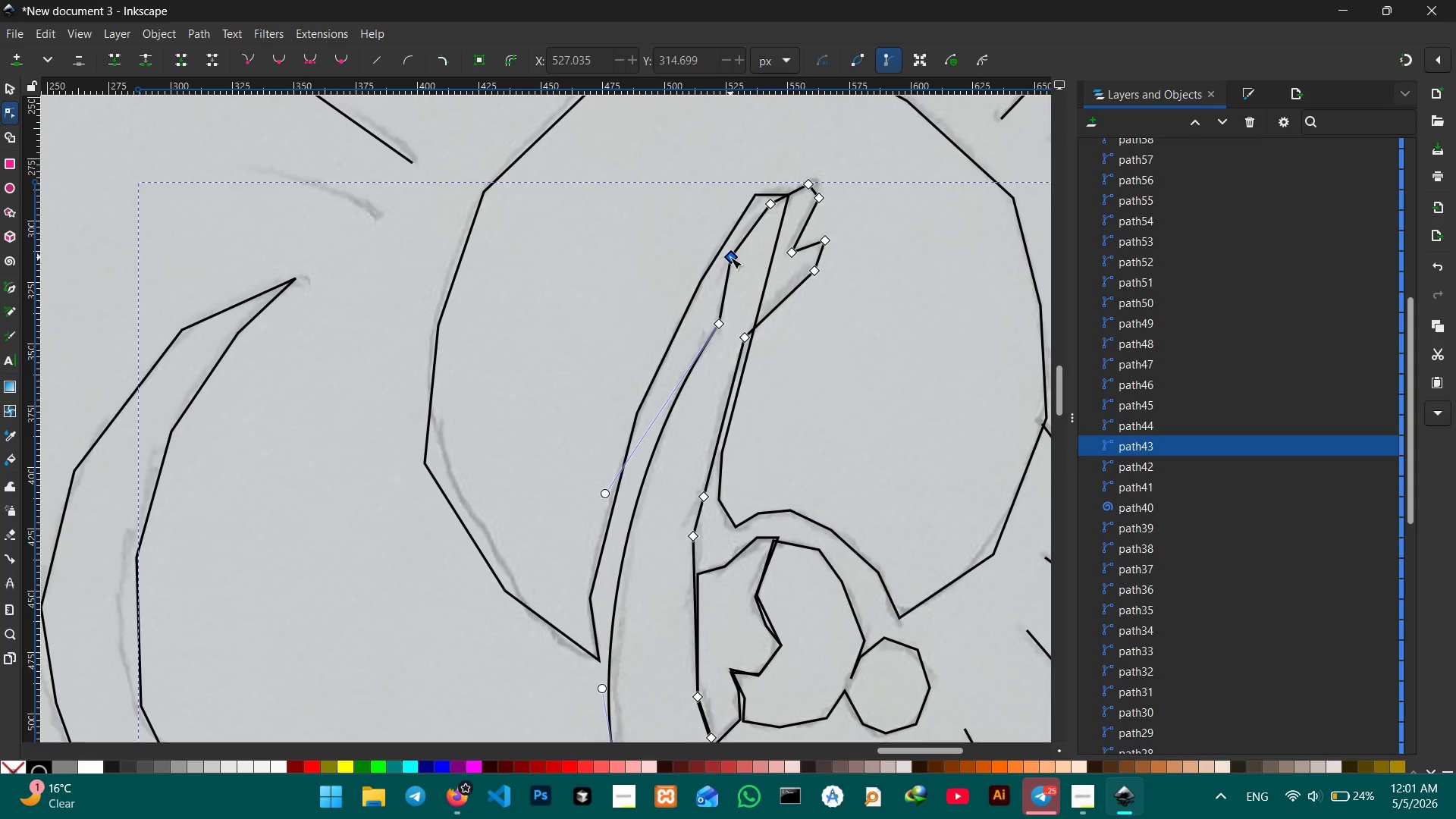 
key(Backspace)
 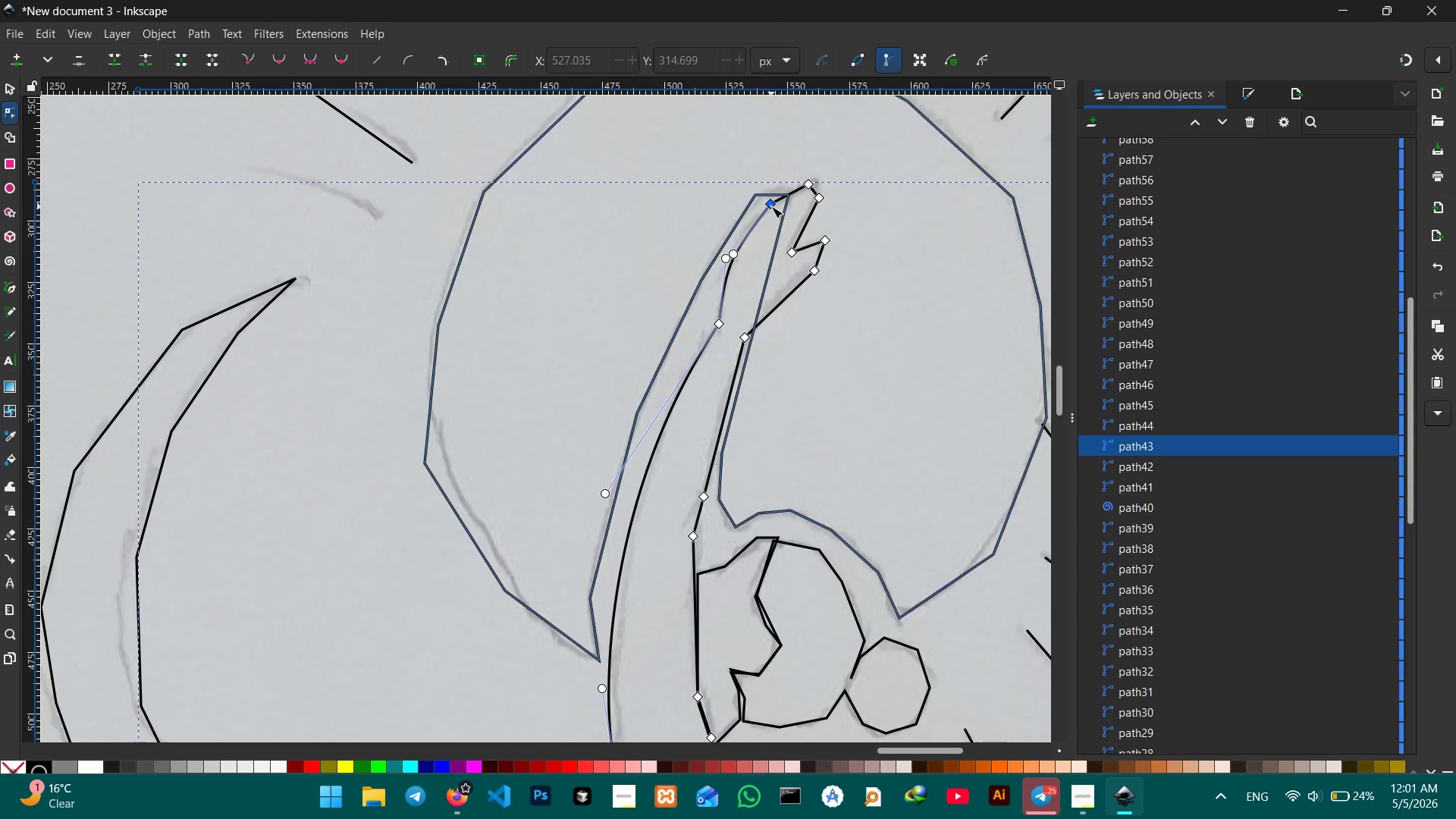 
left_click([771, 206])
 